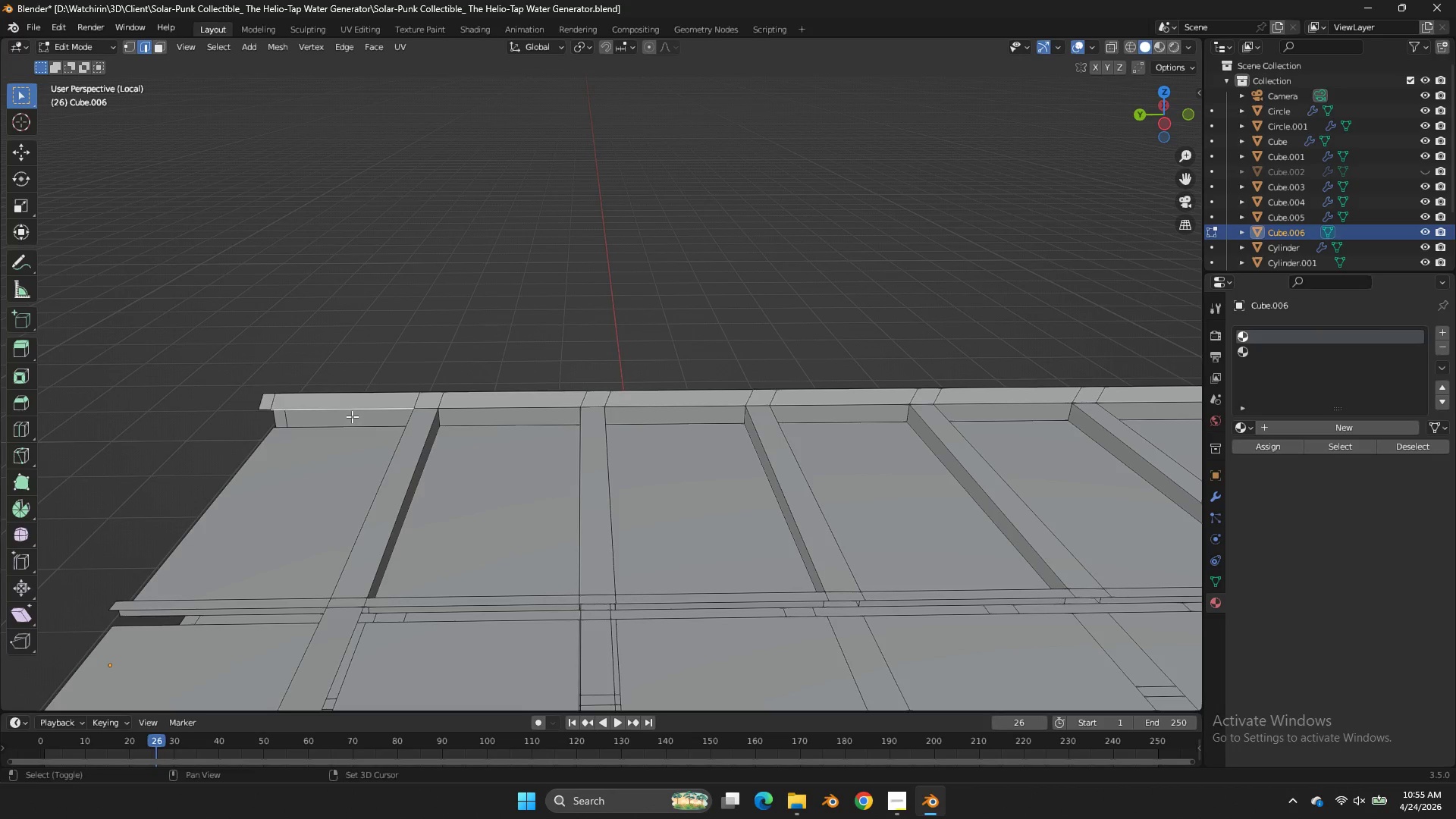 
hold_key(key=ShiftLeft, duration=0.58)
double_click([352, 420])
 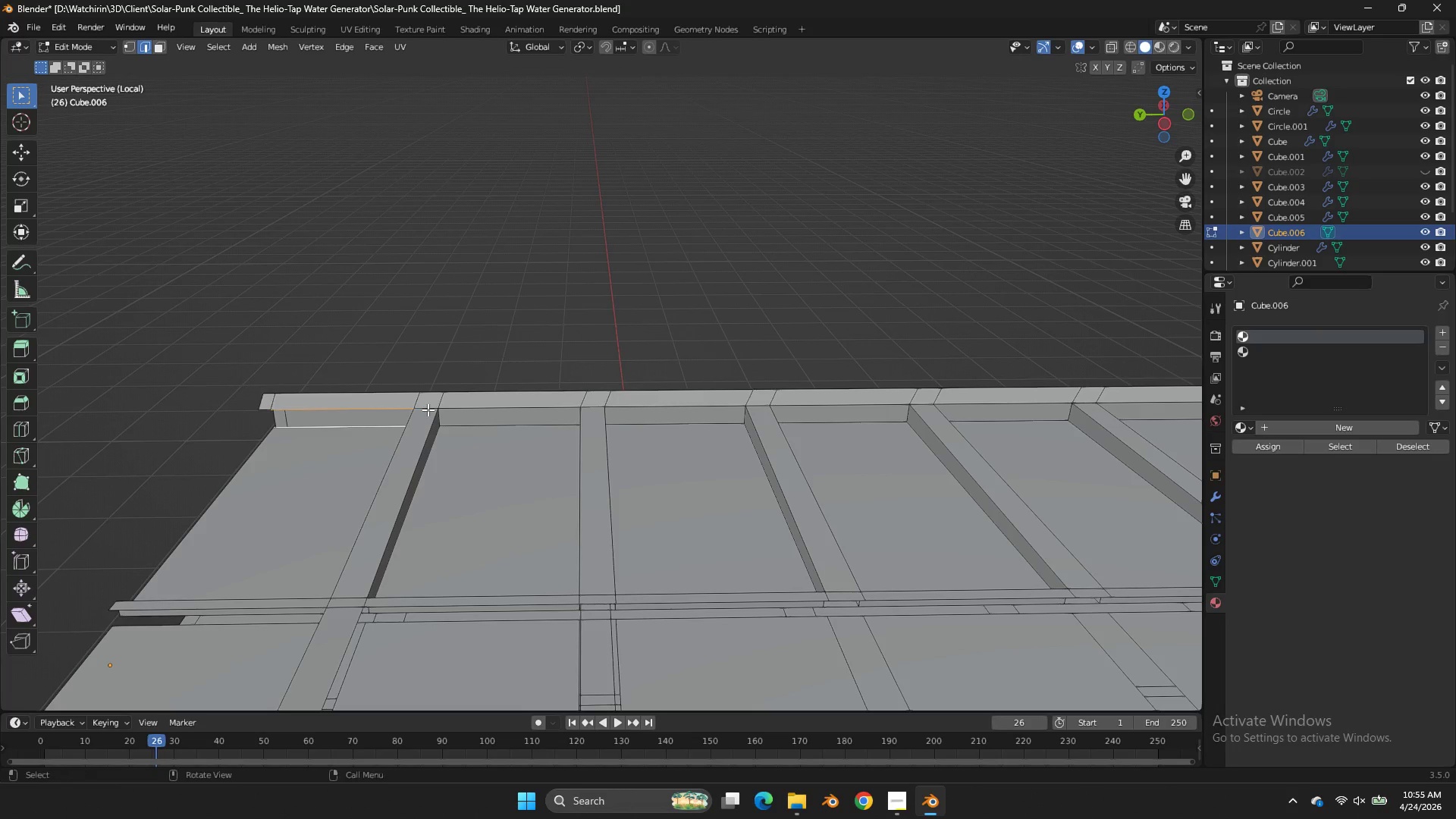 
key(F)
 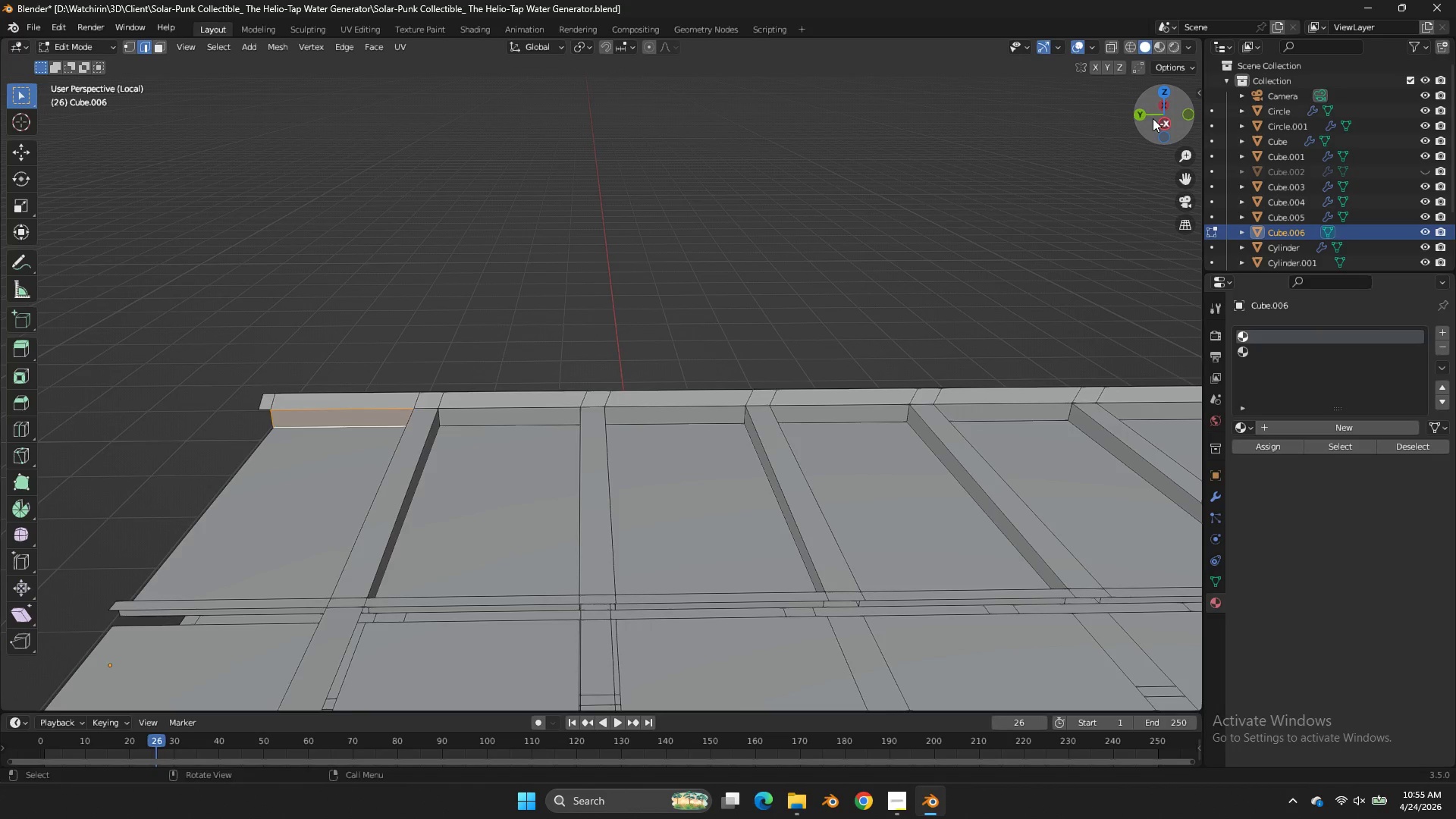 
left_click_drag(start_coordinate=[1158, 121], to_coordinate=[112, 89])
 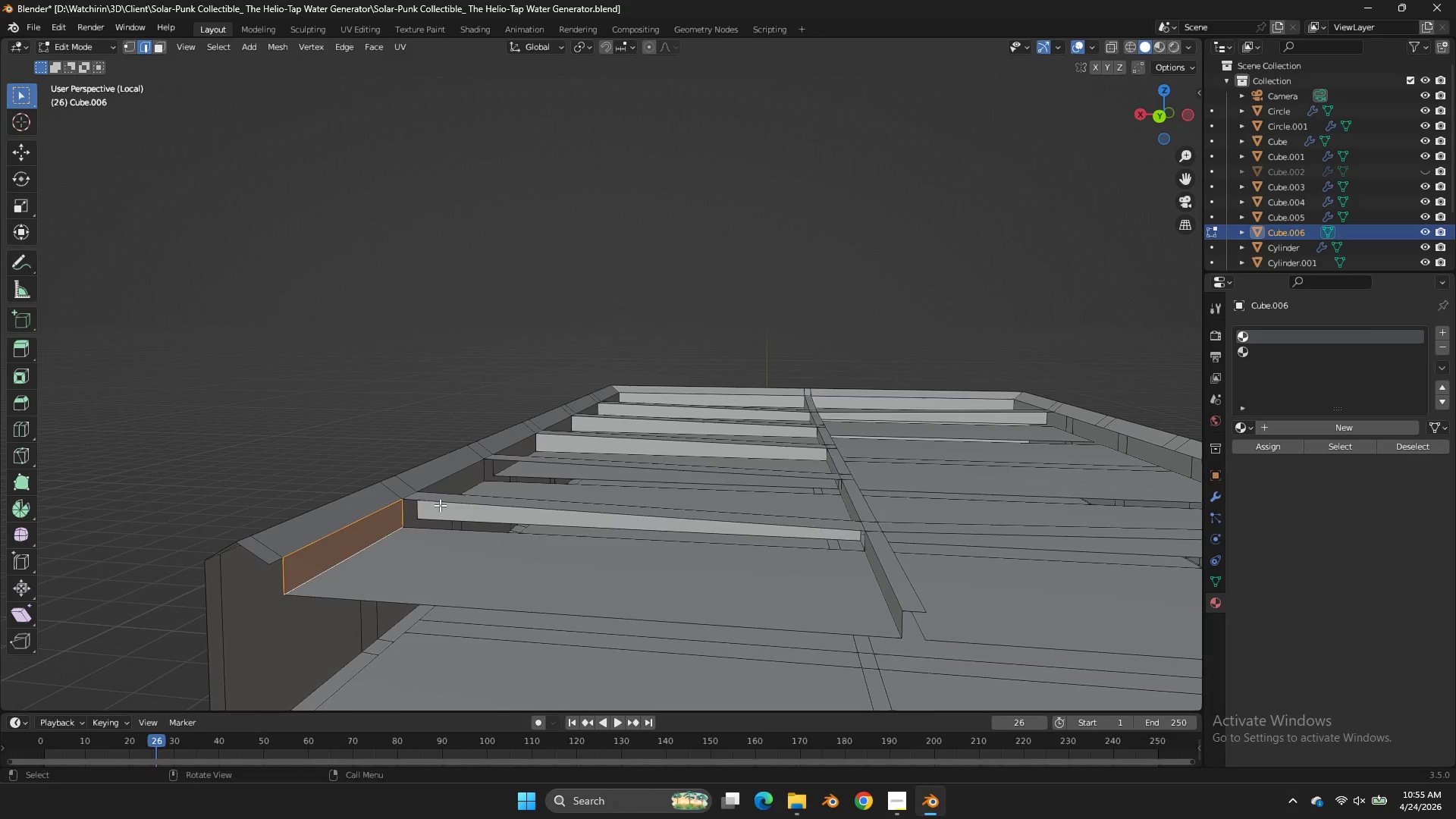 
scroll: coordinate [440, 505], scroll_direction: up, amount: 1.0
 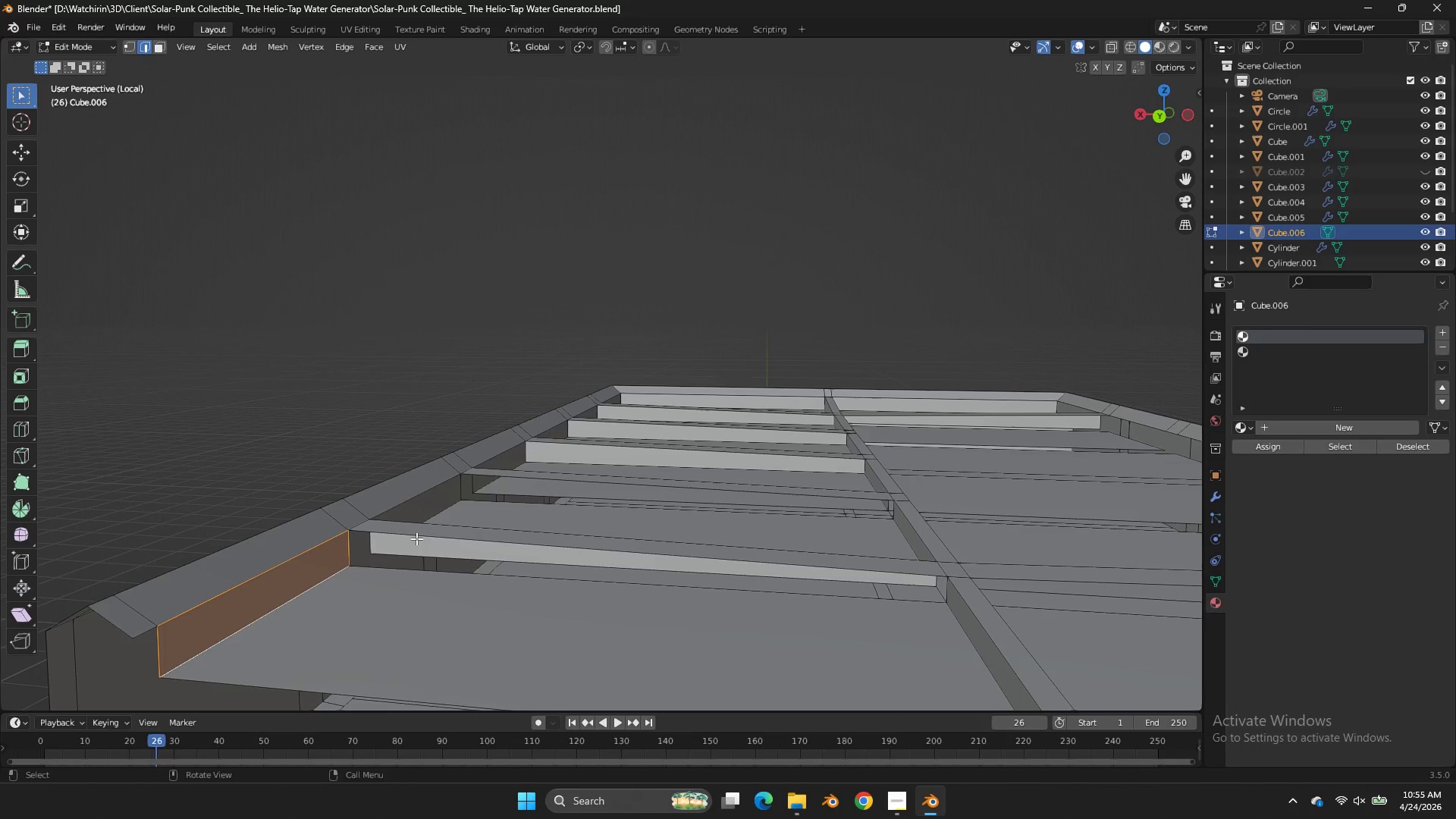 
left_click([416, 538])
 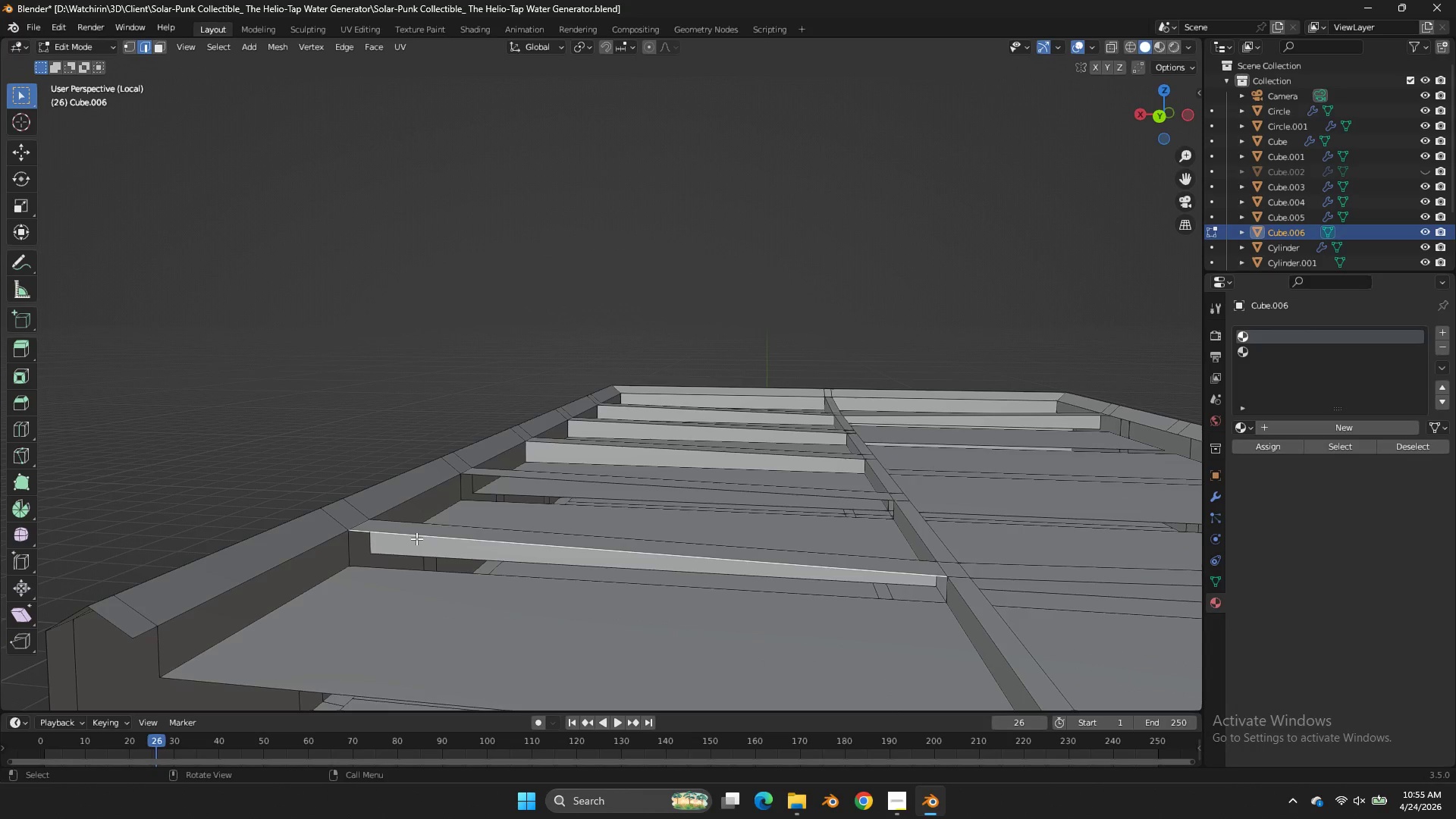 
key(F)
 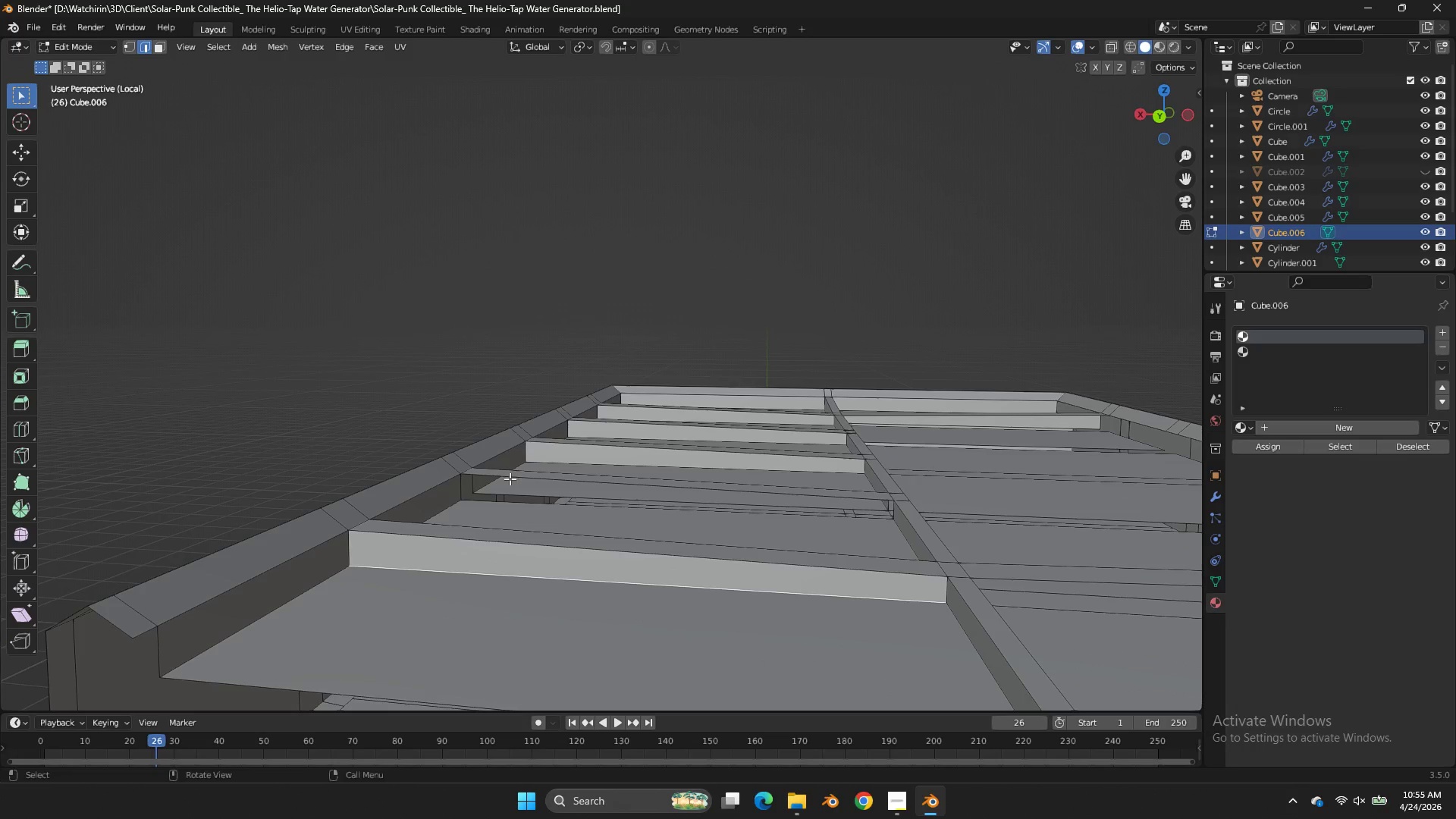 
left_click([511, 476])
 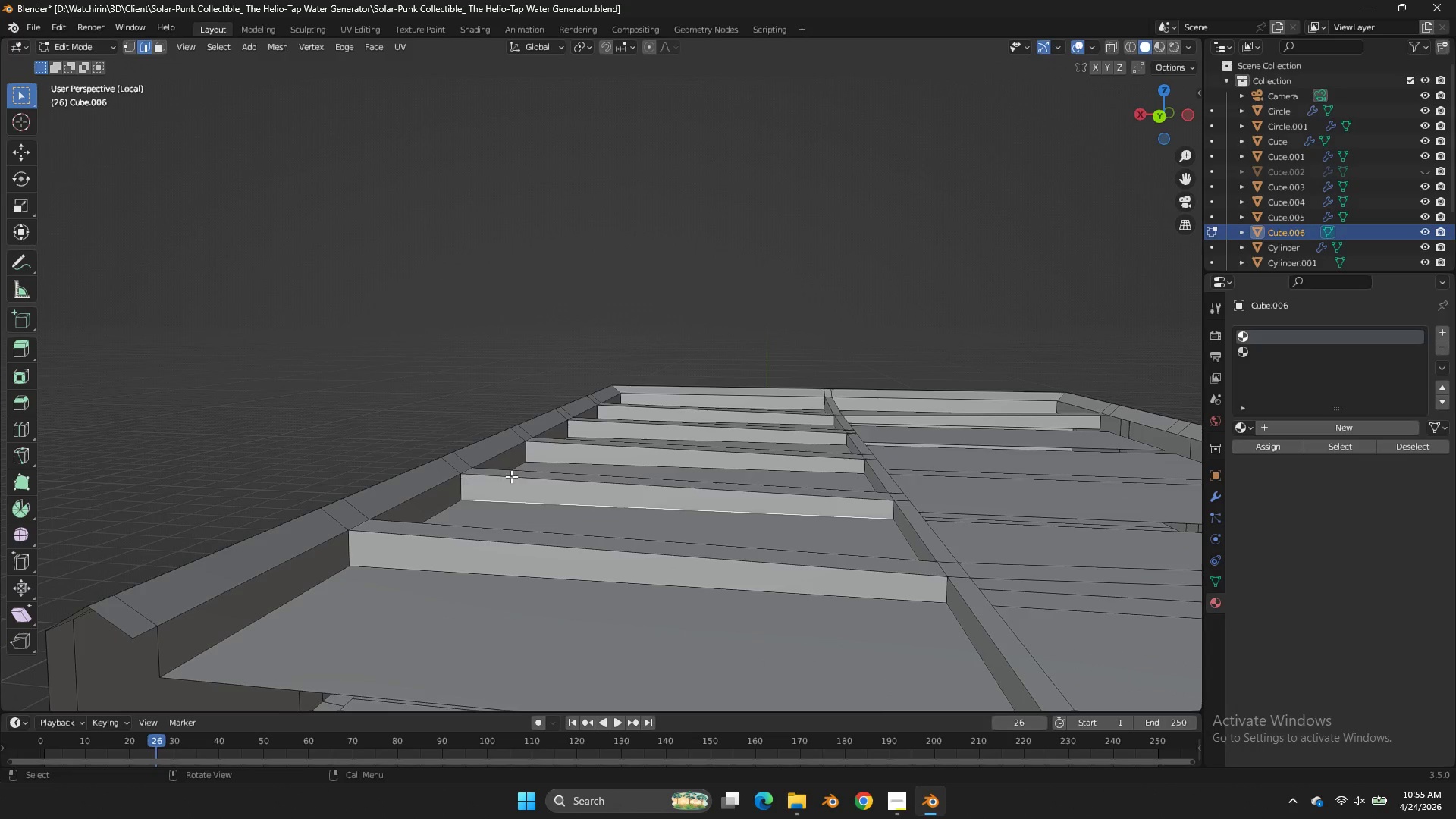 
key(F)
 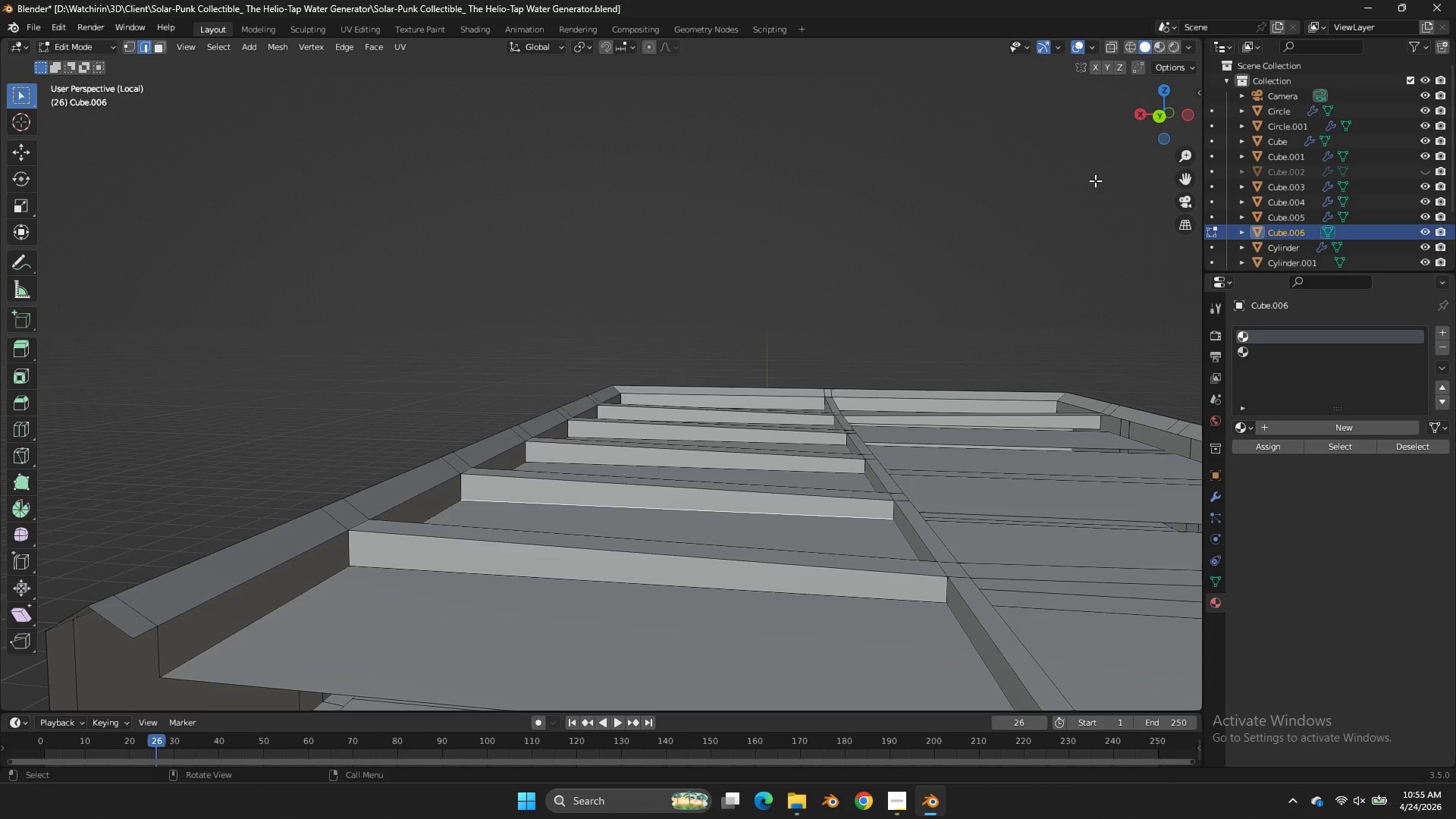 
left_click_drag(start_coordinate=[1166, 135], to_coordinate=[915, 160])
 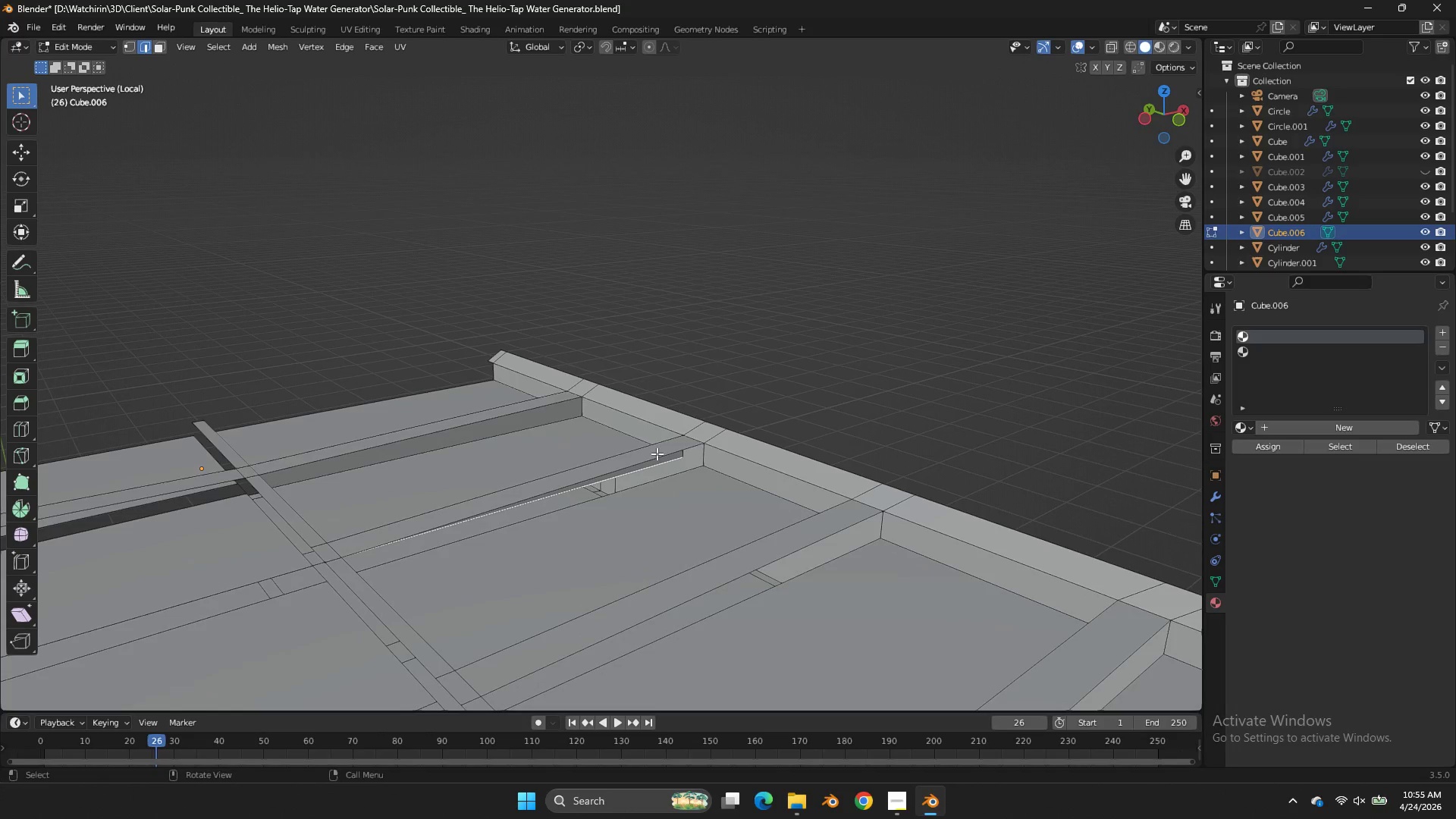 
left_click([657, 453])
 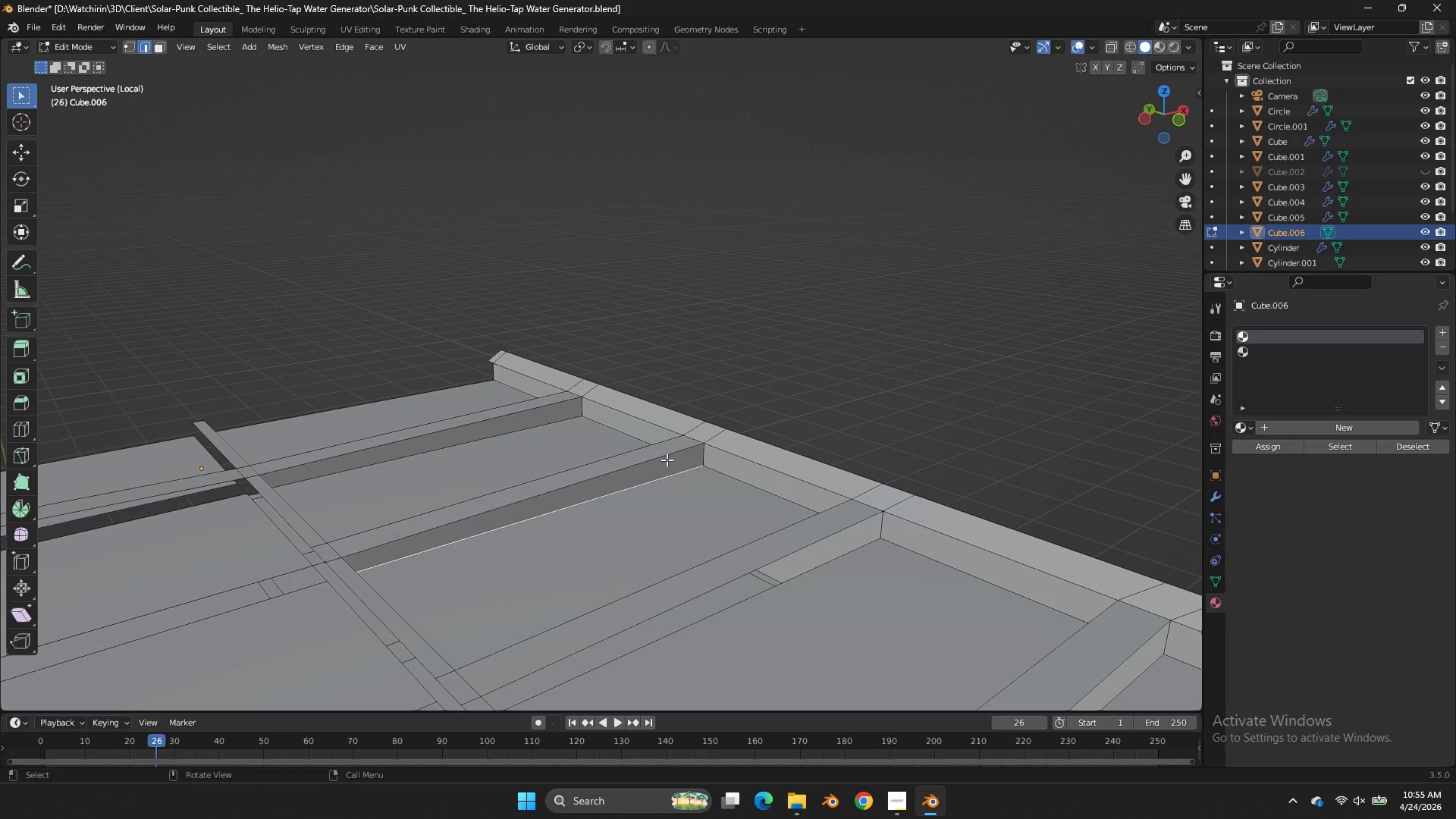 
key(F)
 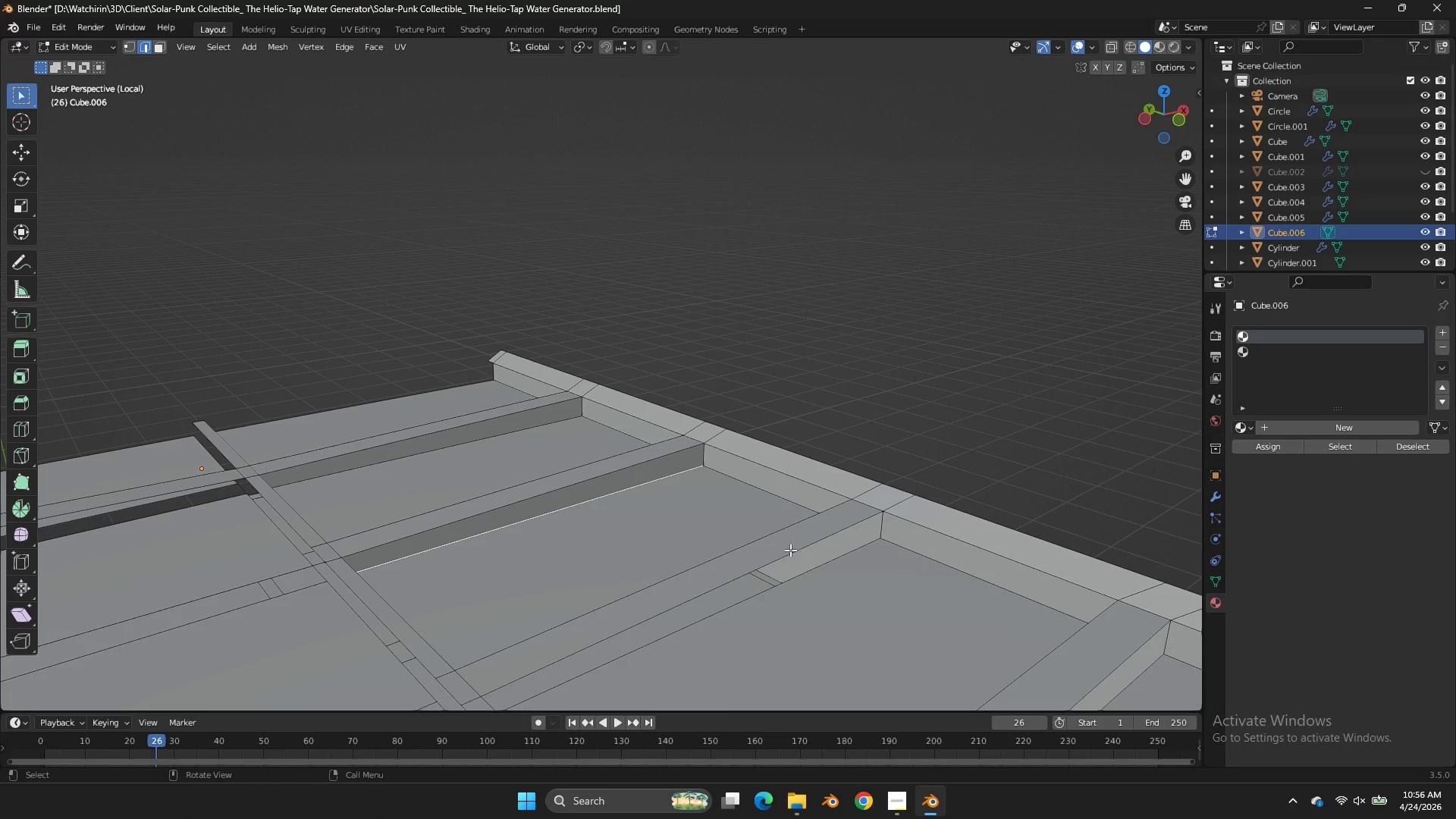 
left_click([790, 550])
 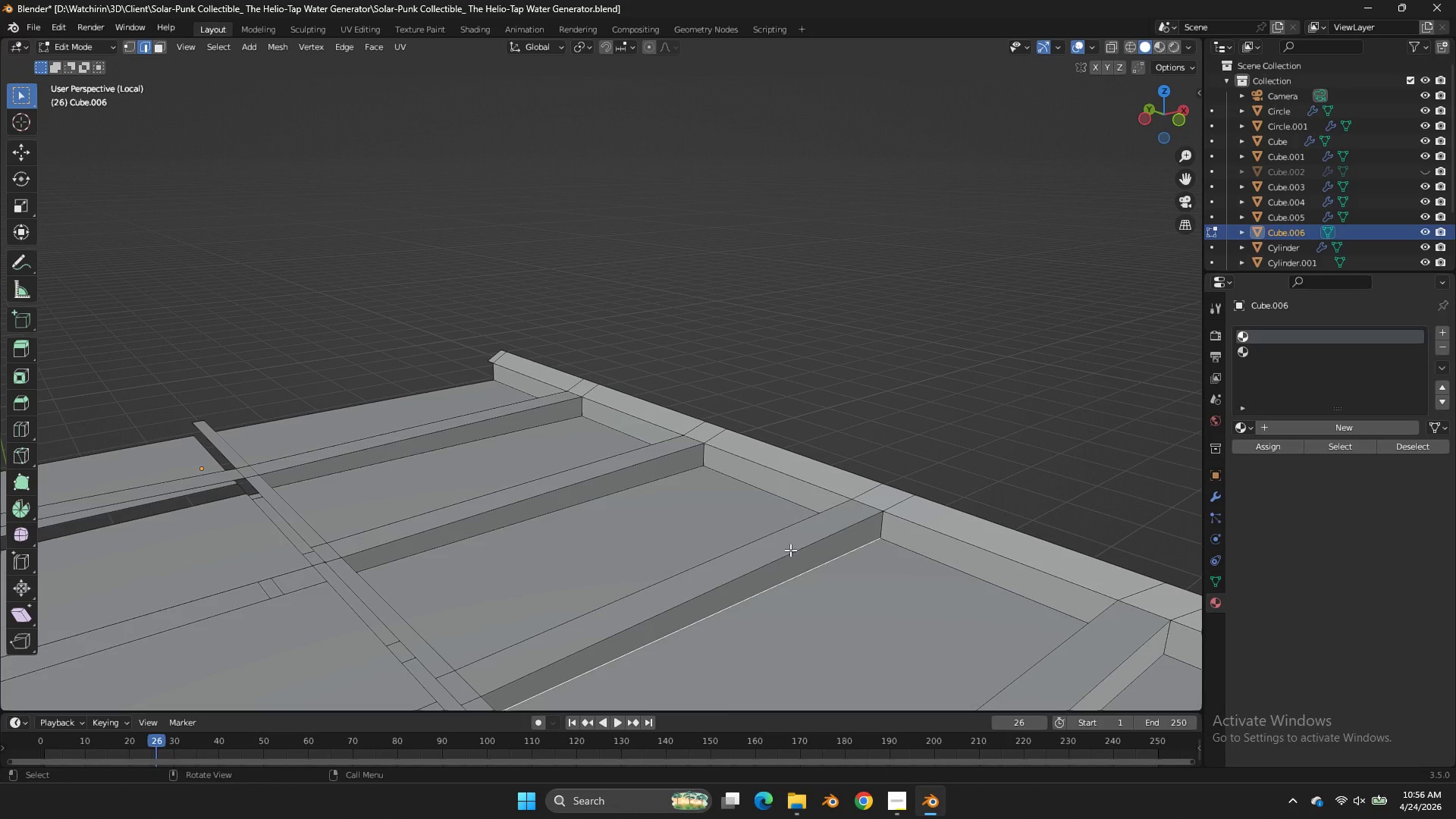 
key(F)
 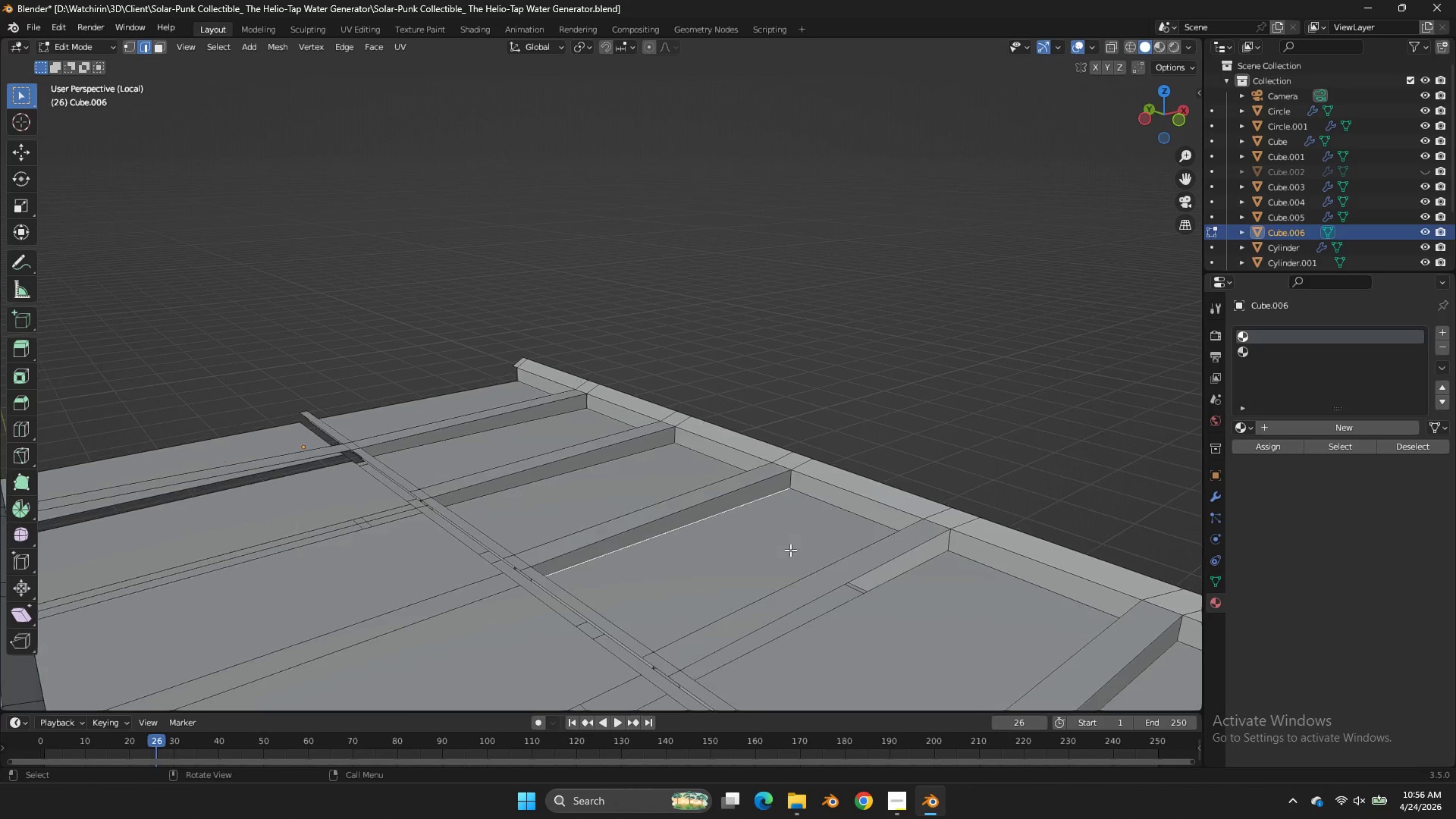 
scroll: coordinate [790, 550], scroll_direction: down, amount: 2.0
 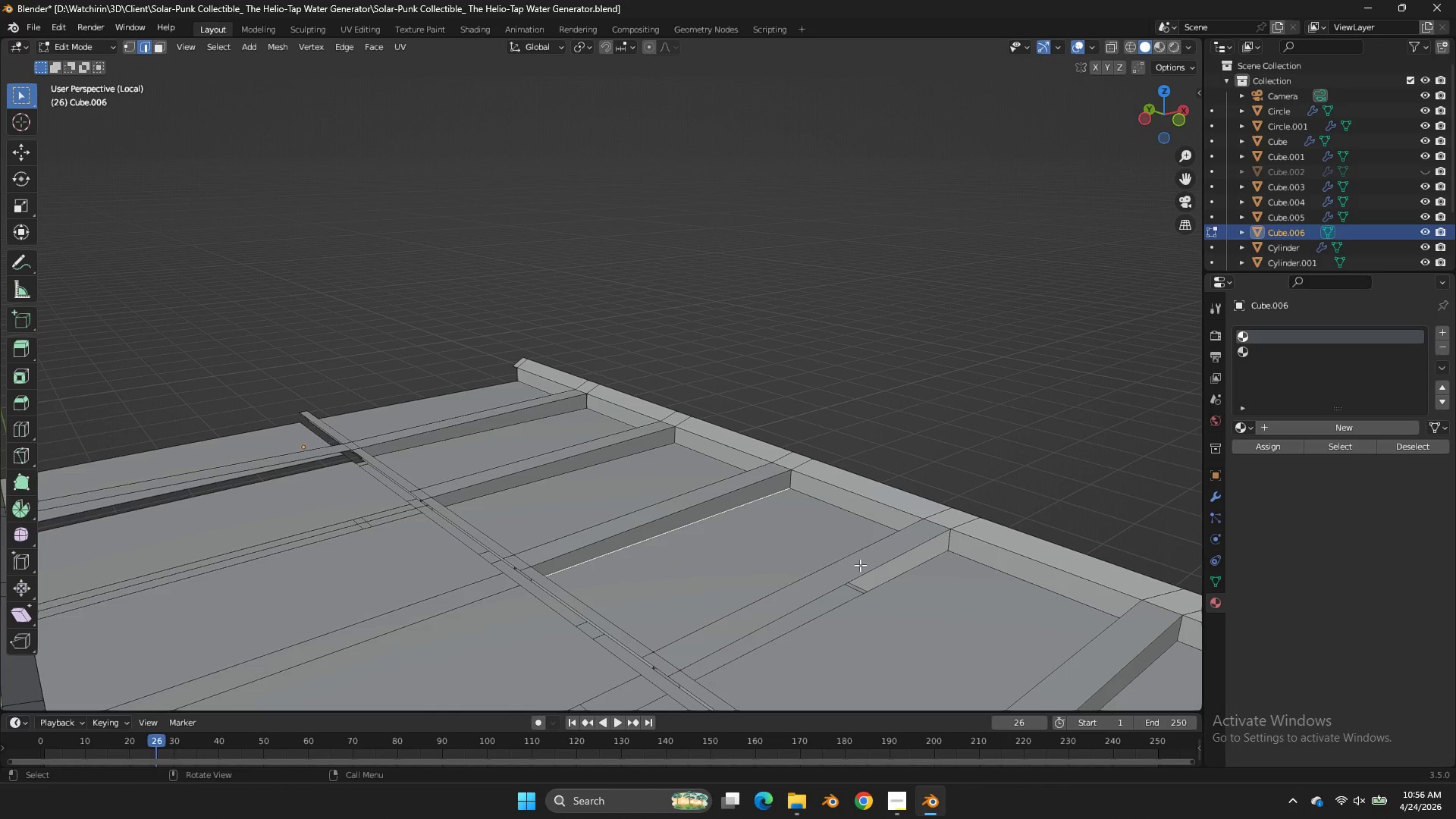 
left_click([861, 566])
 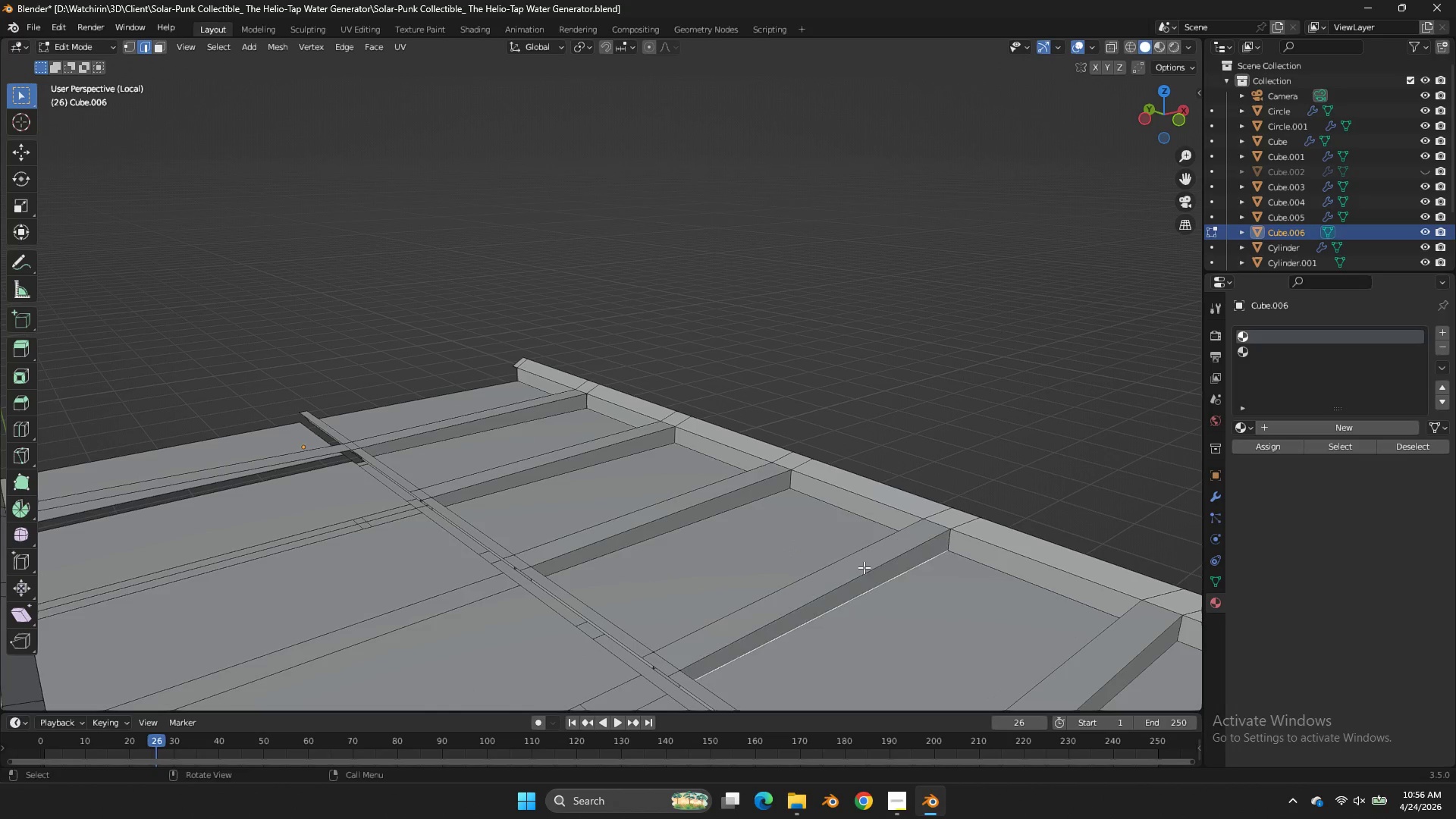 
key(F)
 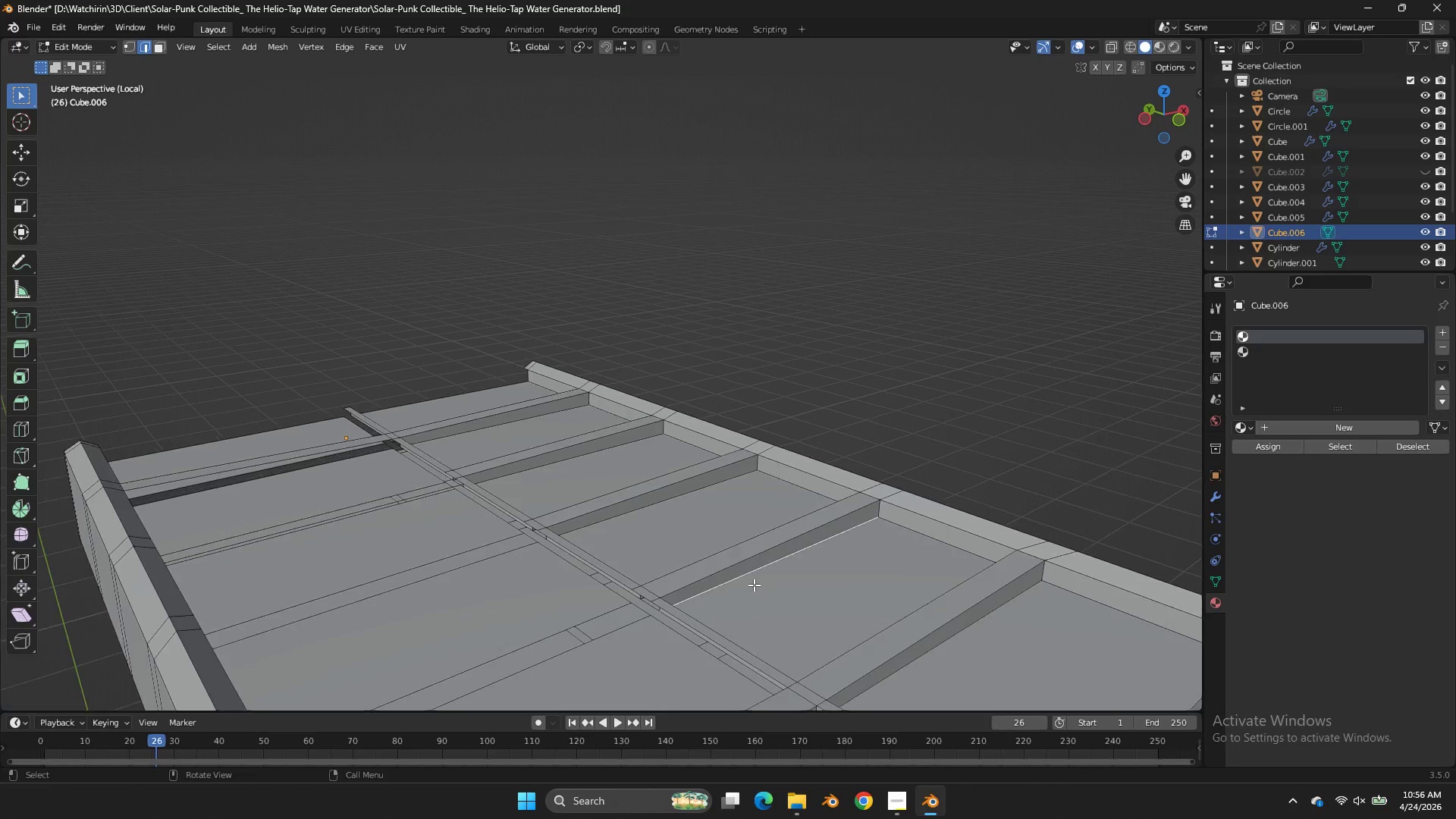 
scroll: coordinate [1031, 390], scroll_direction: down, amount: 3.0
 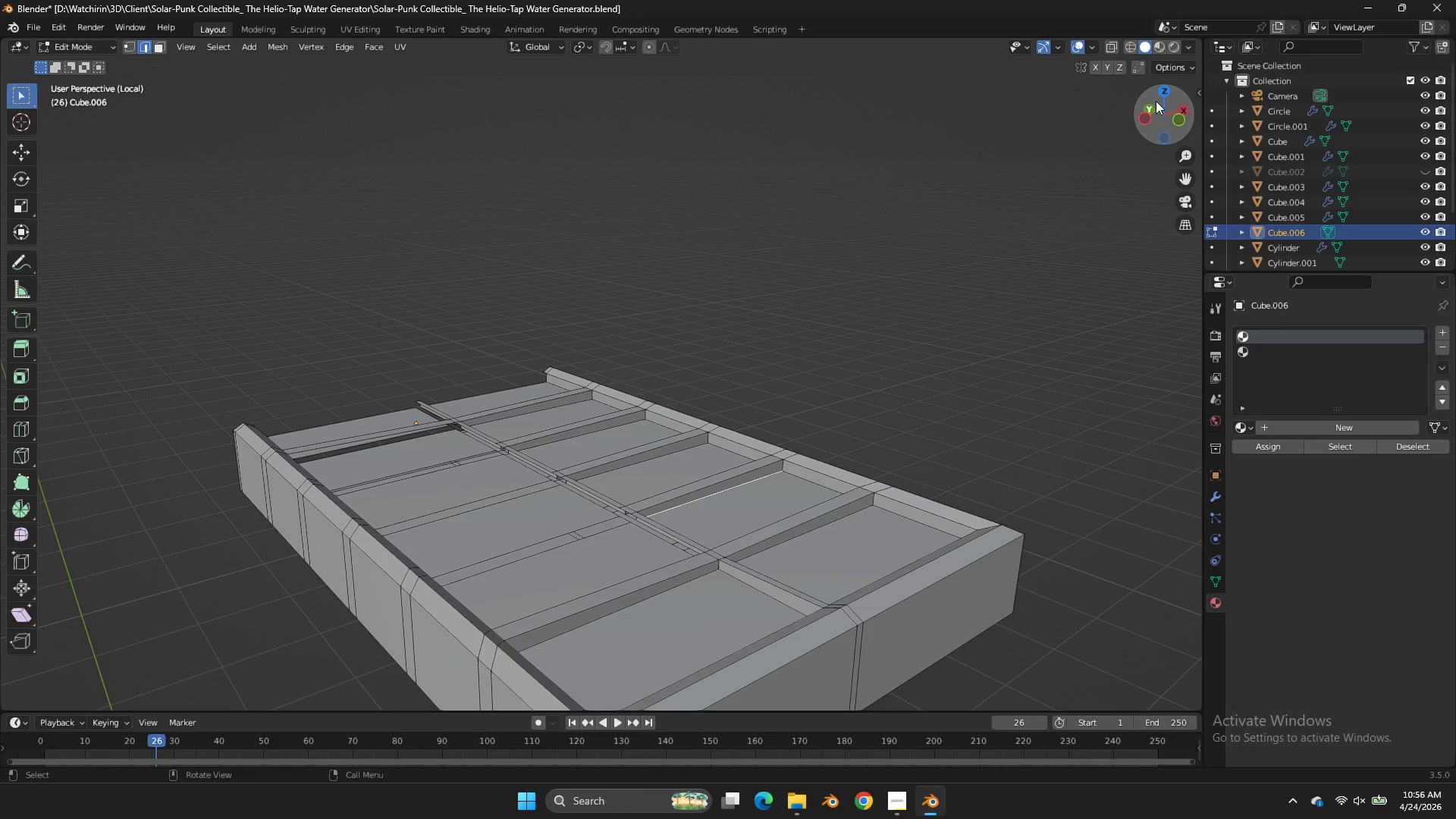 
left_click([1162, 97])
 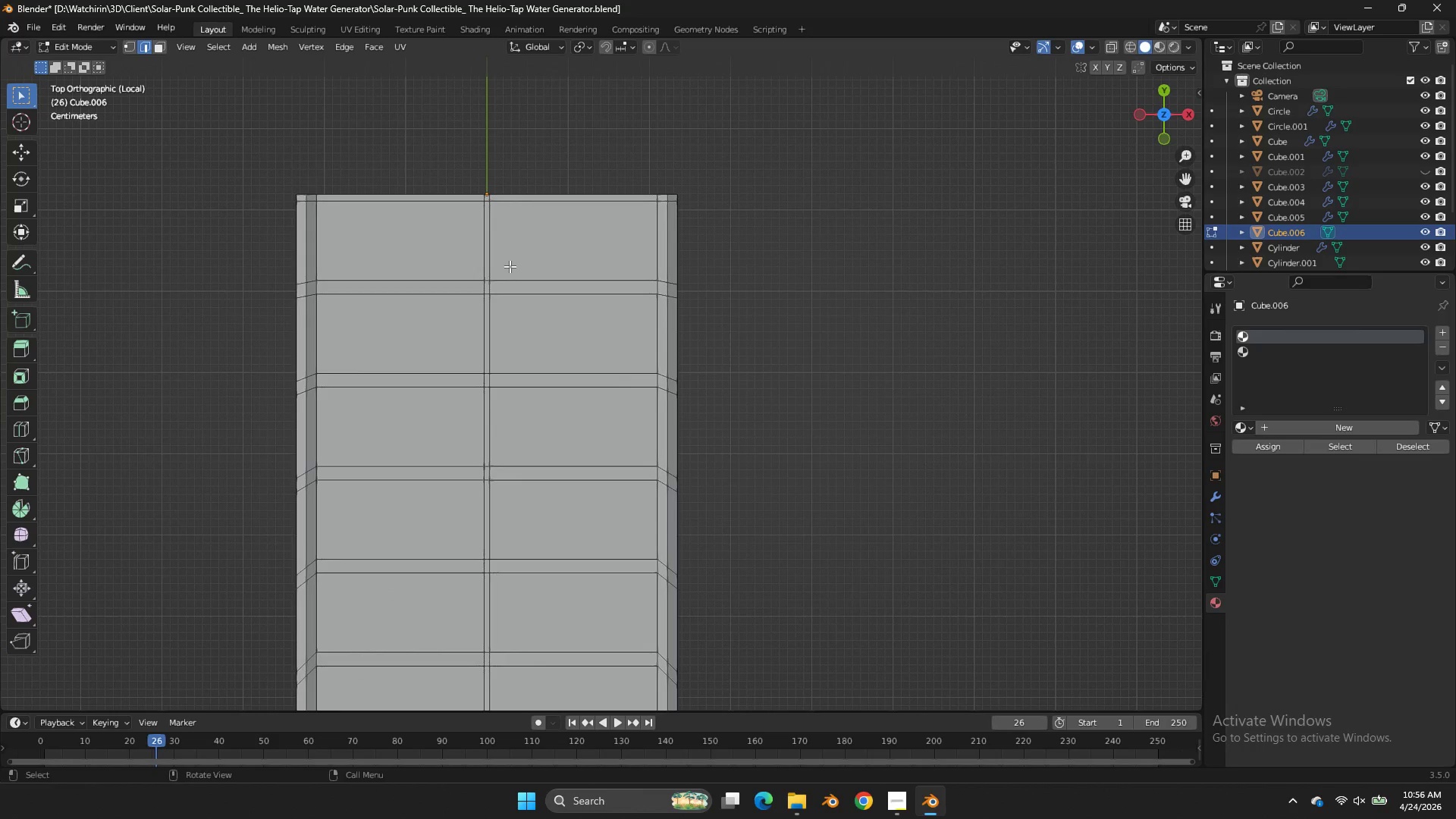 
key(Control+R)
 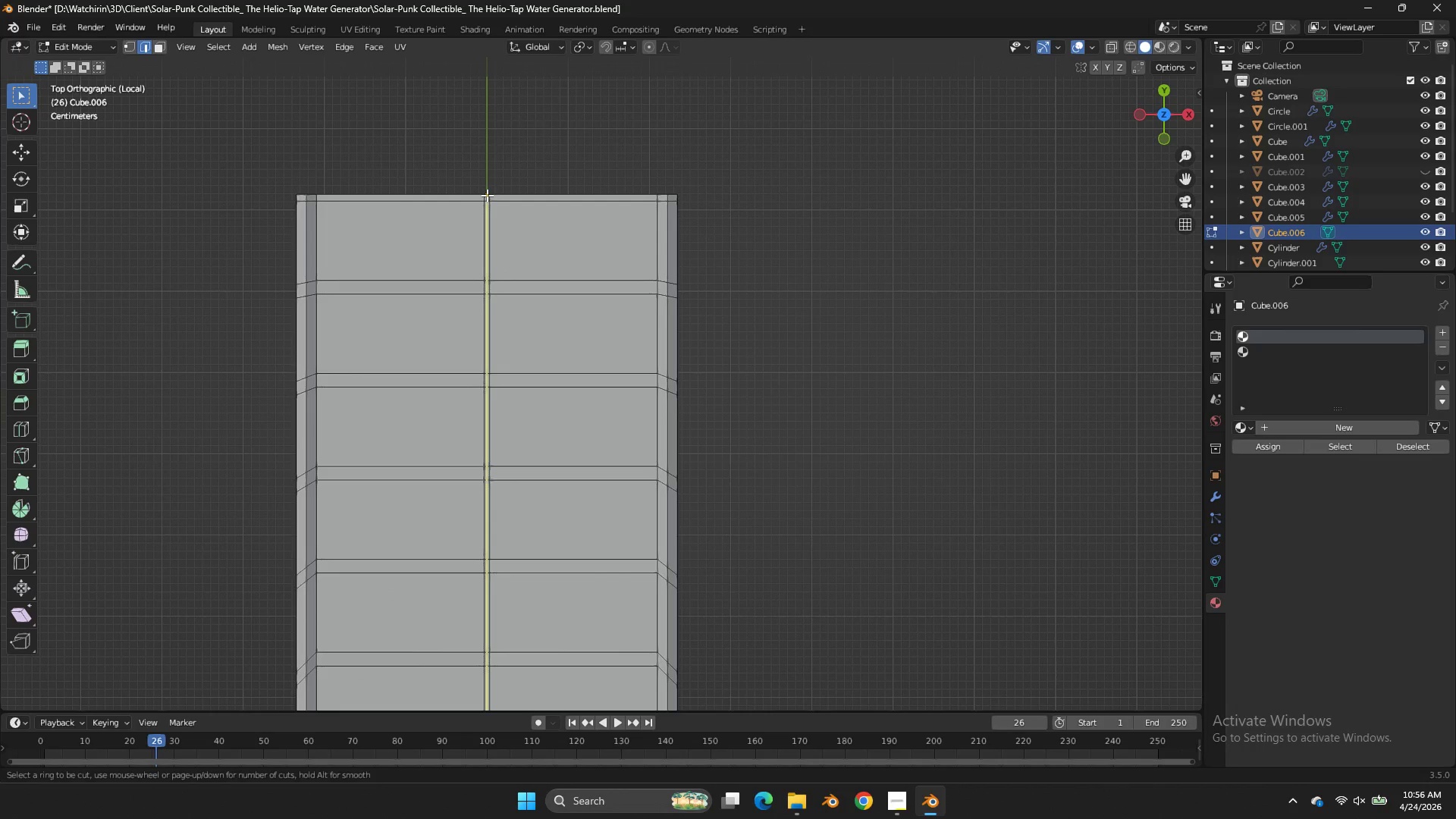 
left_click([487, 195])
 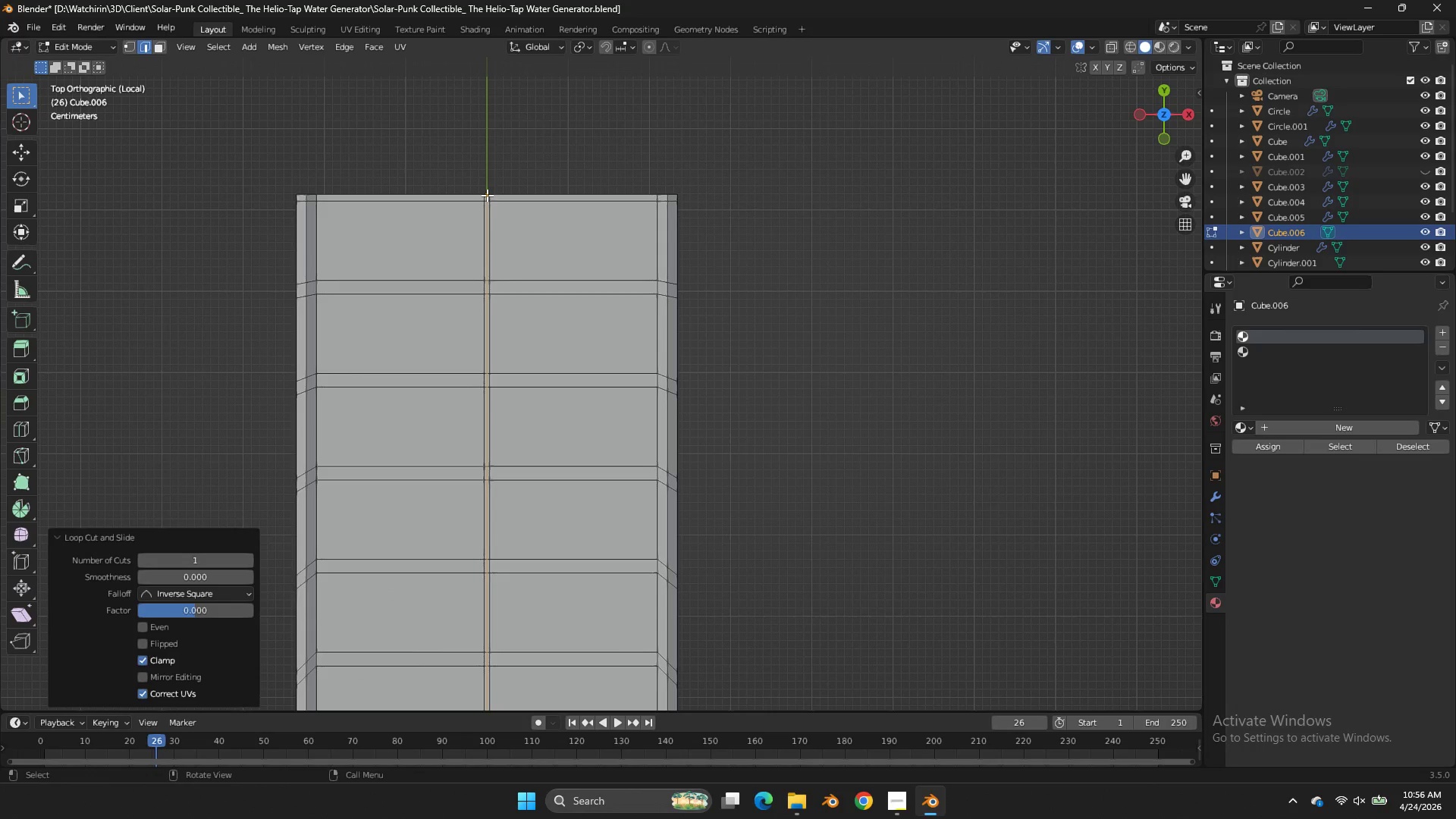 
right_click([487, 195])
 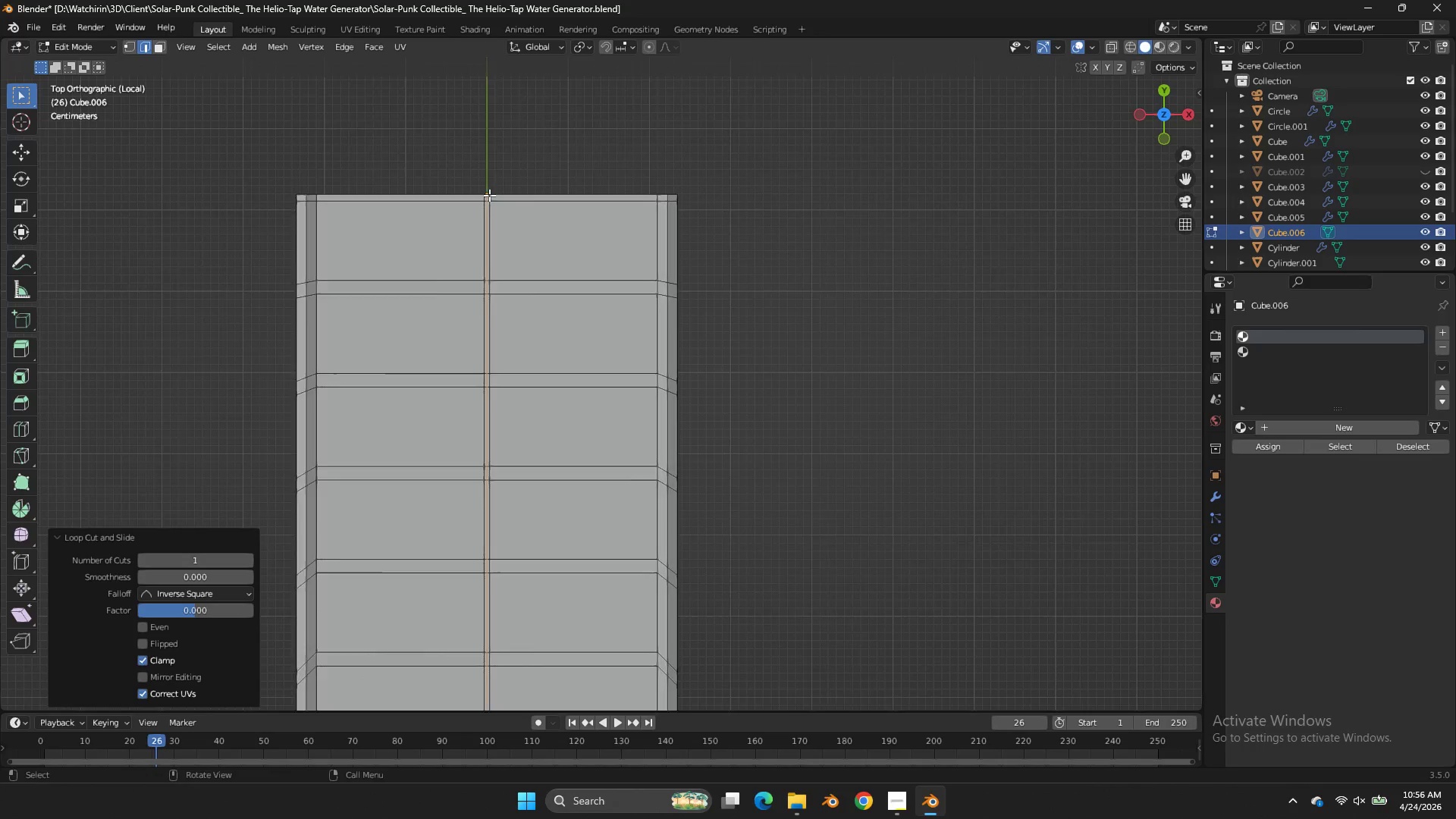 
key(Z)
 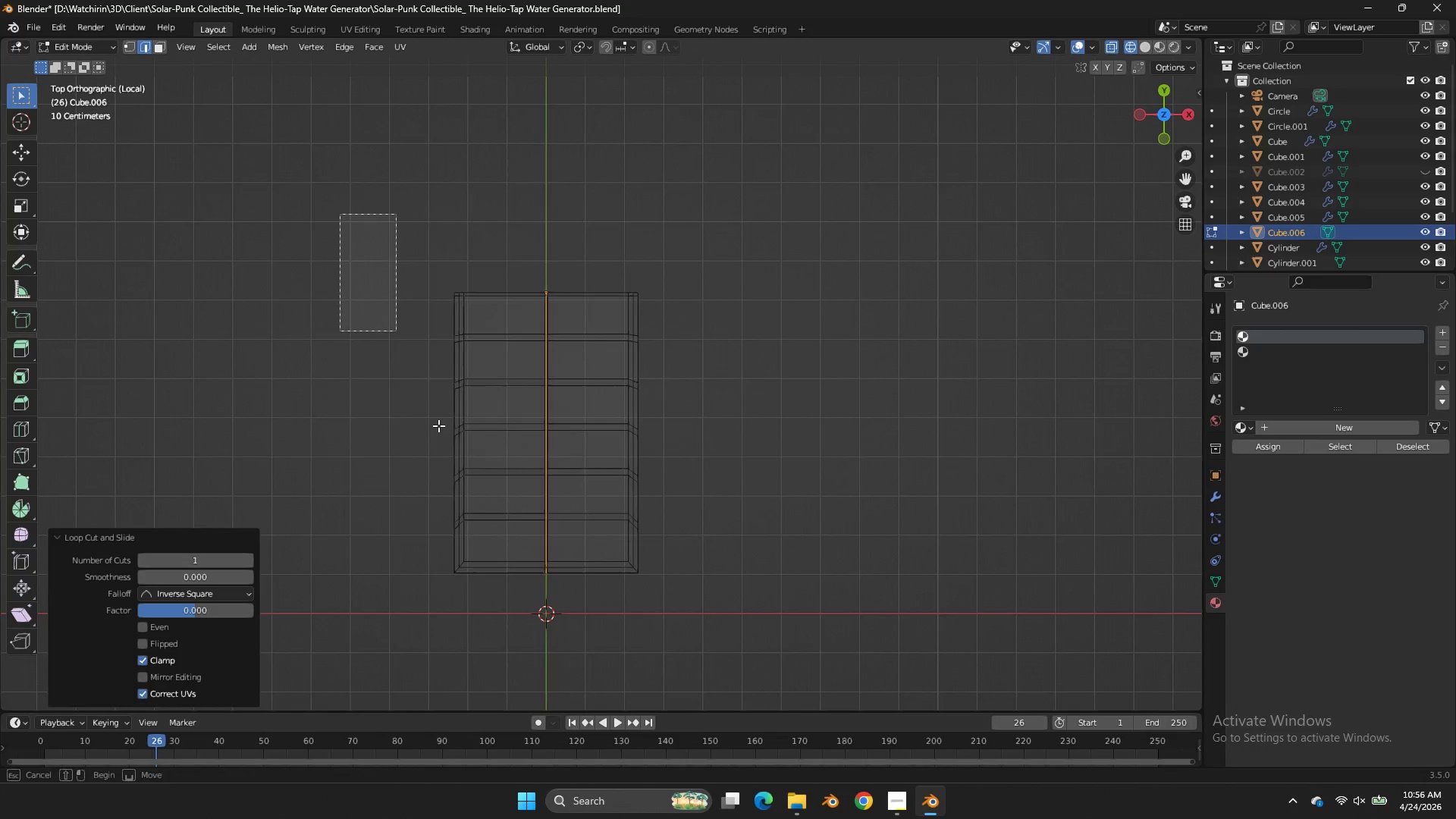 
left_click_drag(start_coordinate=[340, 214], to_coordinate=[539, 673])
 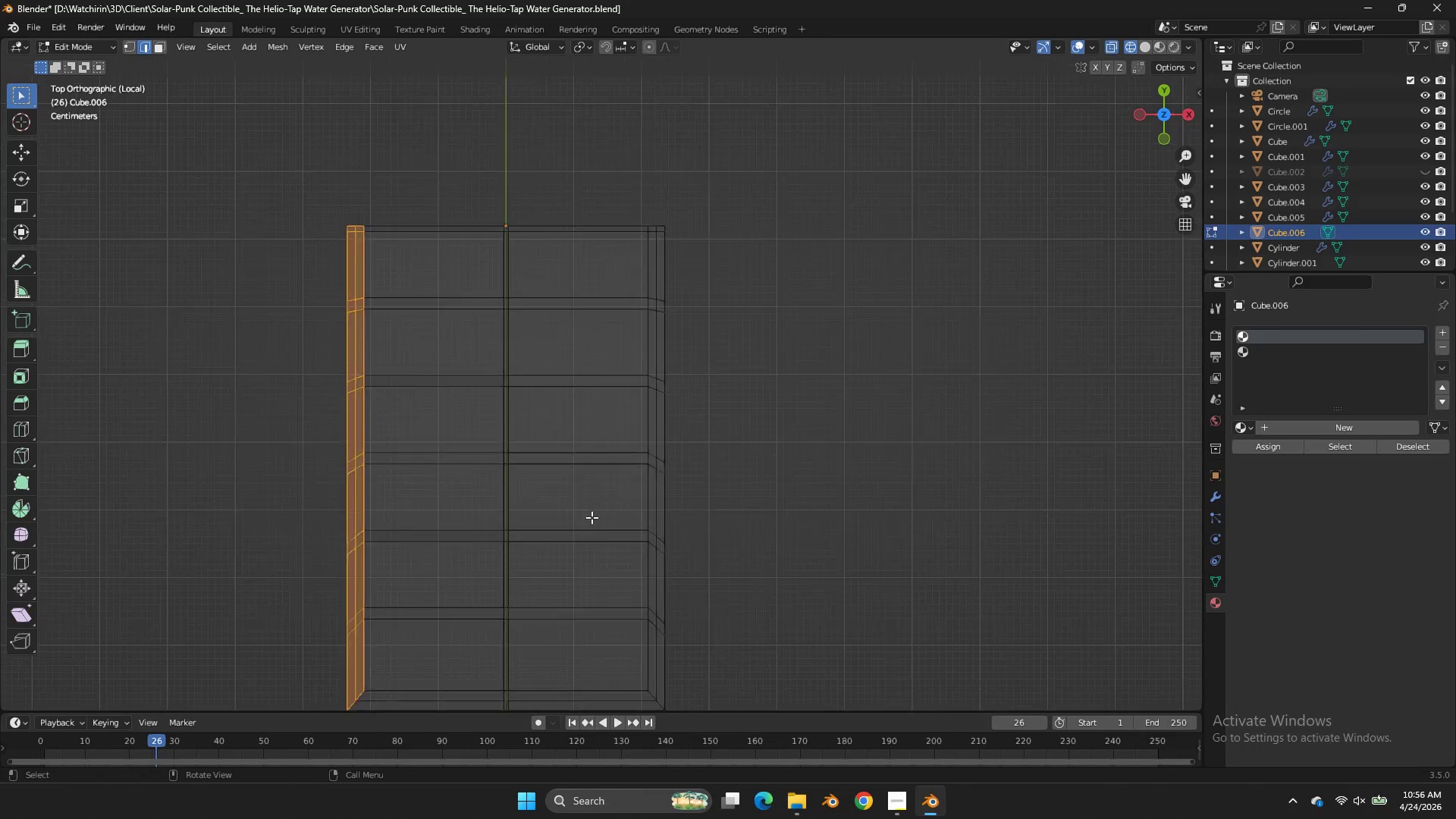 
scroll: coordinate [493, 207], scroll_direction: down, amount: 4.0
 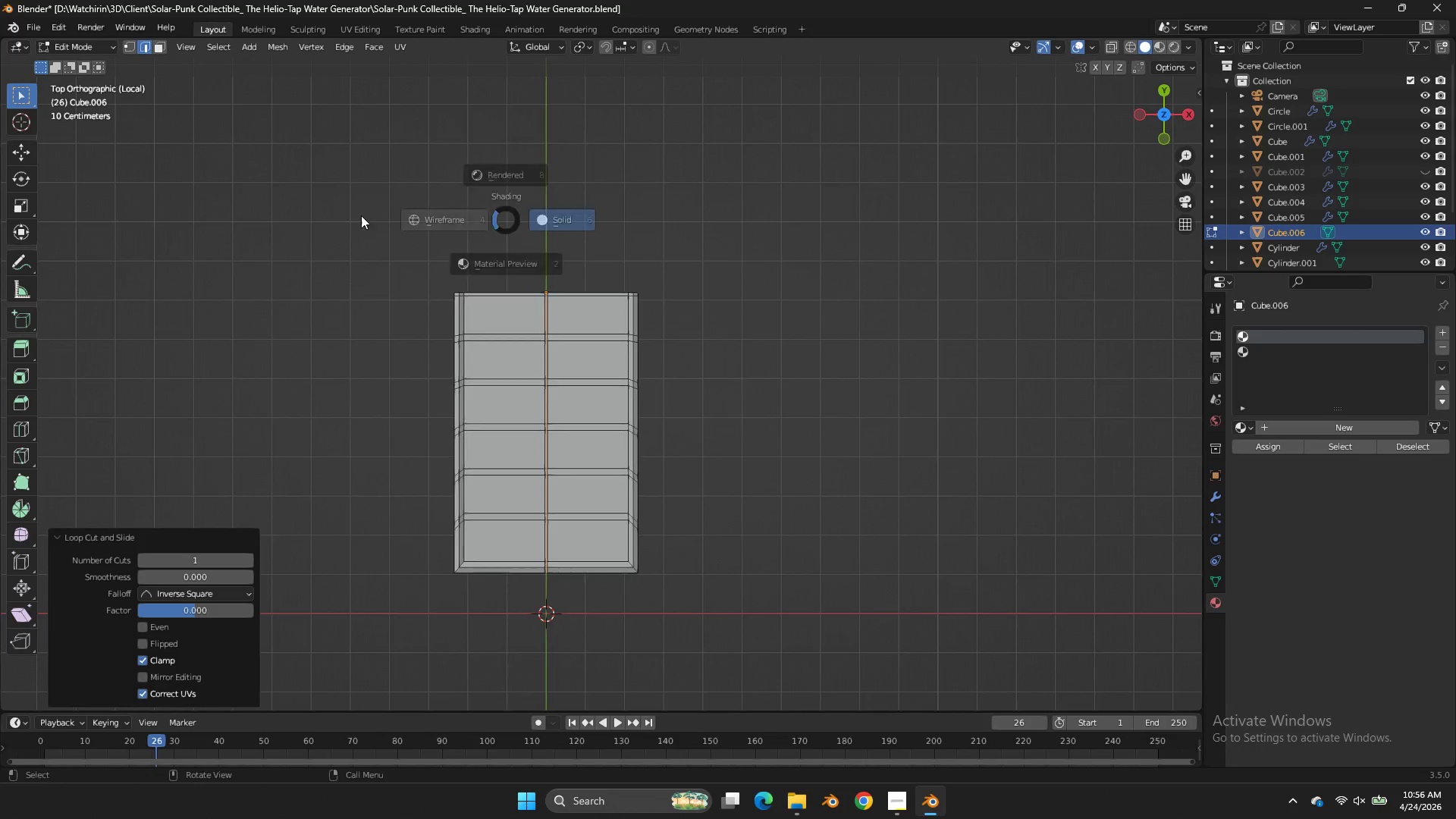 
scroll: coordinate [592, 517], scroll_direction: up, amount: 5.0
 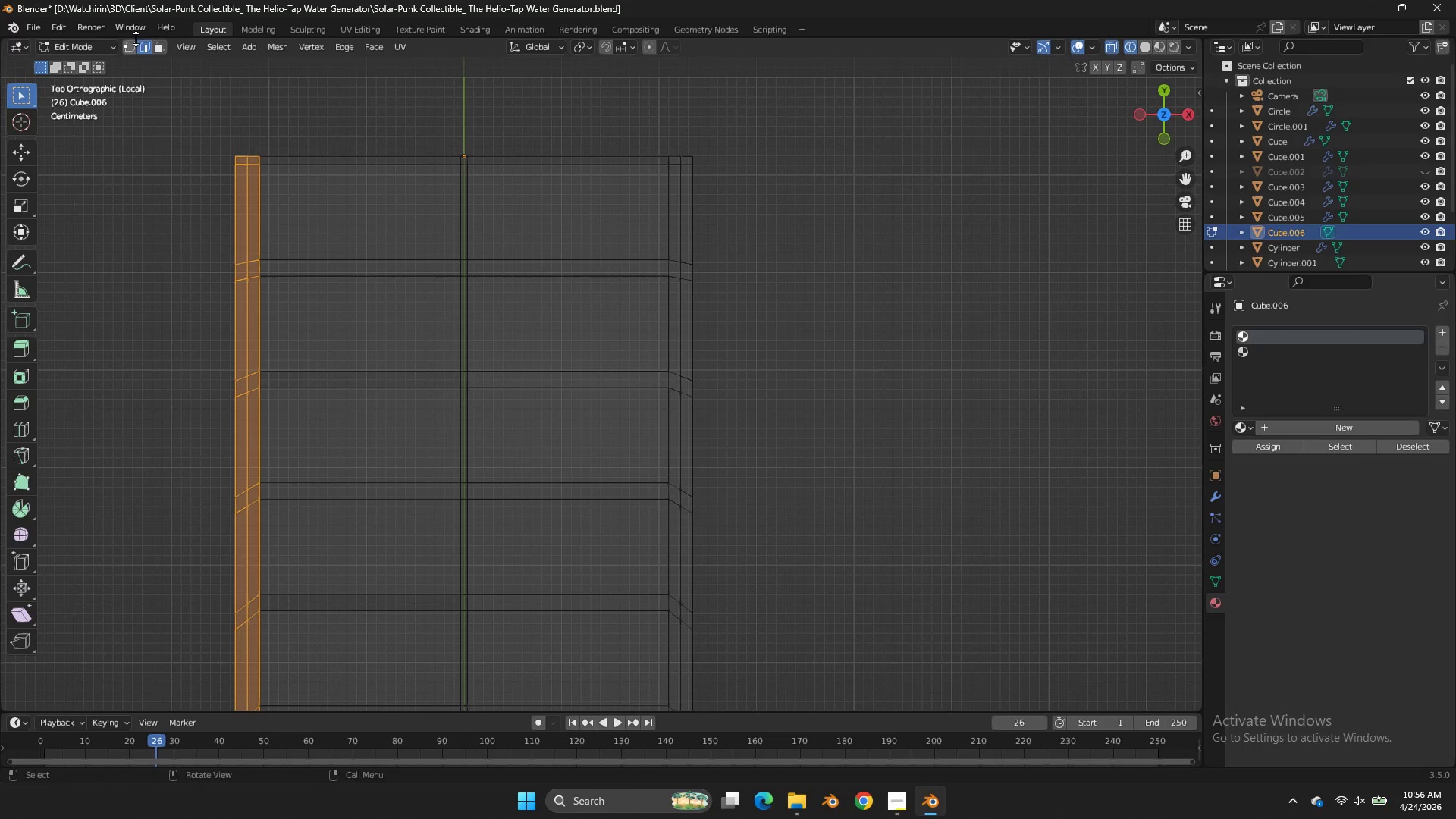 
left_click([131, 36])
 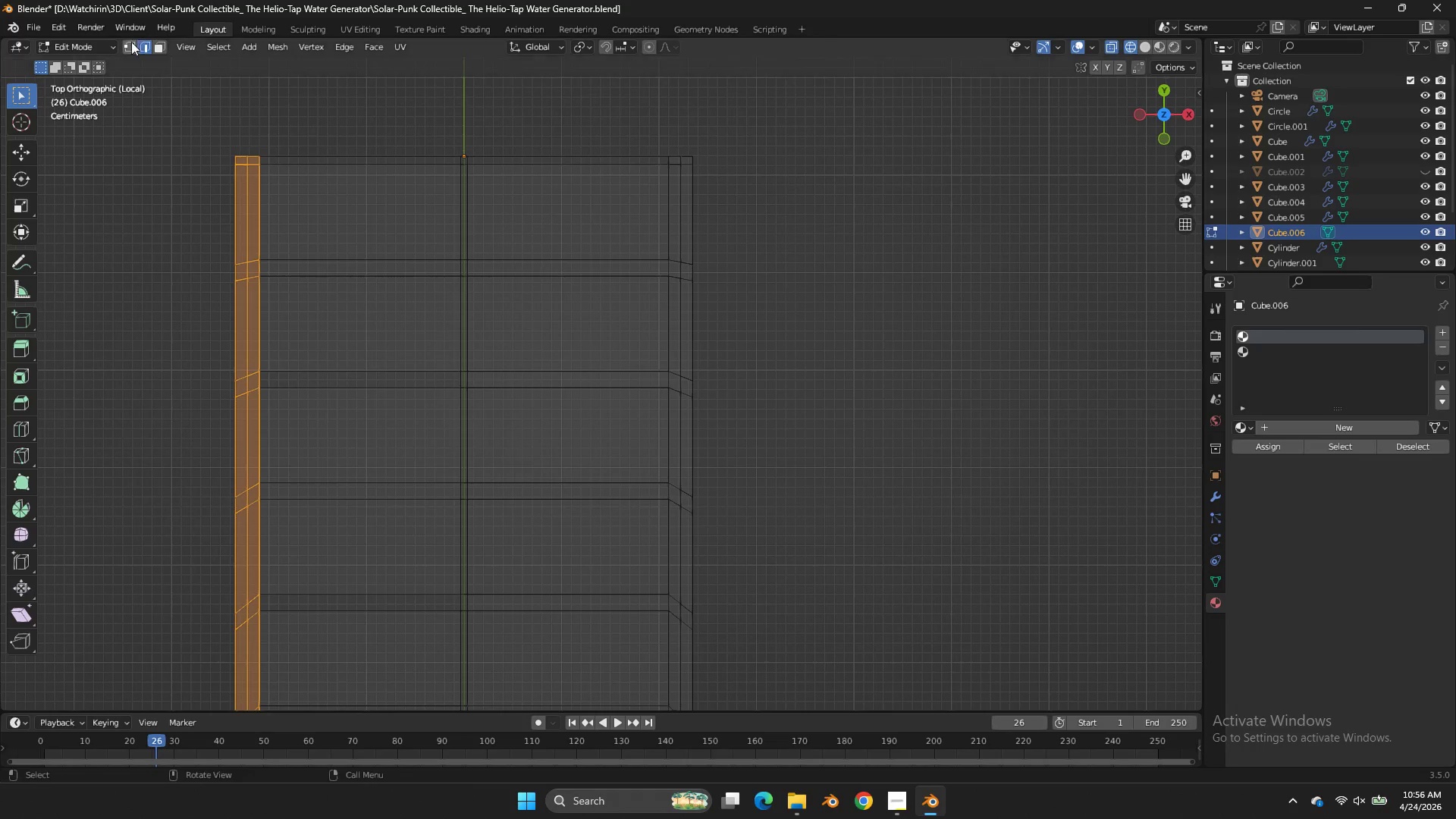 
left_click([126, 44])
 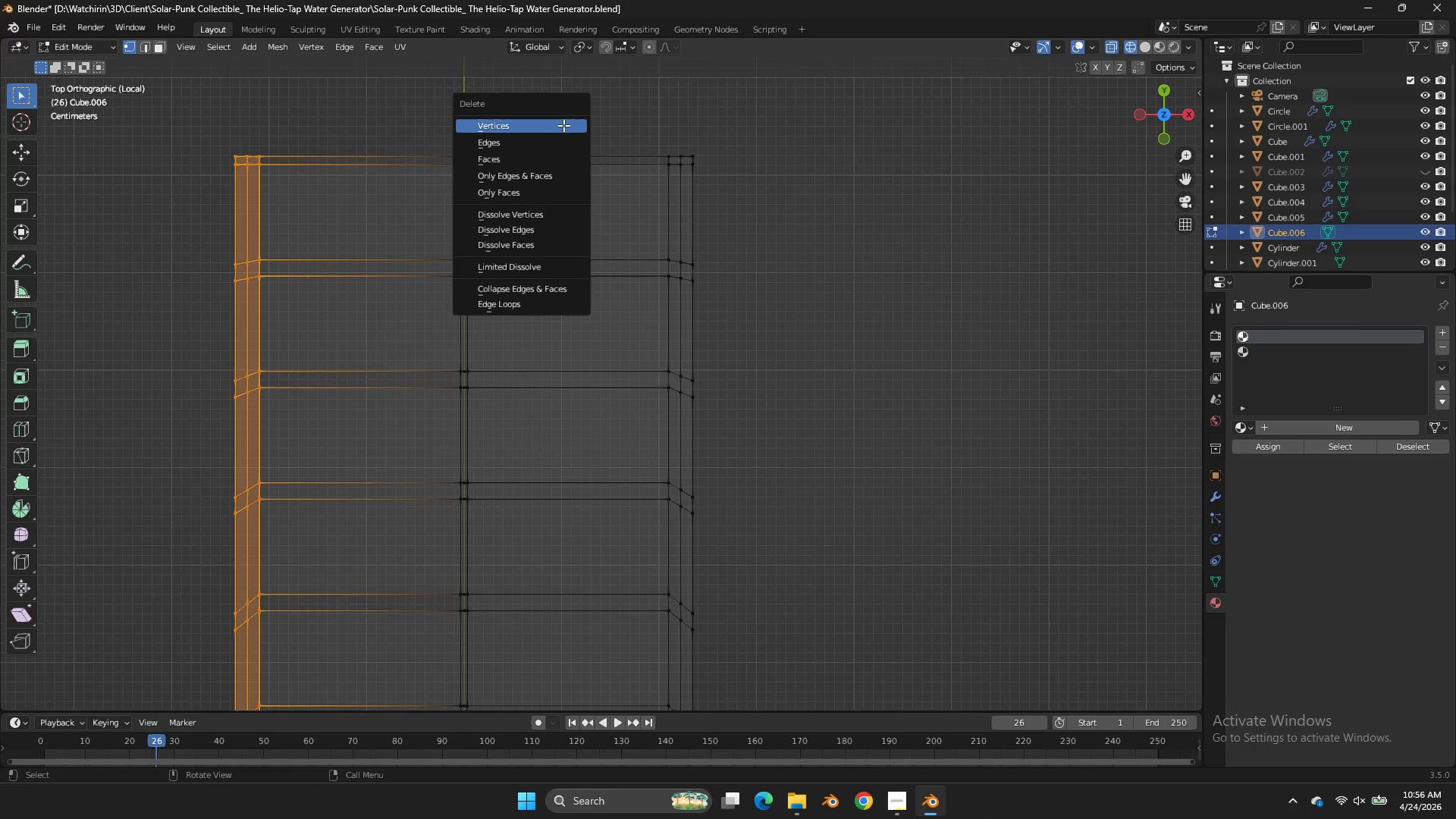 
key(X)
 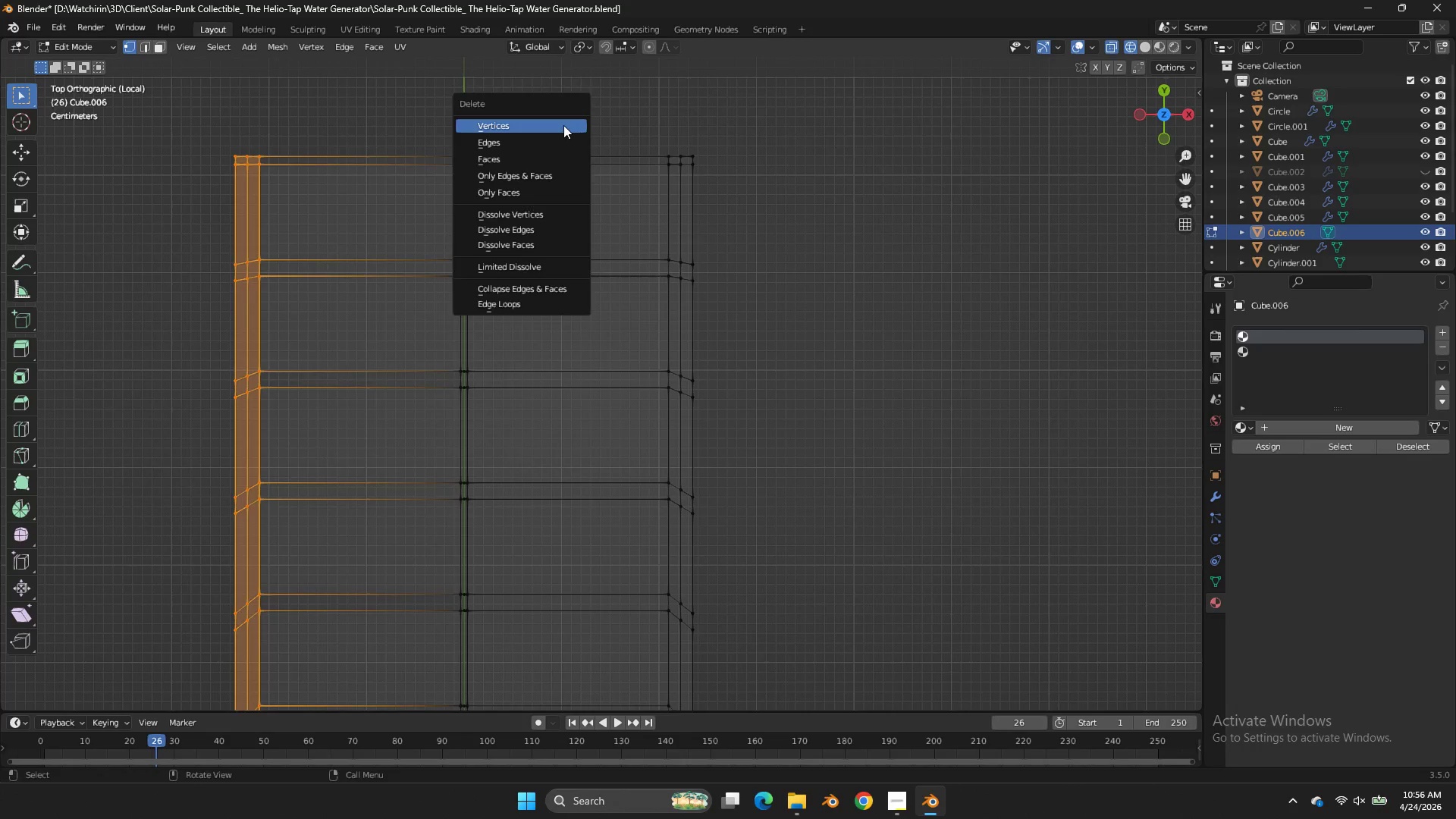 
left_click([563, 125])
 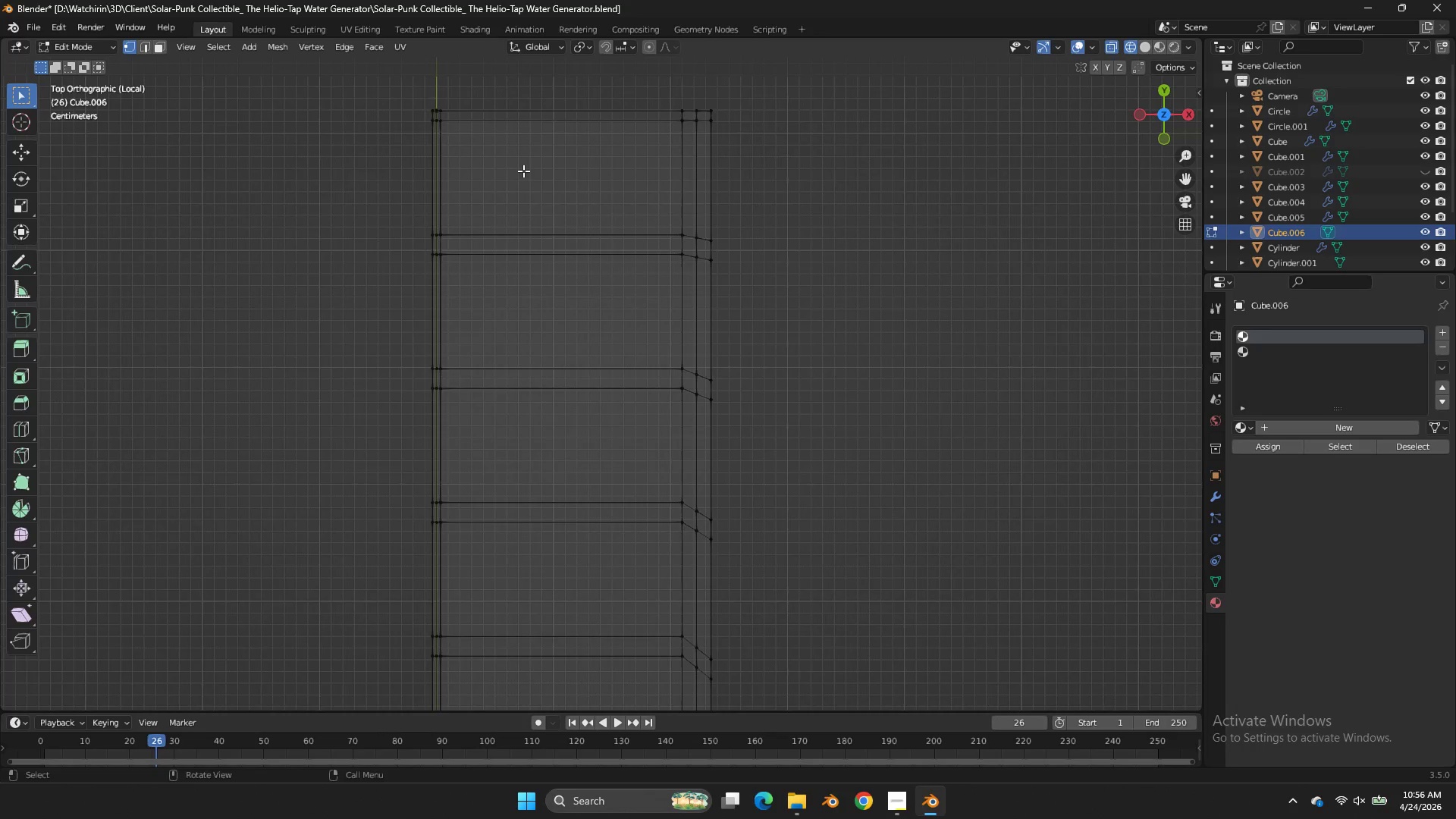 
scroll: coordinate [523, 171], scroll_direction: up, amount: 3.0
 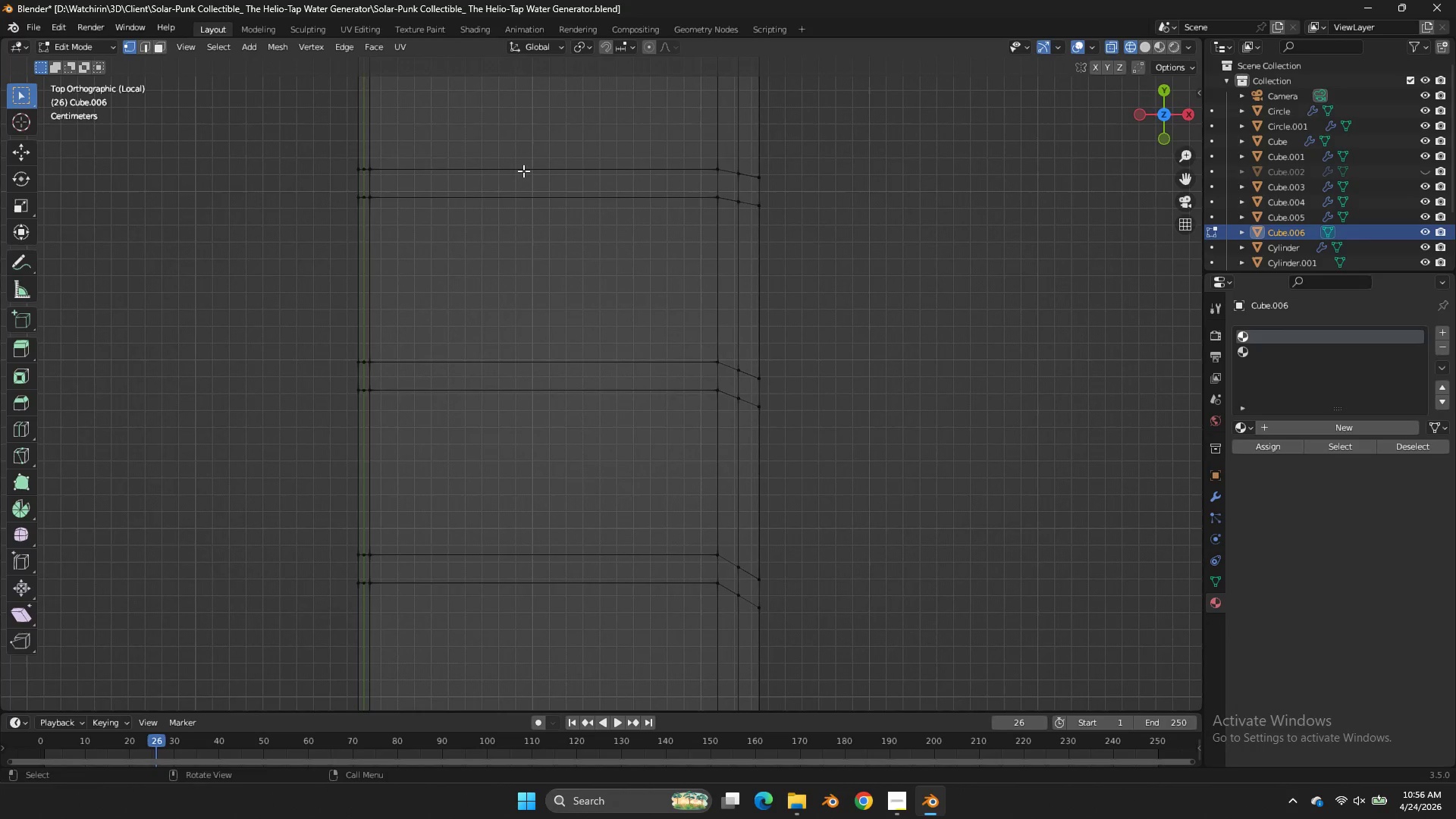 
key(Control+ControlLeft)
 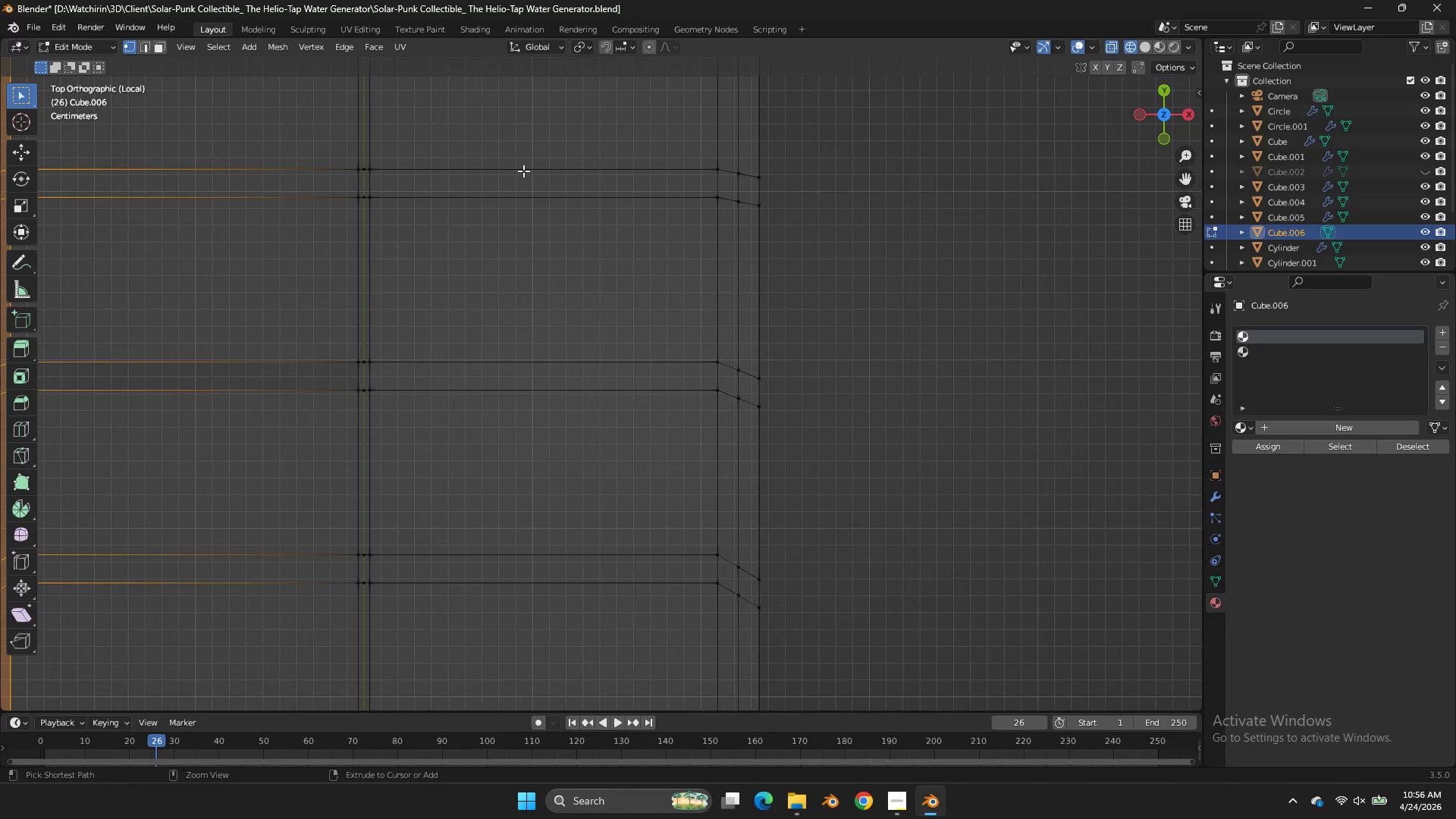 
key(Control+Z)
 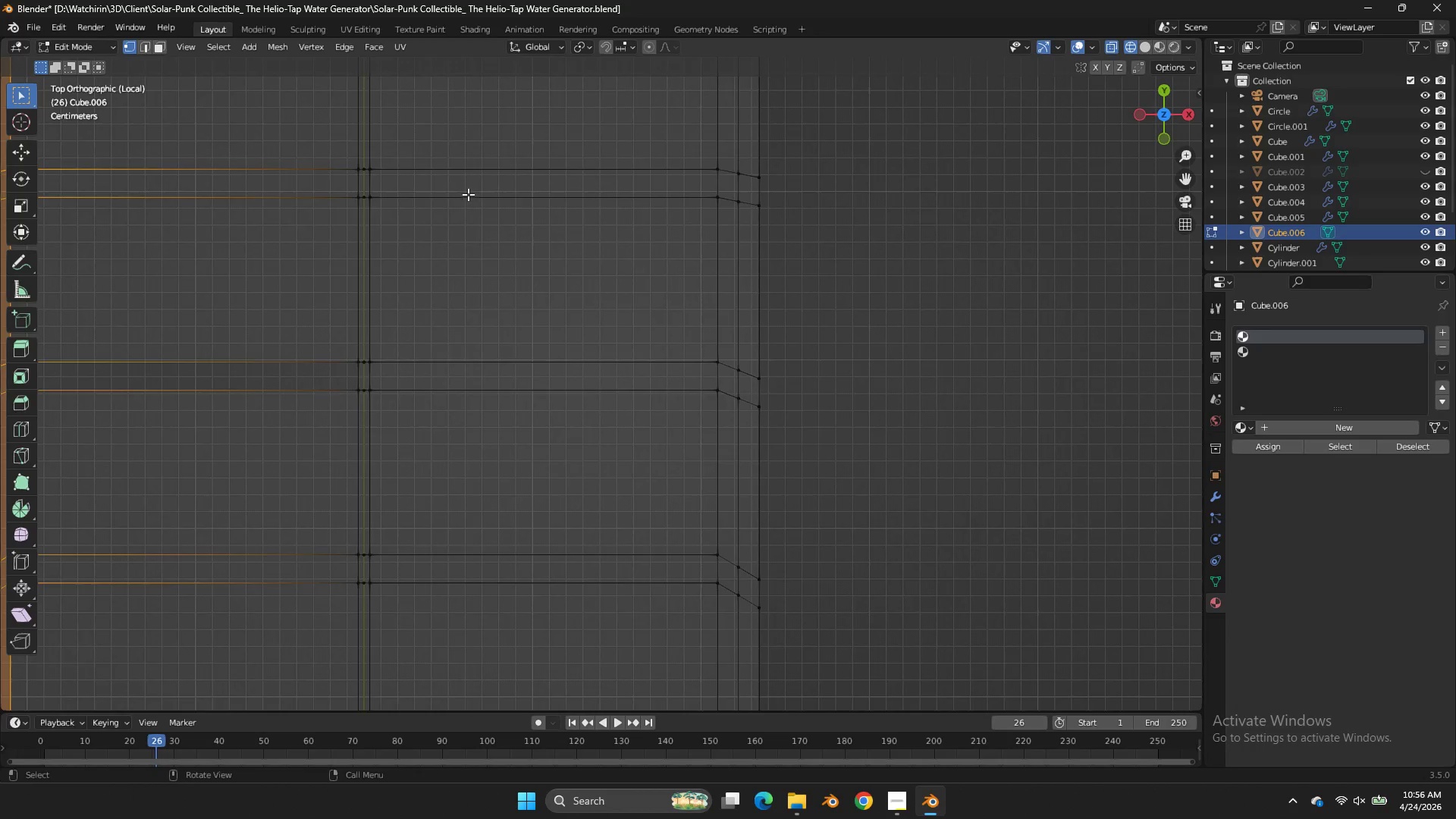 
hold_key(key=ShiftLeft, duration=2.09)
 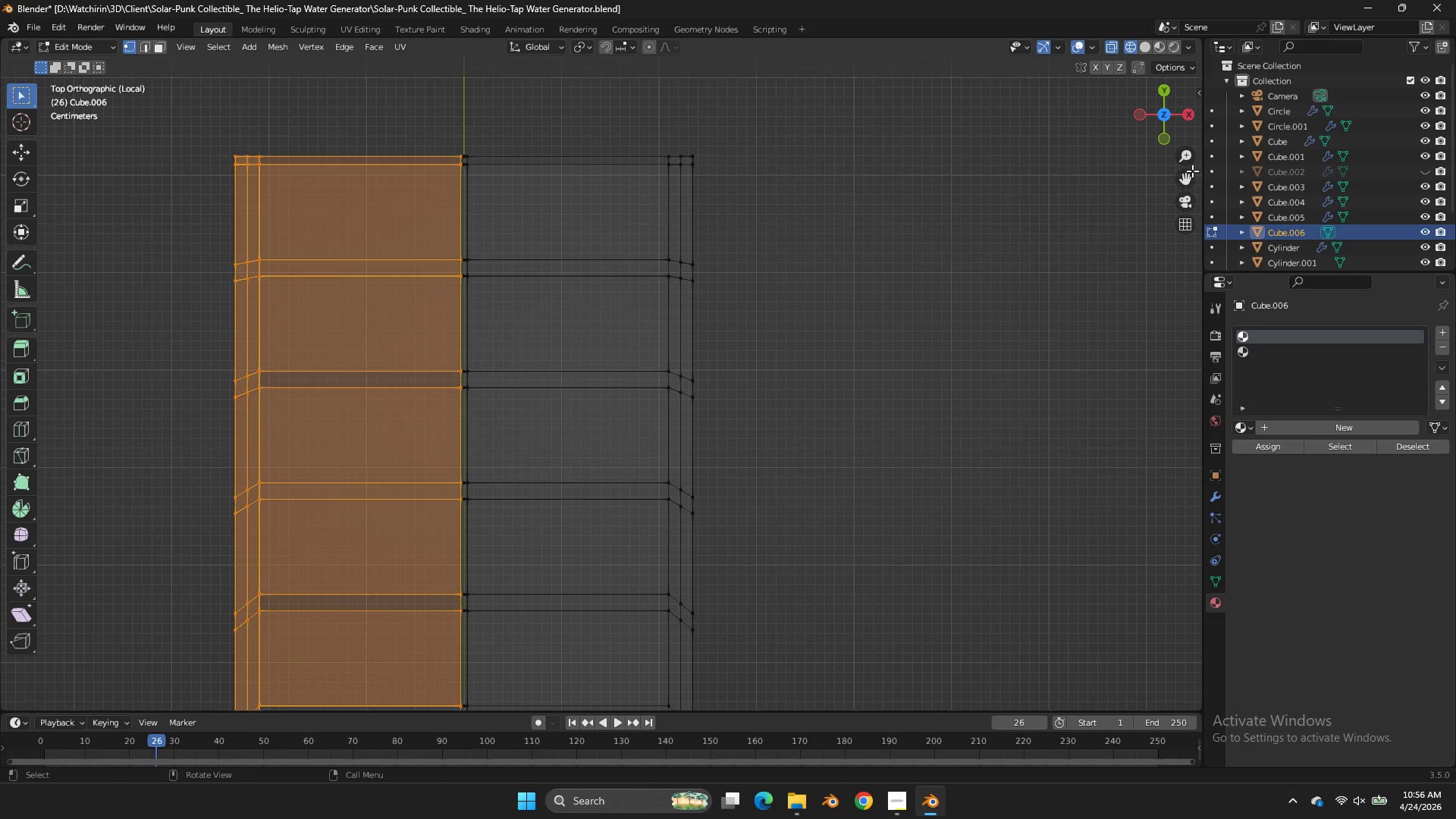 
scroll: coordinate [468, 196], scroll_direction: down, amount: 3.0
 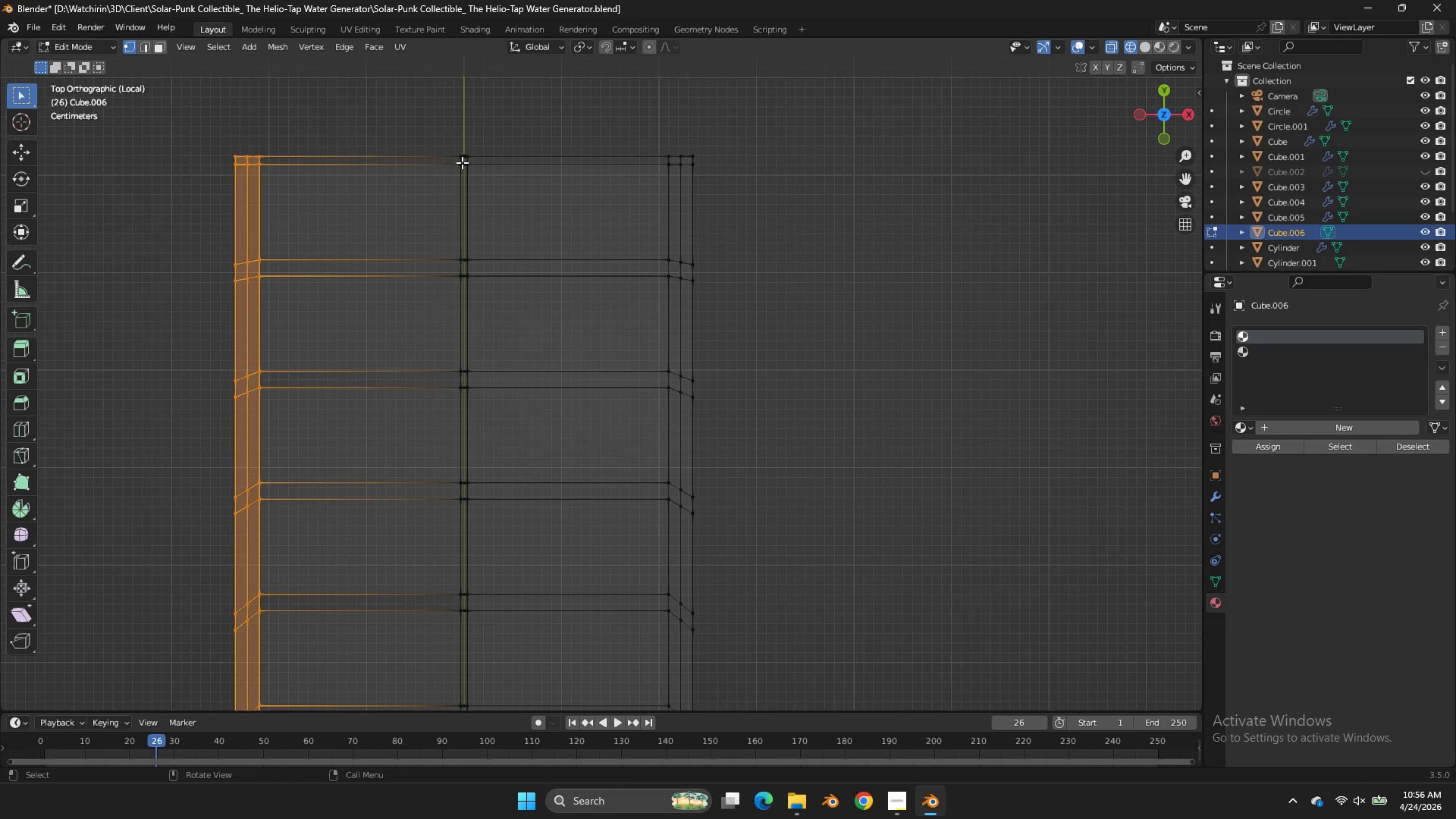 
left_click_drag(start_coordinate=[463, 139], to_coordinate=[388, 789])
 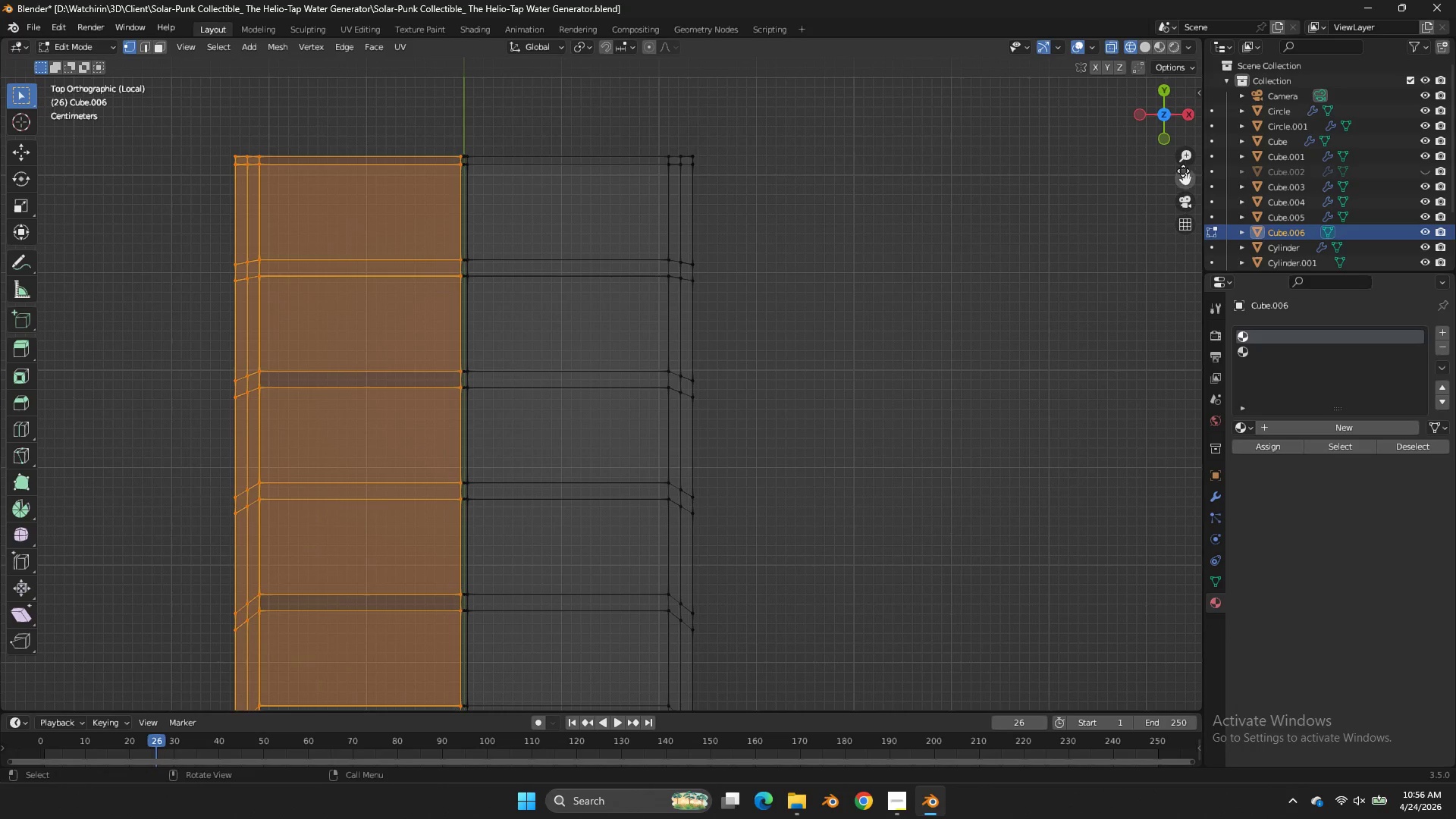 
left_click_drag(start_coordinate=[1182, 171], to_coordinate=[153, 508])
 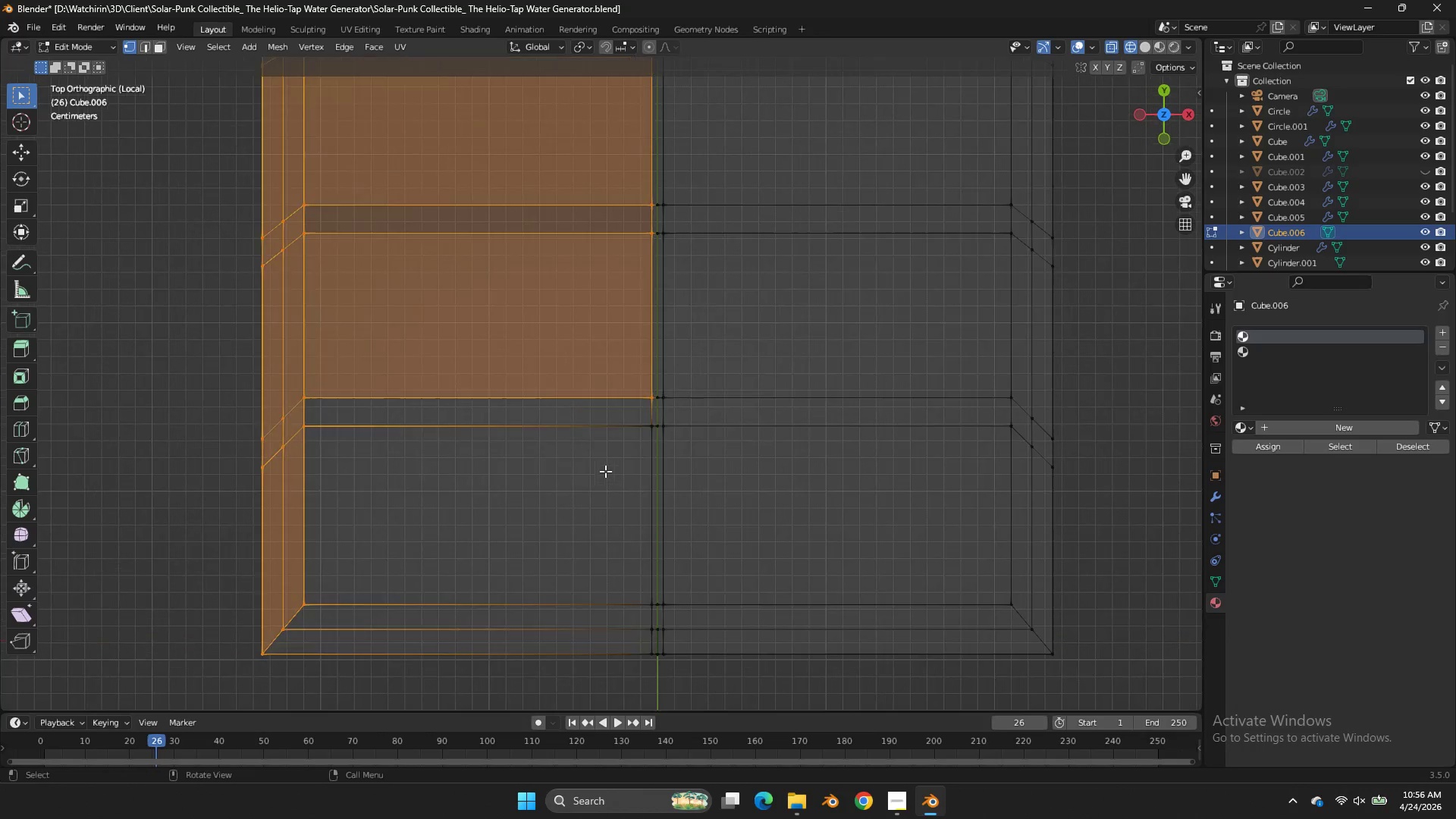 
hold_key(key=ShiftLeft, duration=2.44)
 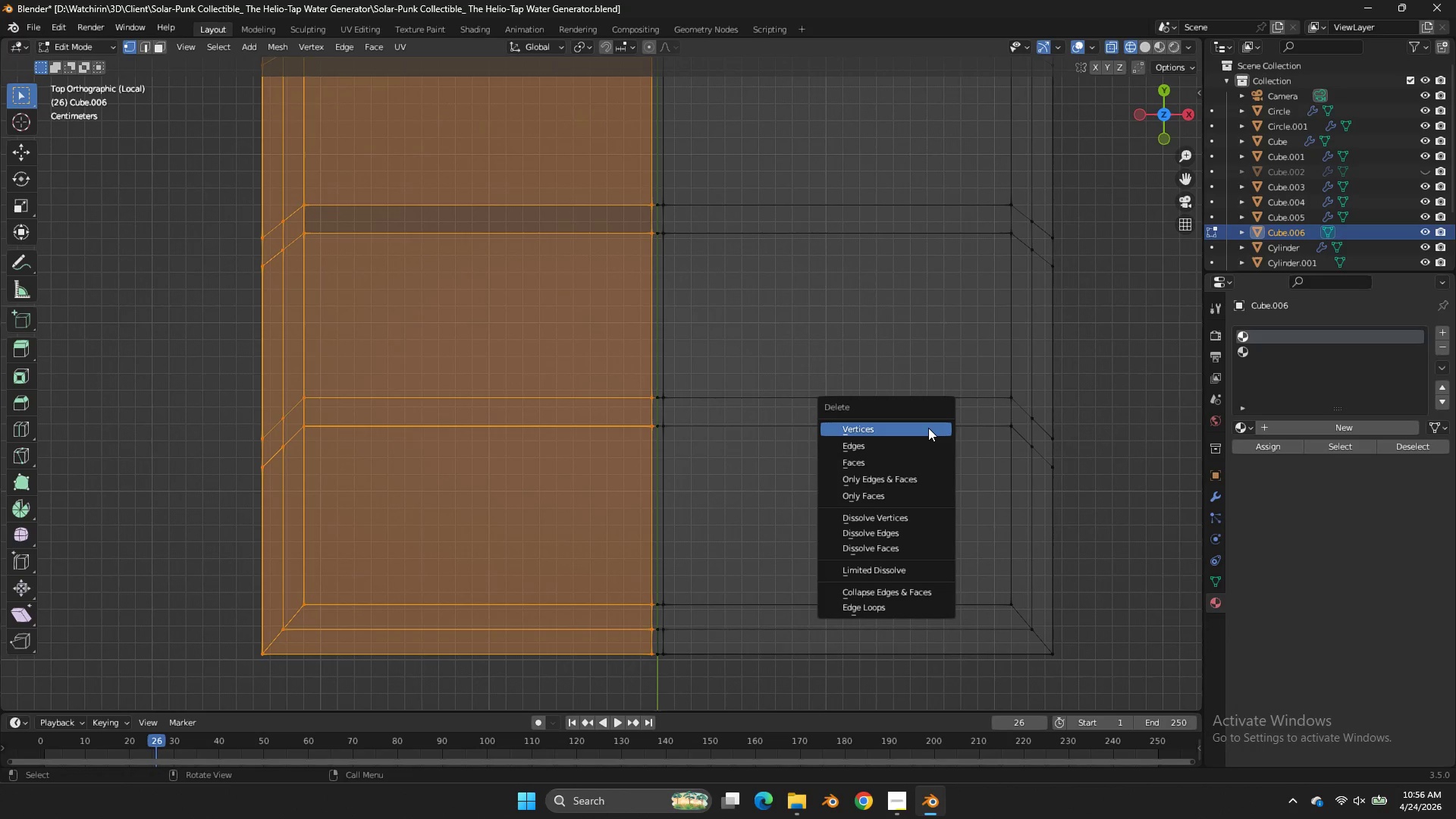 
scroll: coordinate [605, 471], scroll_direction: up, amount: 3.0
 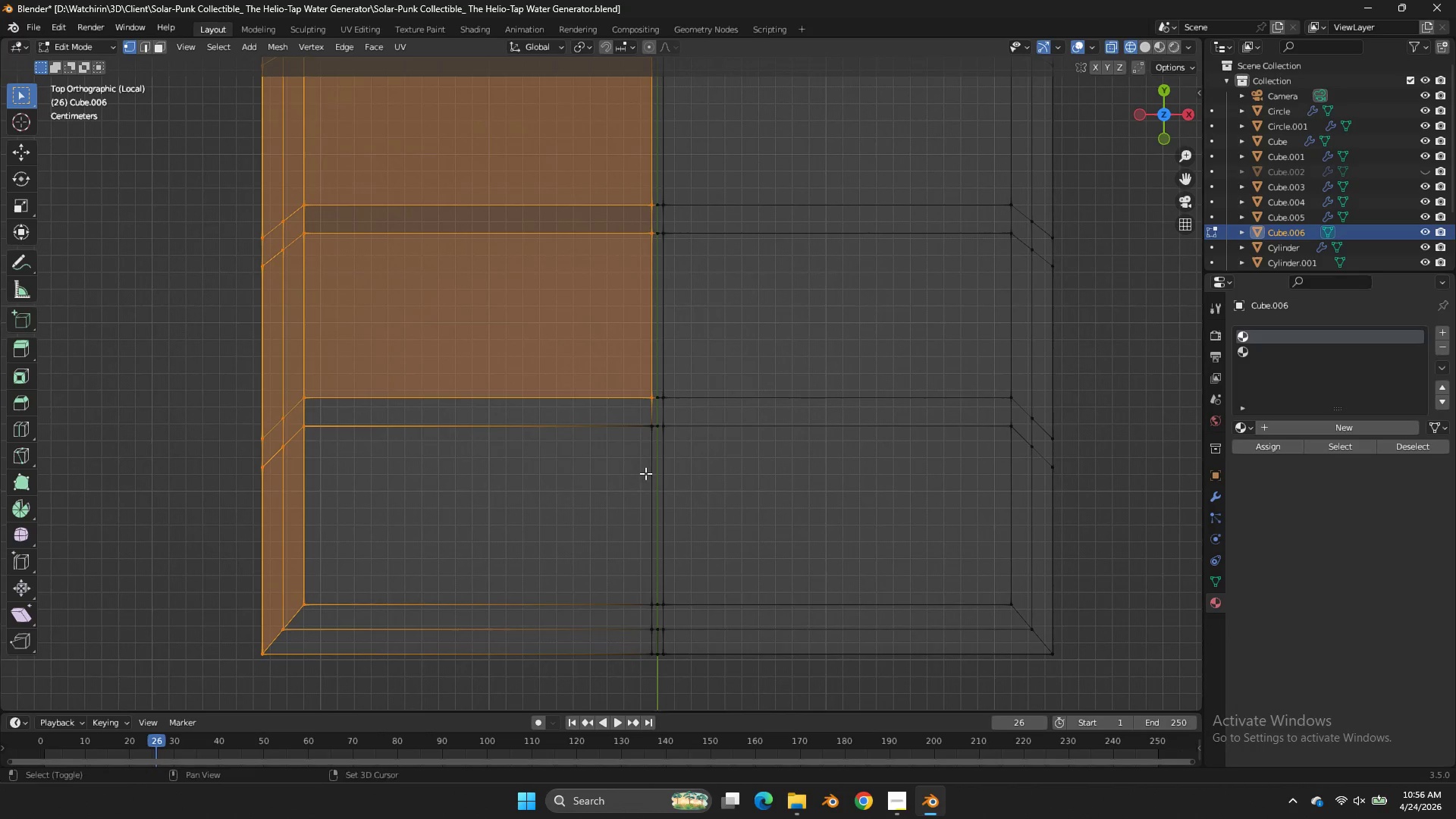 
left_click_drag(start_coordinate=[653, 420], to_coordinate=[223, 694])
 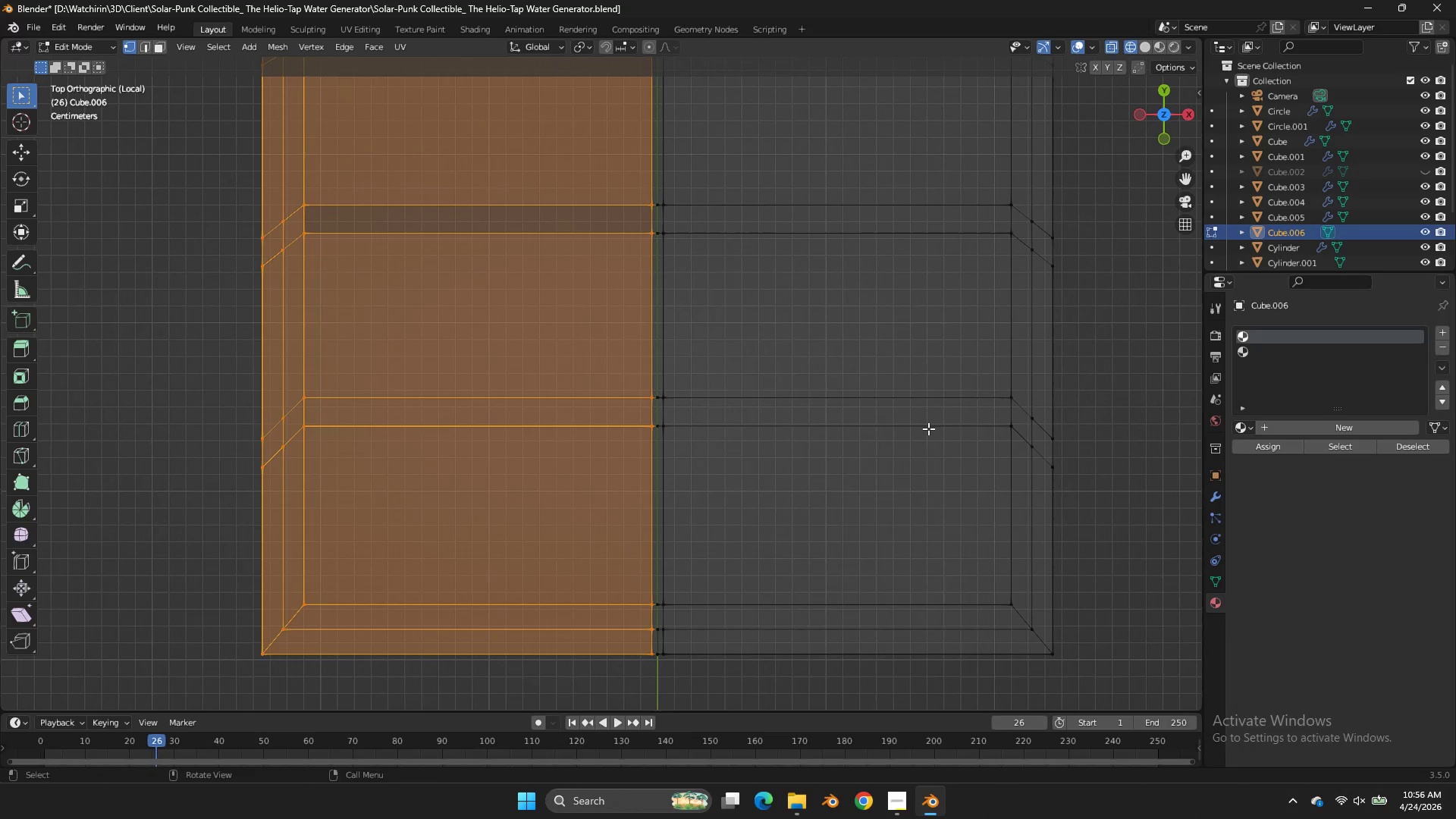 
key(X)
 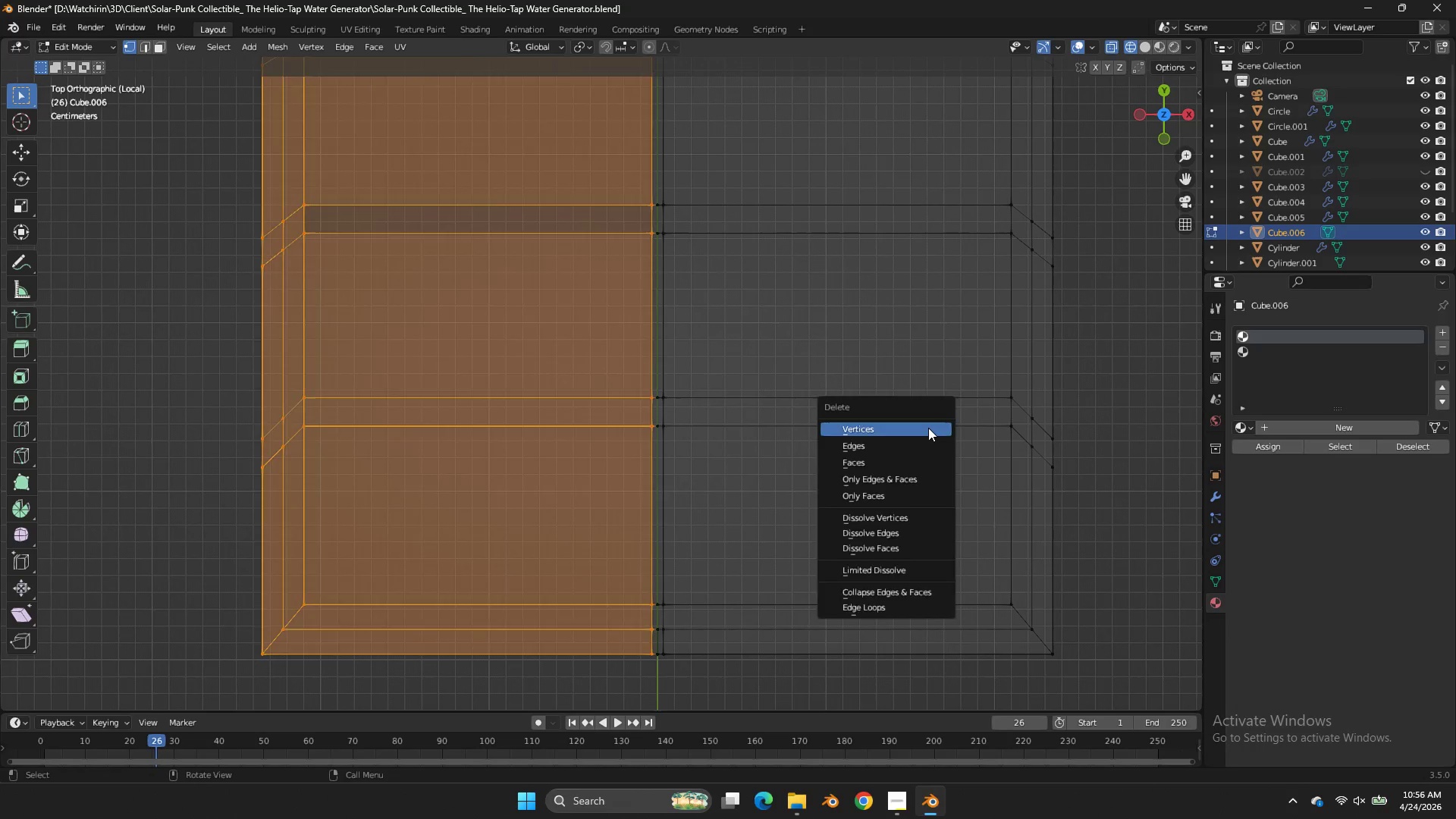 
left_click([928, 428])
 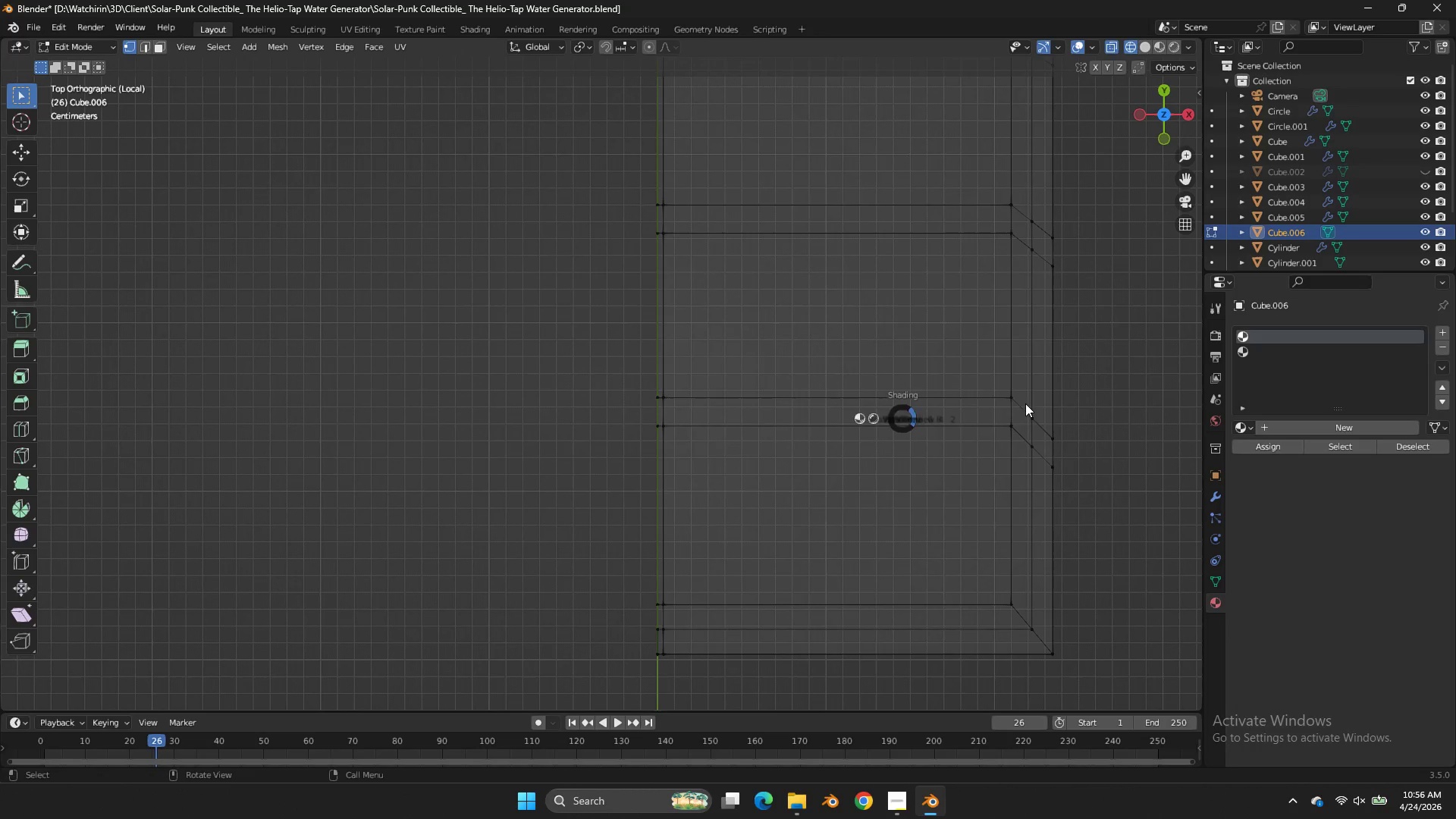 
key(Z)
 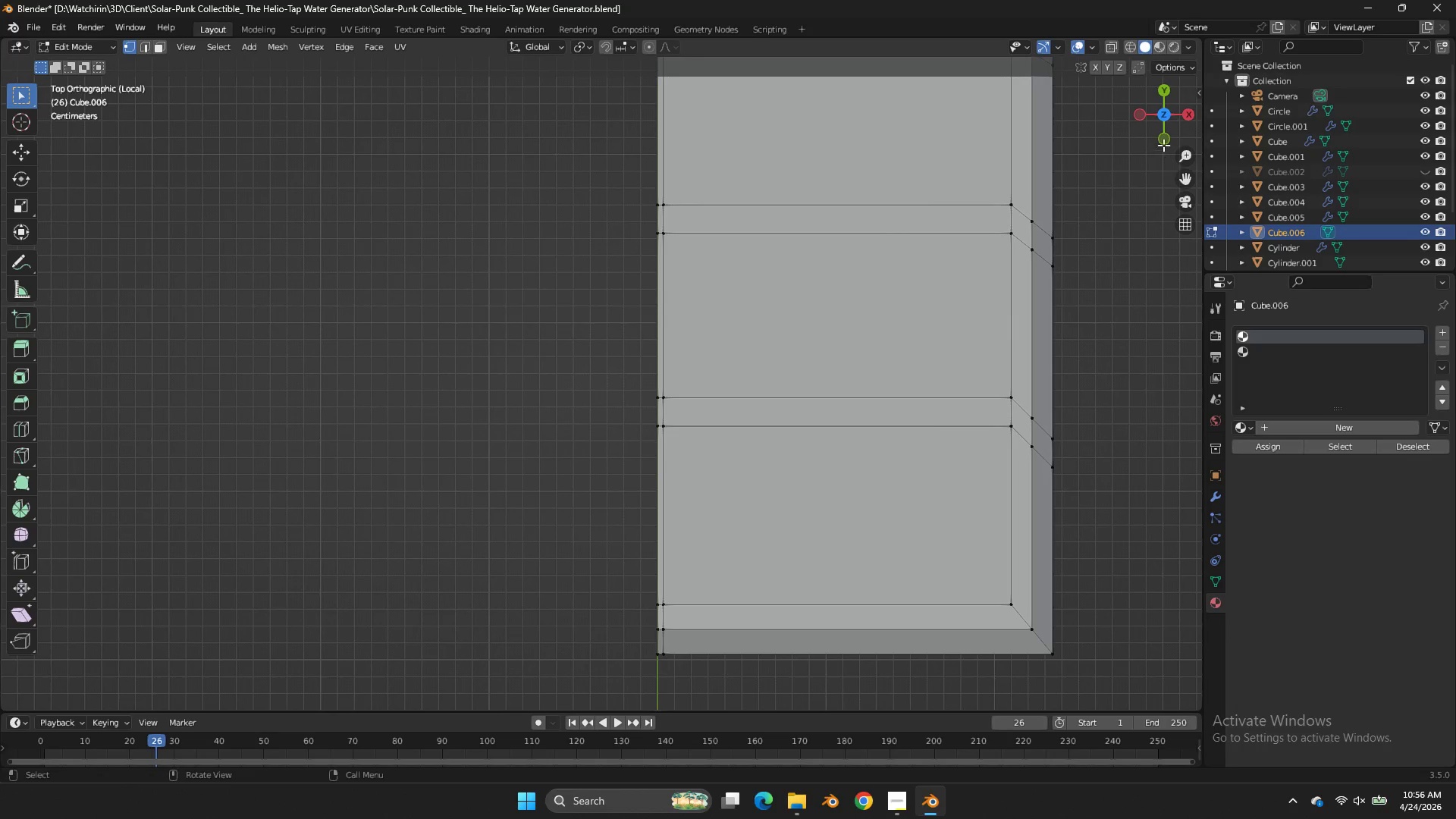 
left_click_drag(start_coordinate=[1172, 127], to_coordinate=[1173, 626])
 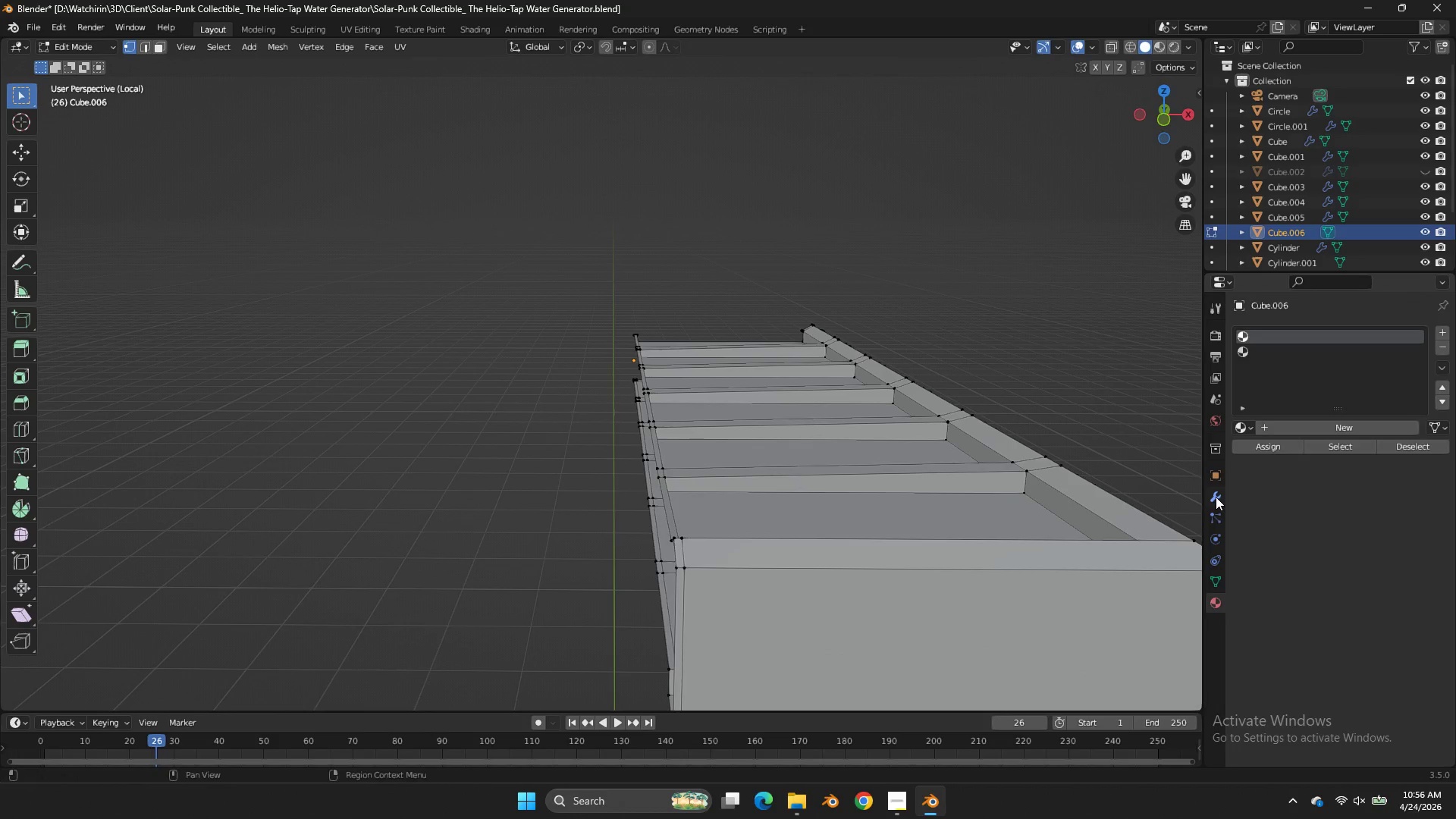 
left_click([1216, 497])
 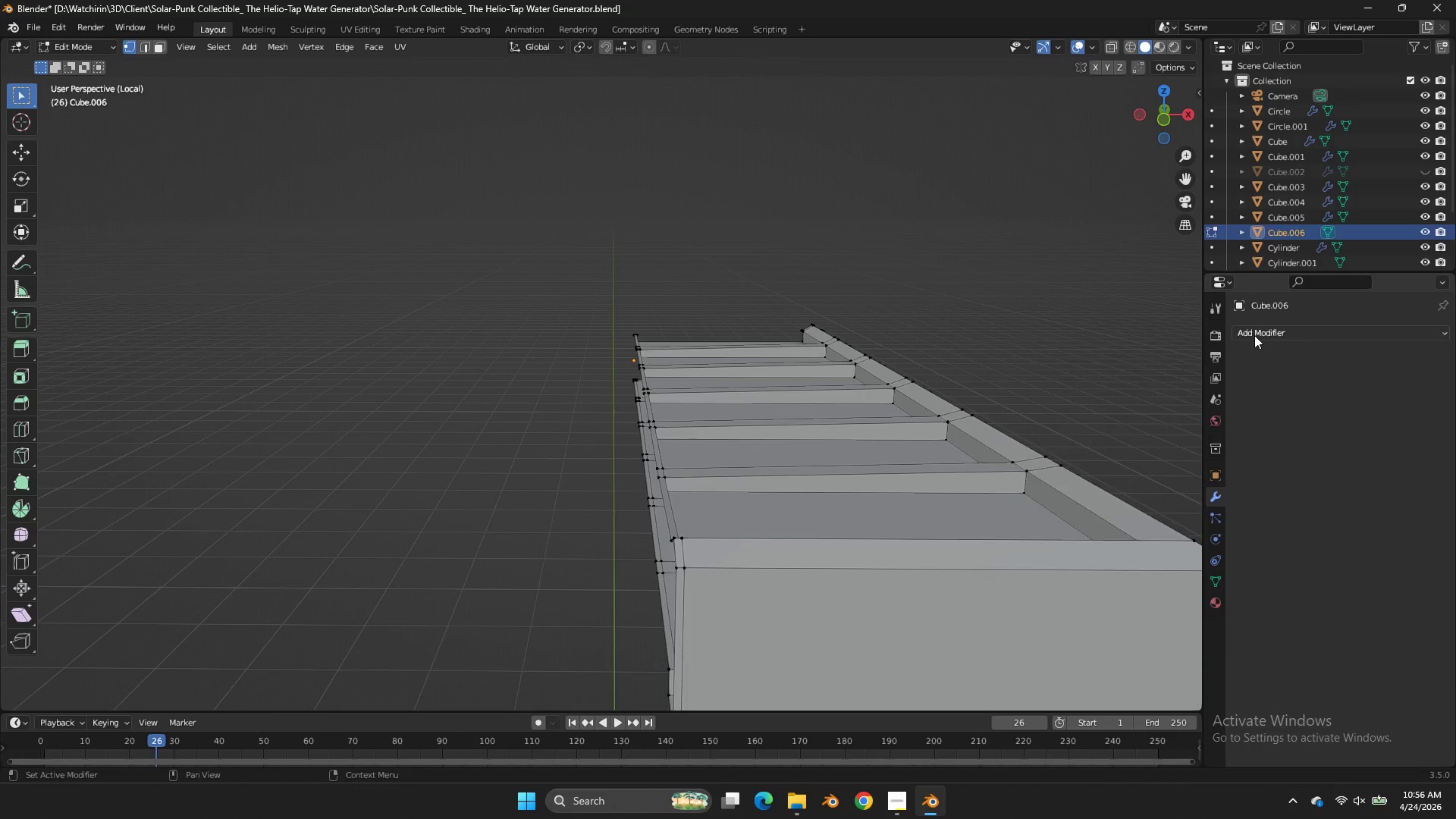 
left_click([1254, 335])
 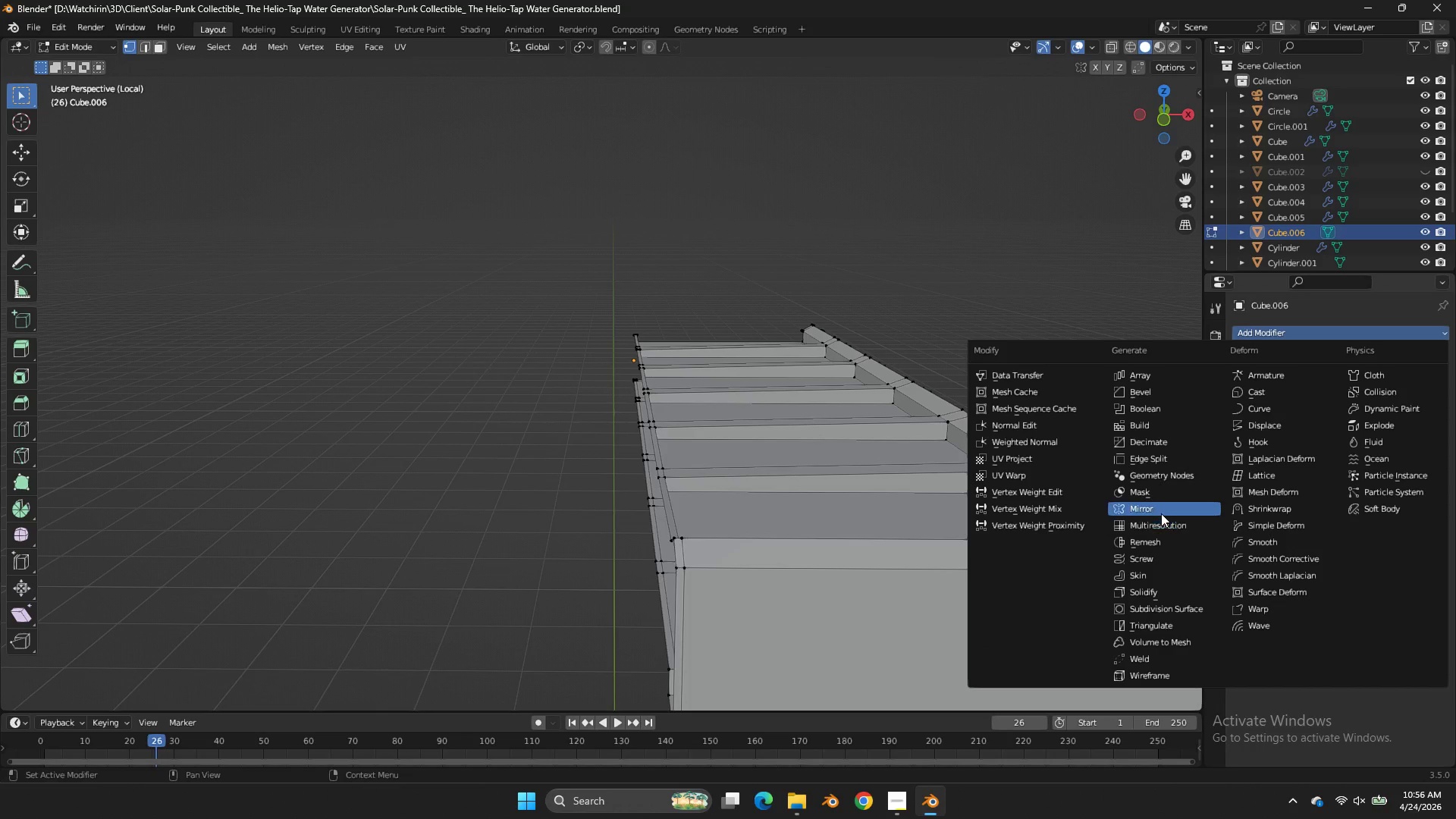 
left_click([1161, 513])
 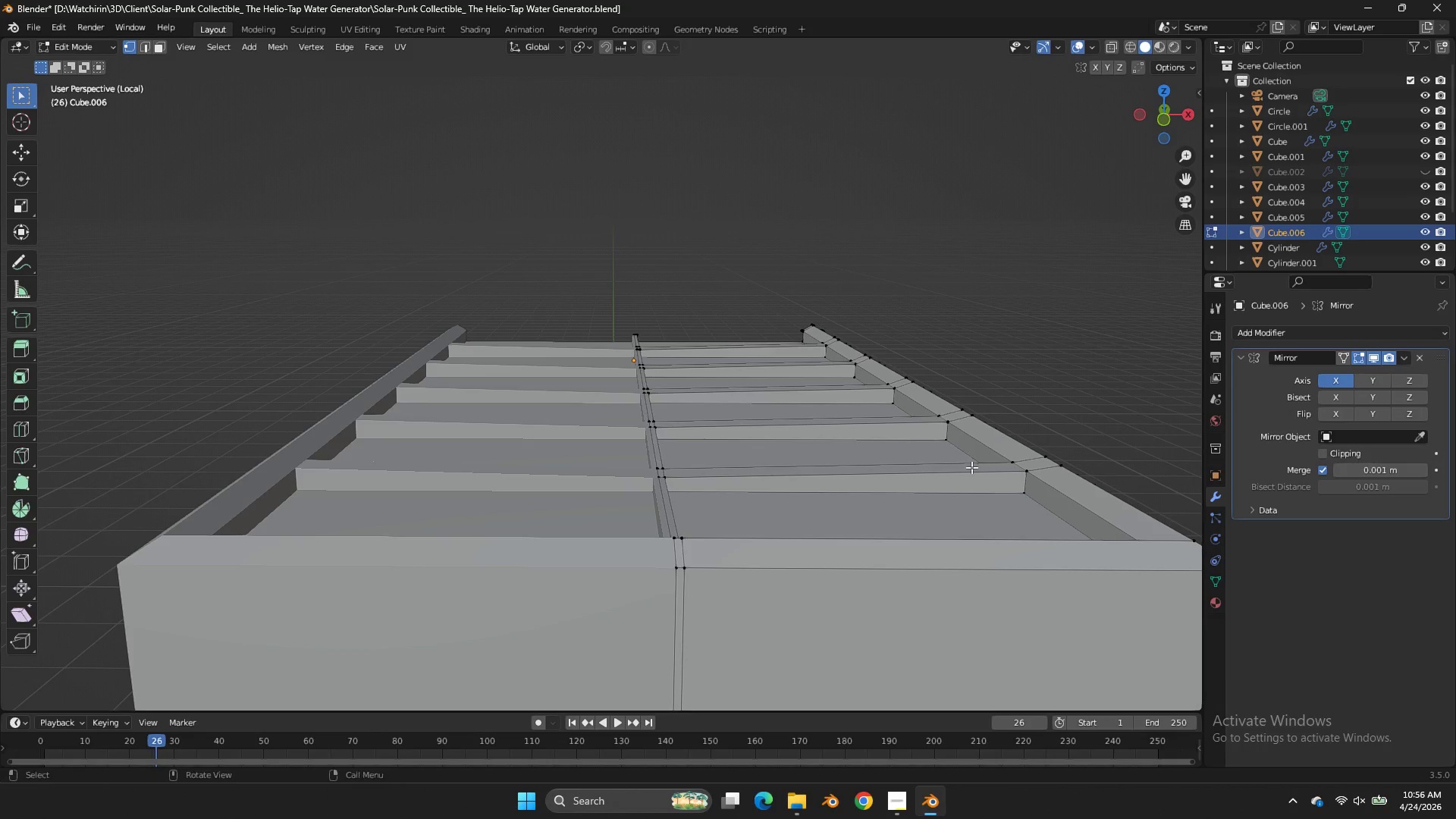 
key(Tab)
 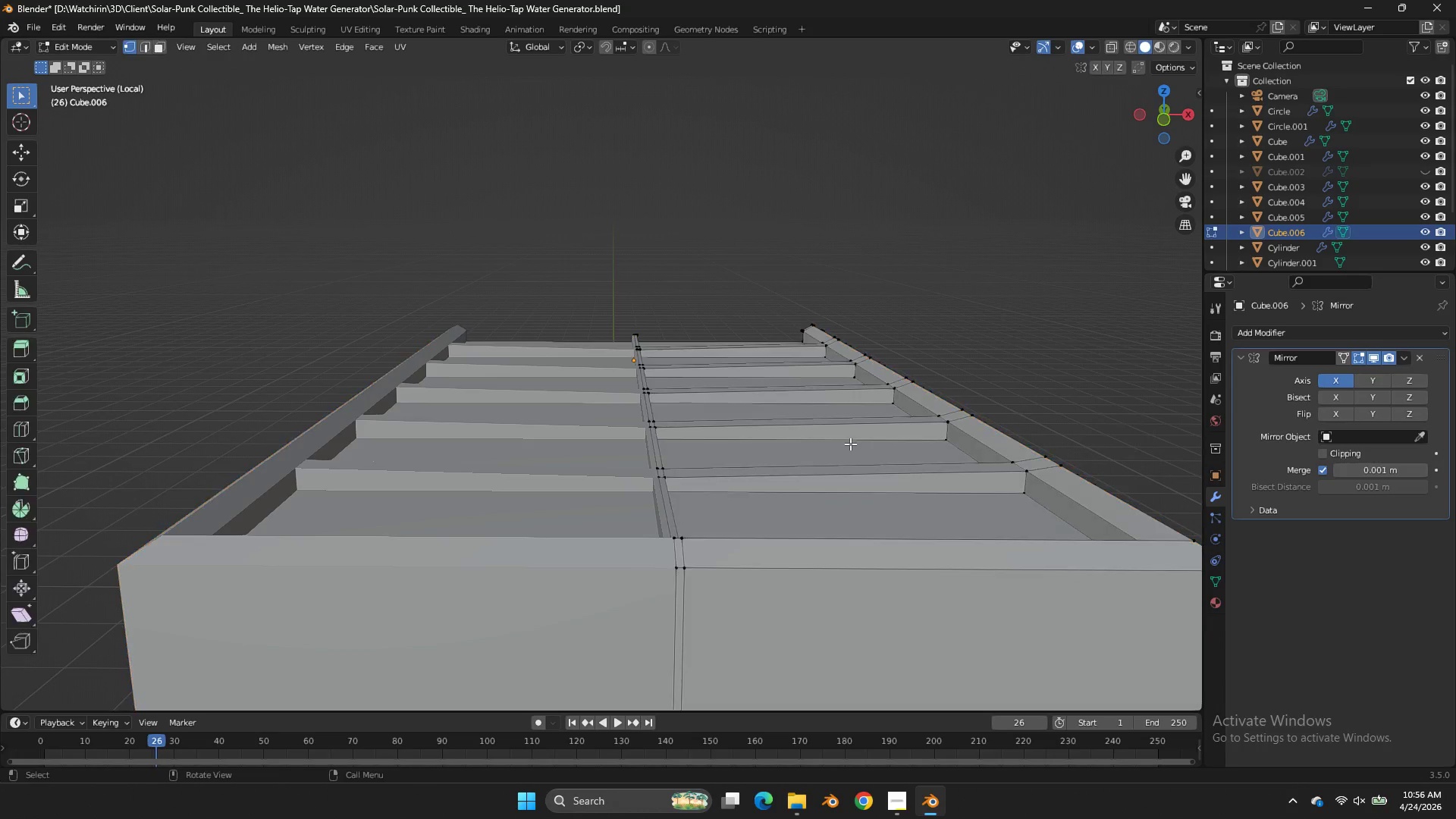 
key(Tab)
 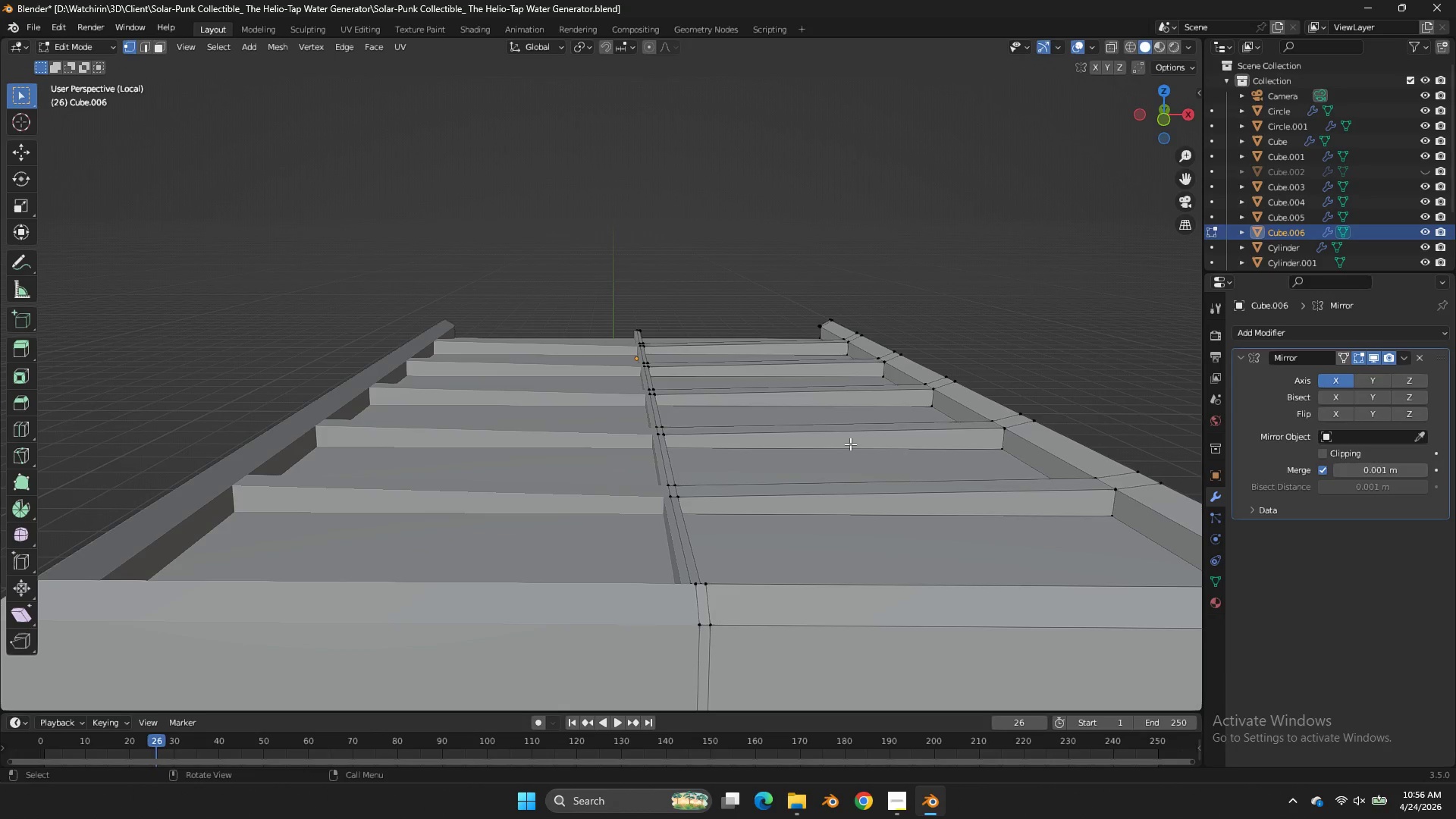 
key(Tab)
 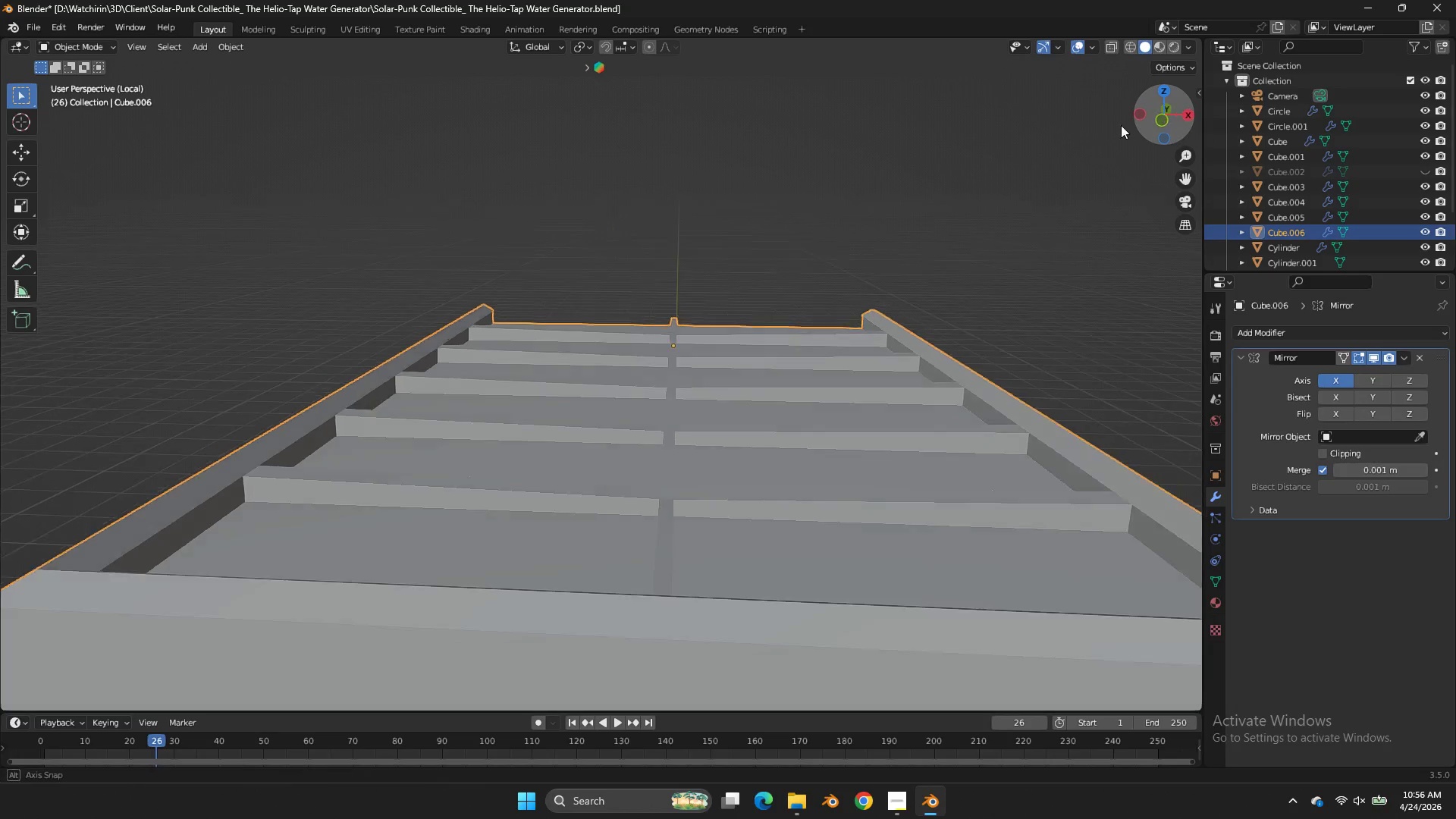 
scroll: coordinate [850, 444], scroll_direction: up, amount: 1.0
 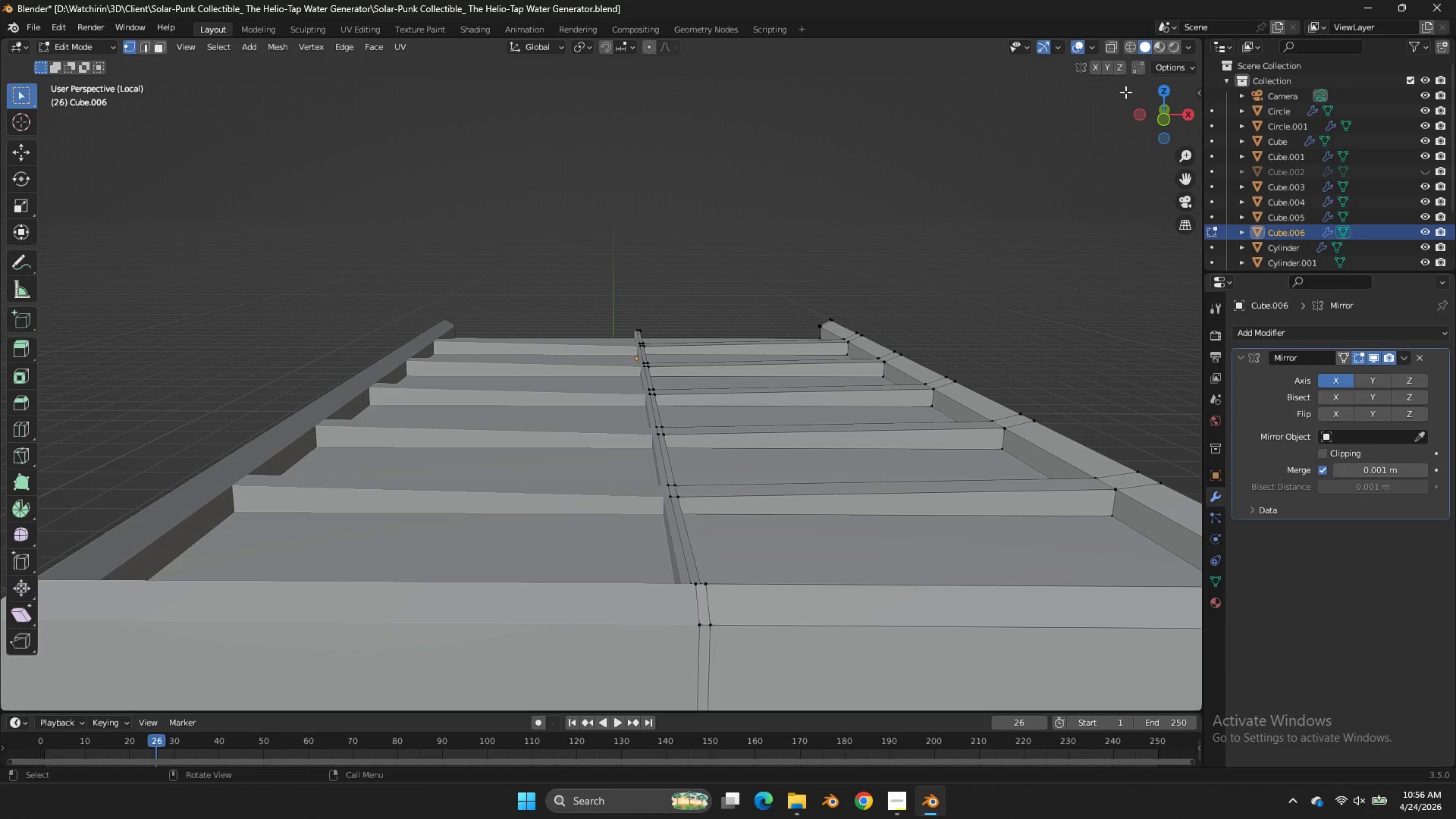 
left_click_drag(start_coordinate=[1158, 115], to_coordinate=[906, 124])
 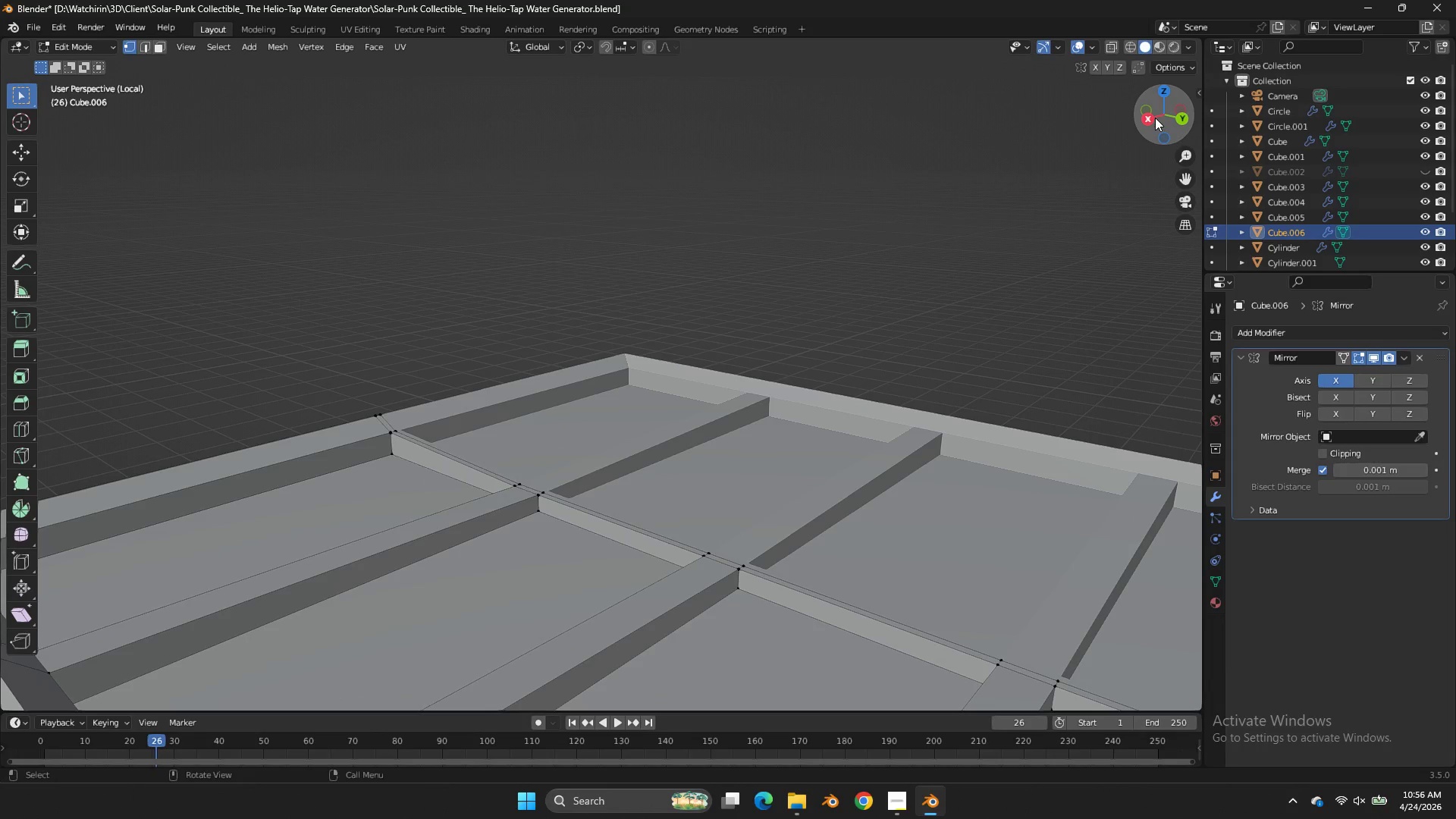 
key(Tab)
 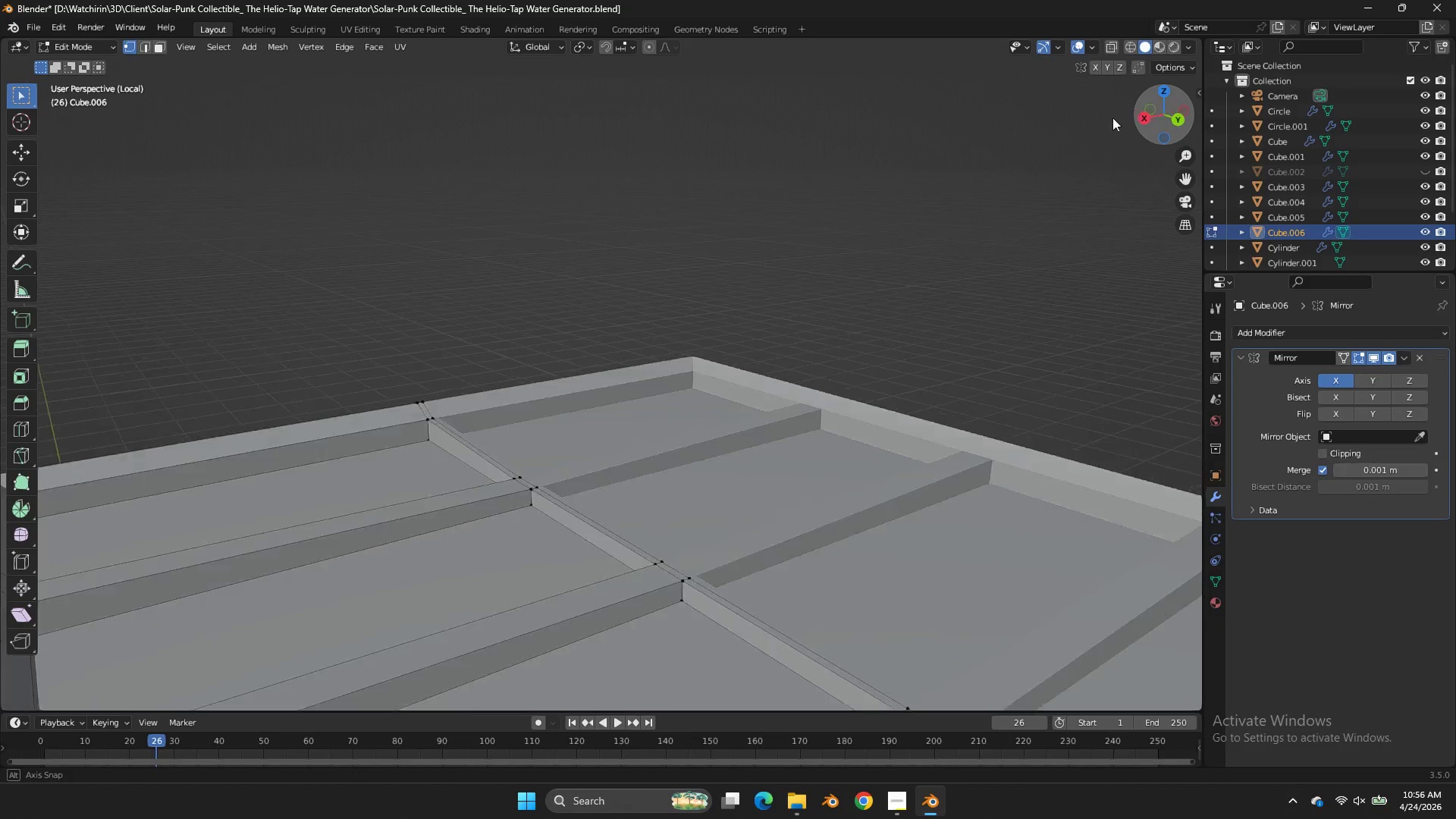 
left_click_drag(start_coordinate=[1155, 118], to_coordinate=[1026, 81])
 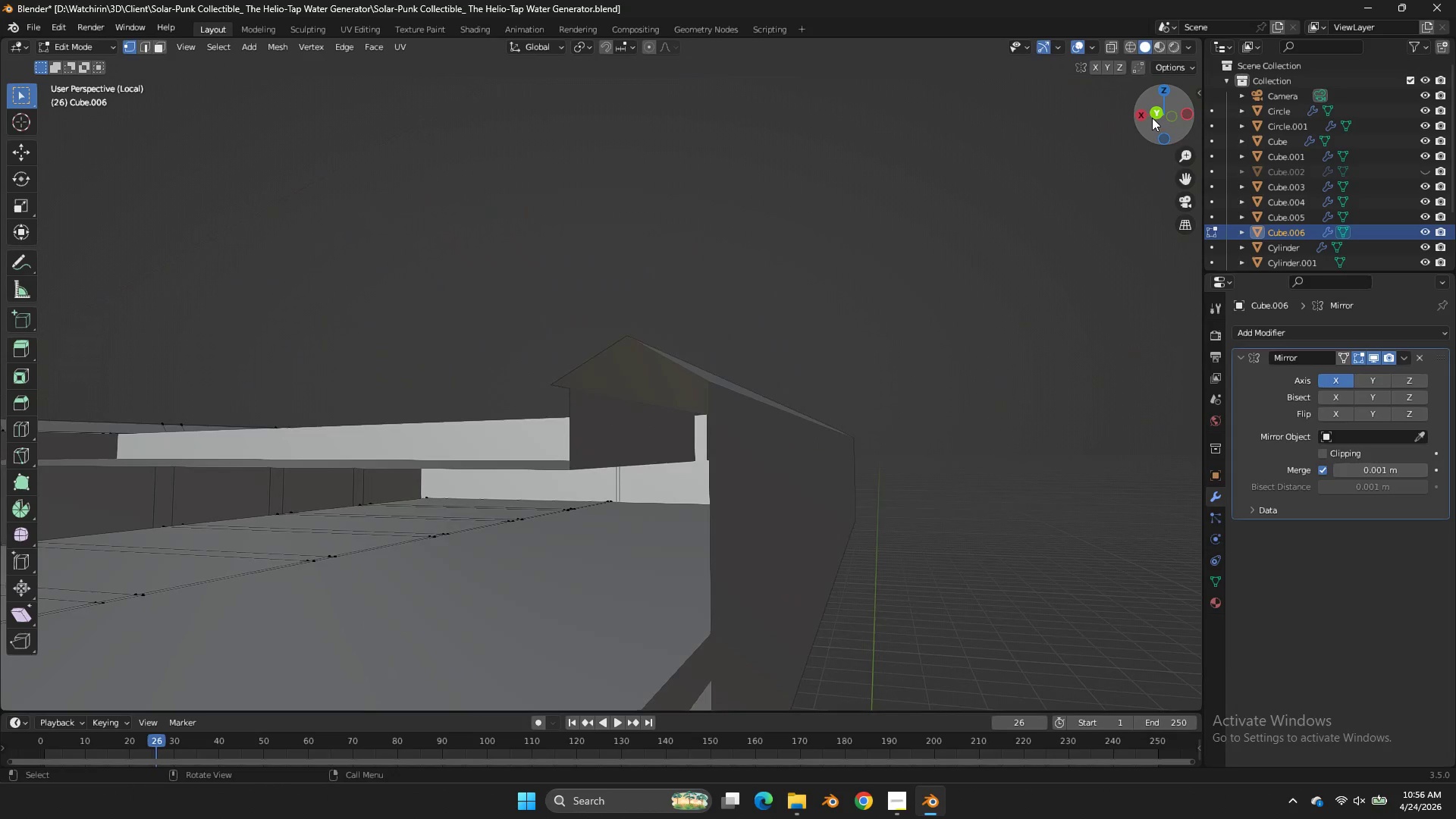 
left_click_drag(start_coordinate=[1152, 118], to_coordinate=[1170, 130])
 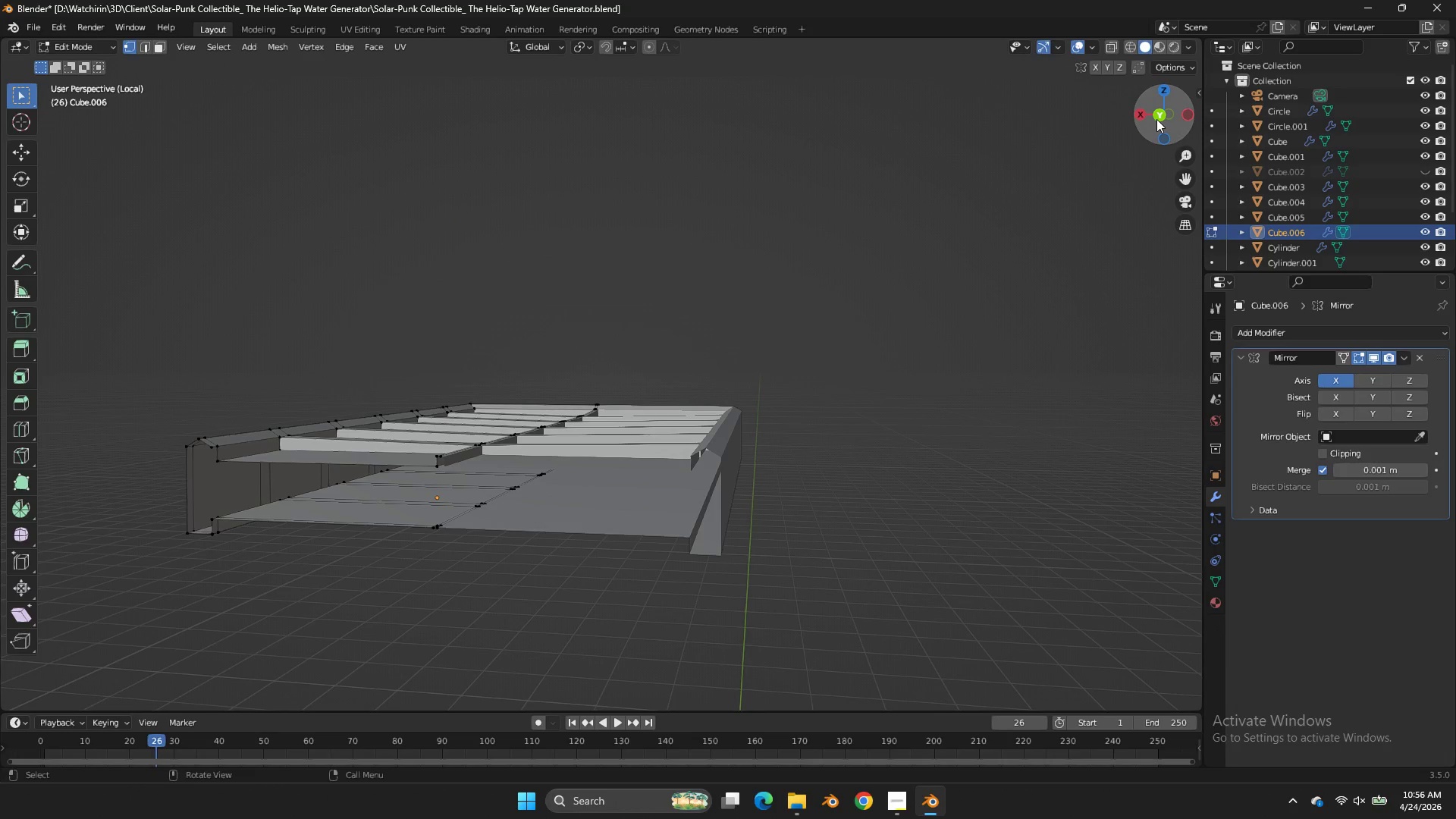 
scroll: coordinate [1152, 118], scroll_direction: down, amount: 3.0
 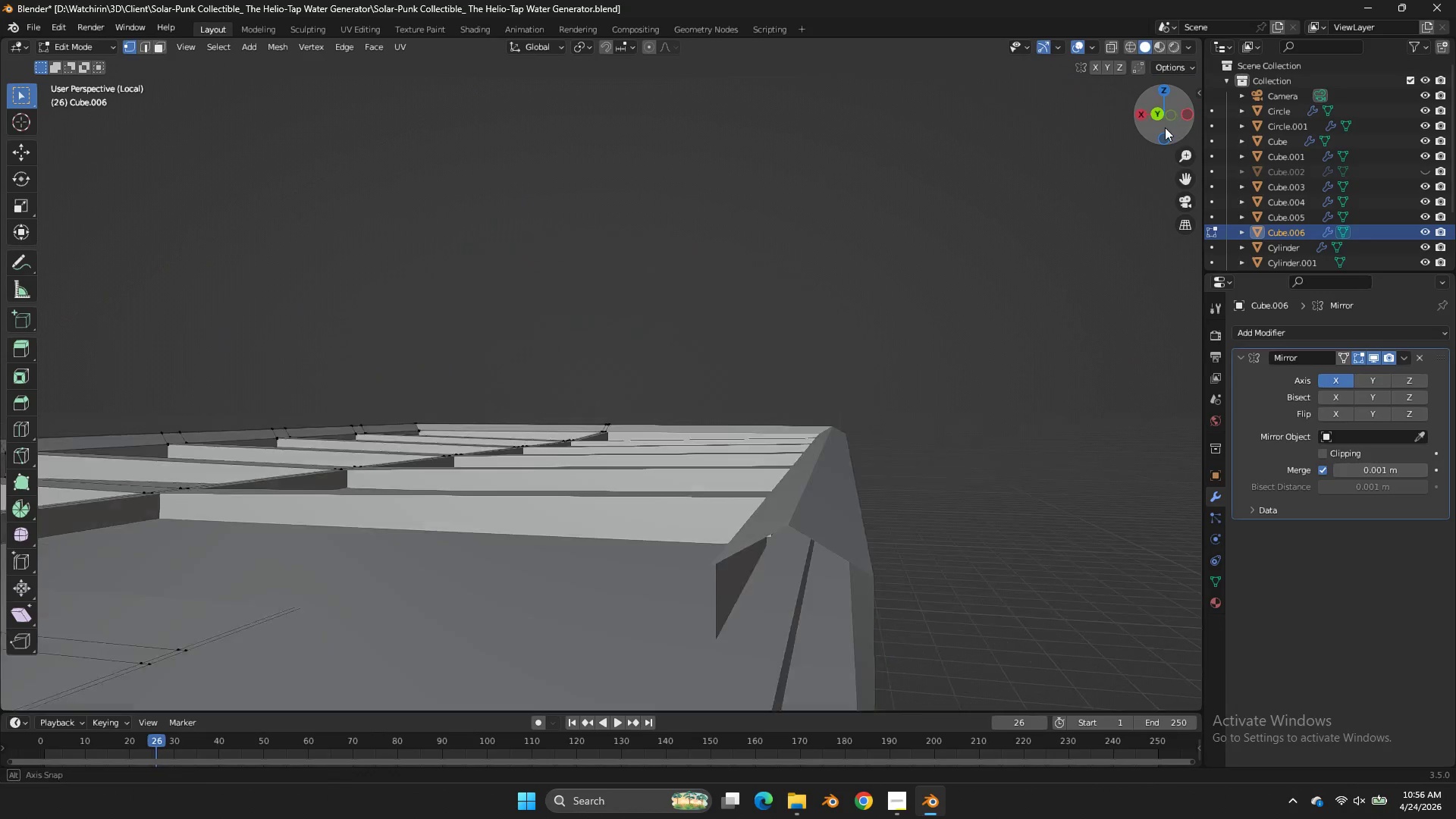 
left_click_drag(start_coordinate=[1156, 119], to_coordinate=[1191, 133])
 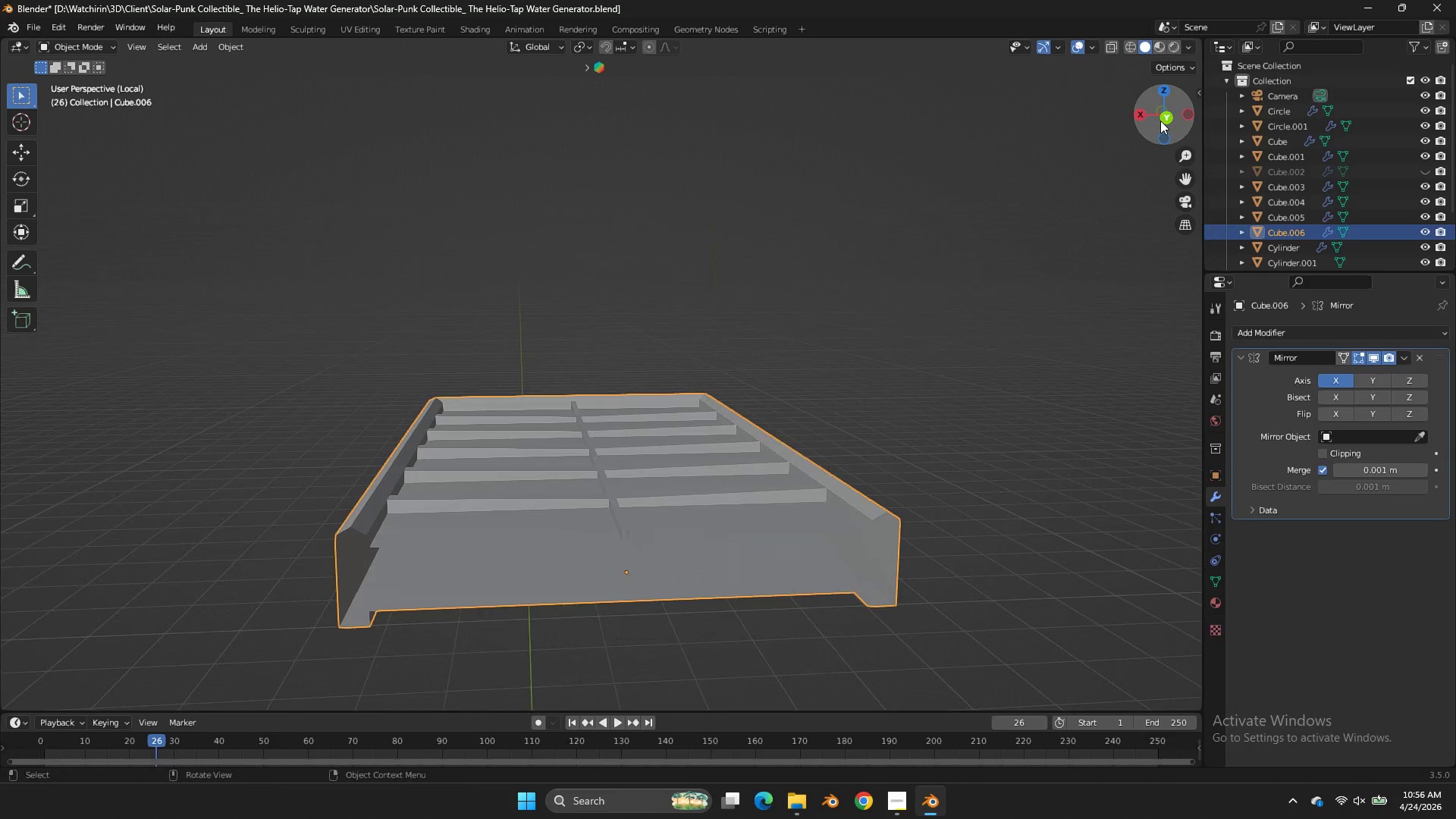 
scroll: coordinate [1156, 119], scroll_direction: down, amount: 3.0
 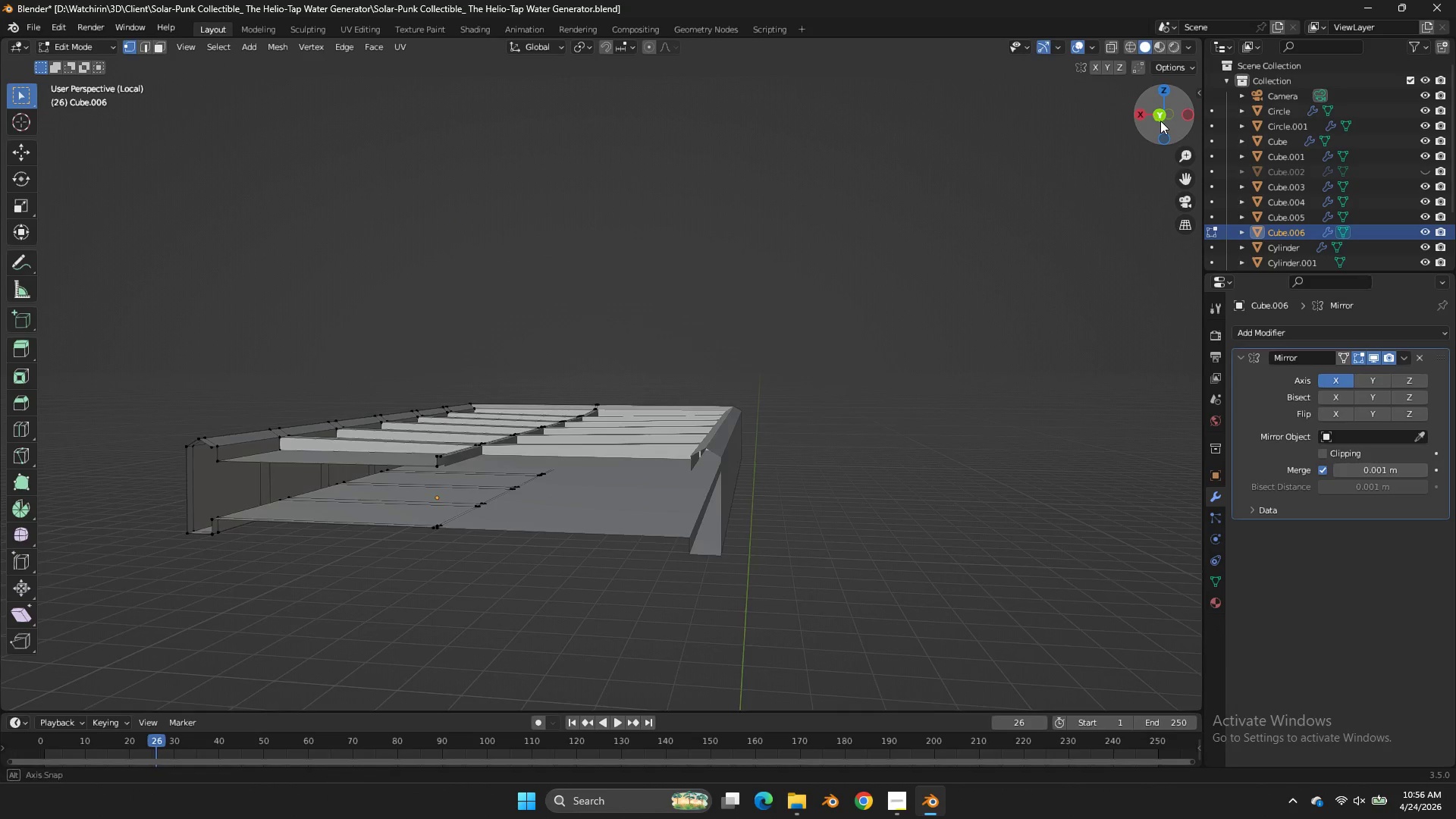 
key(Tab)
 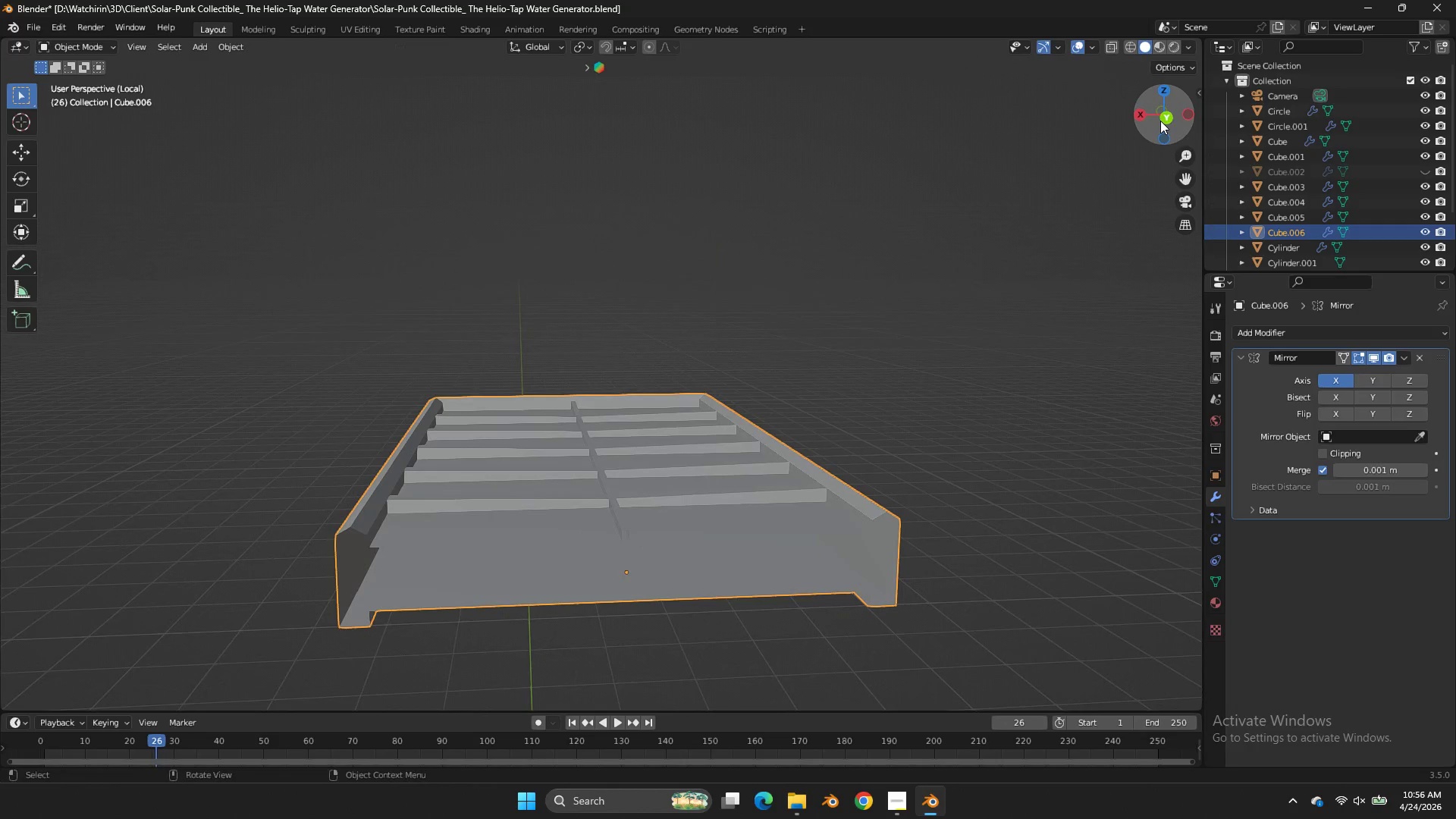 
left_click_drag(start_coordinate=[1160, 121], to_coordinate=[1173, 133])
 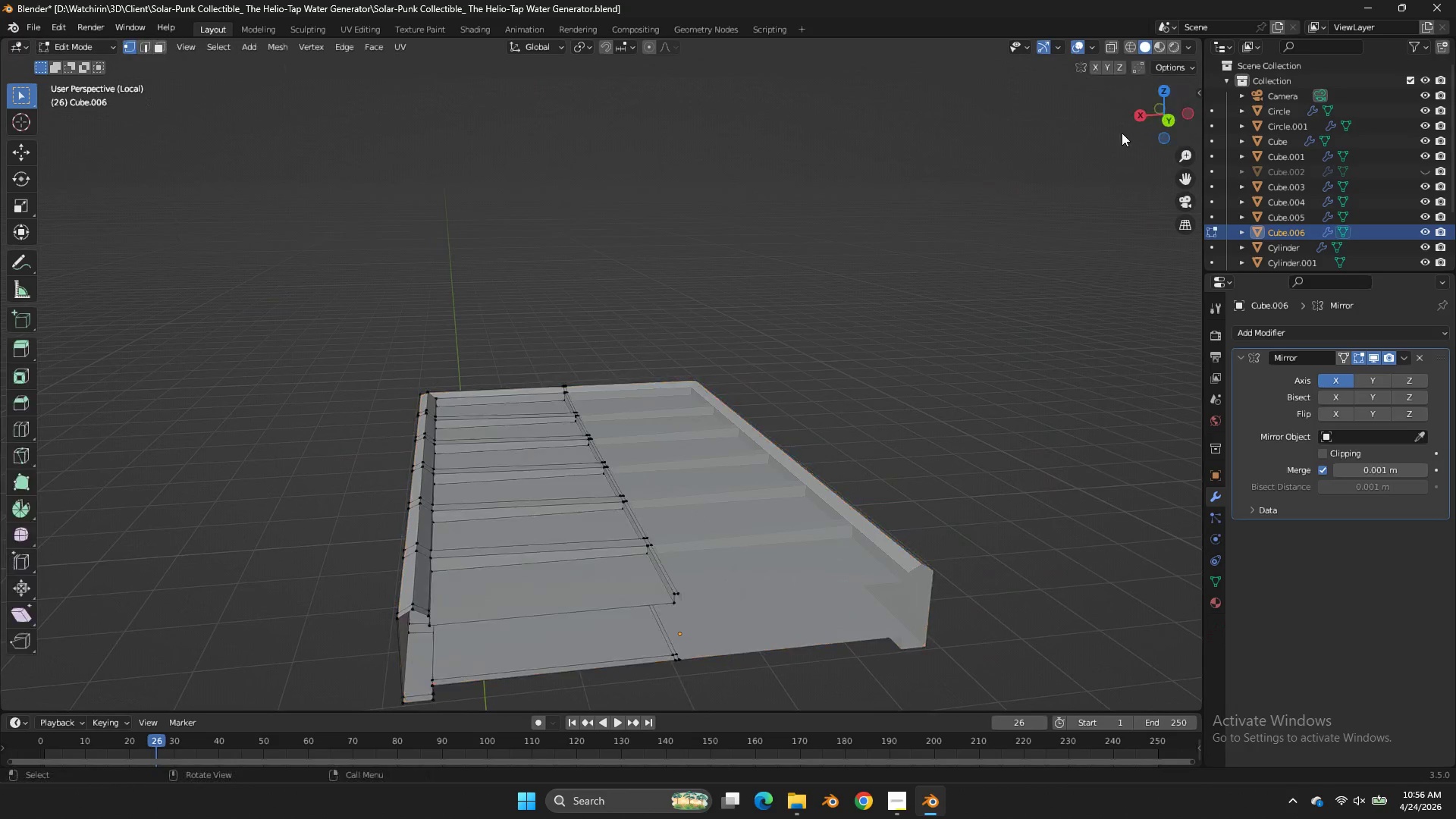 
key(Tab)
 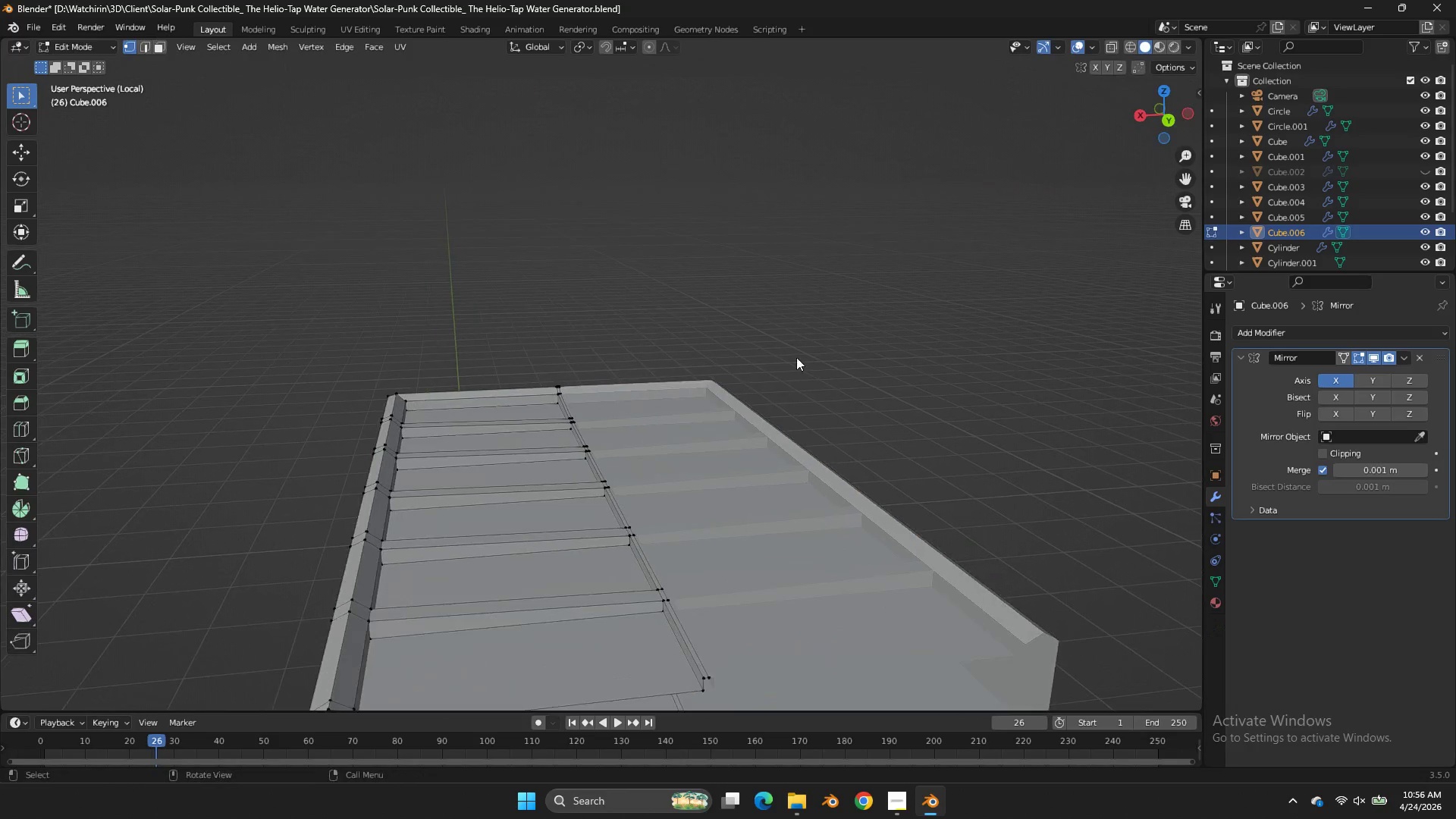 
scroll: coordinate [814, 359], scroll_direction: up, amount: 1.0
 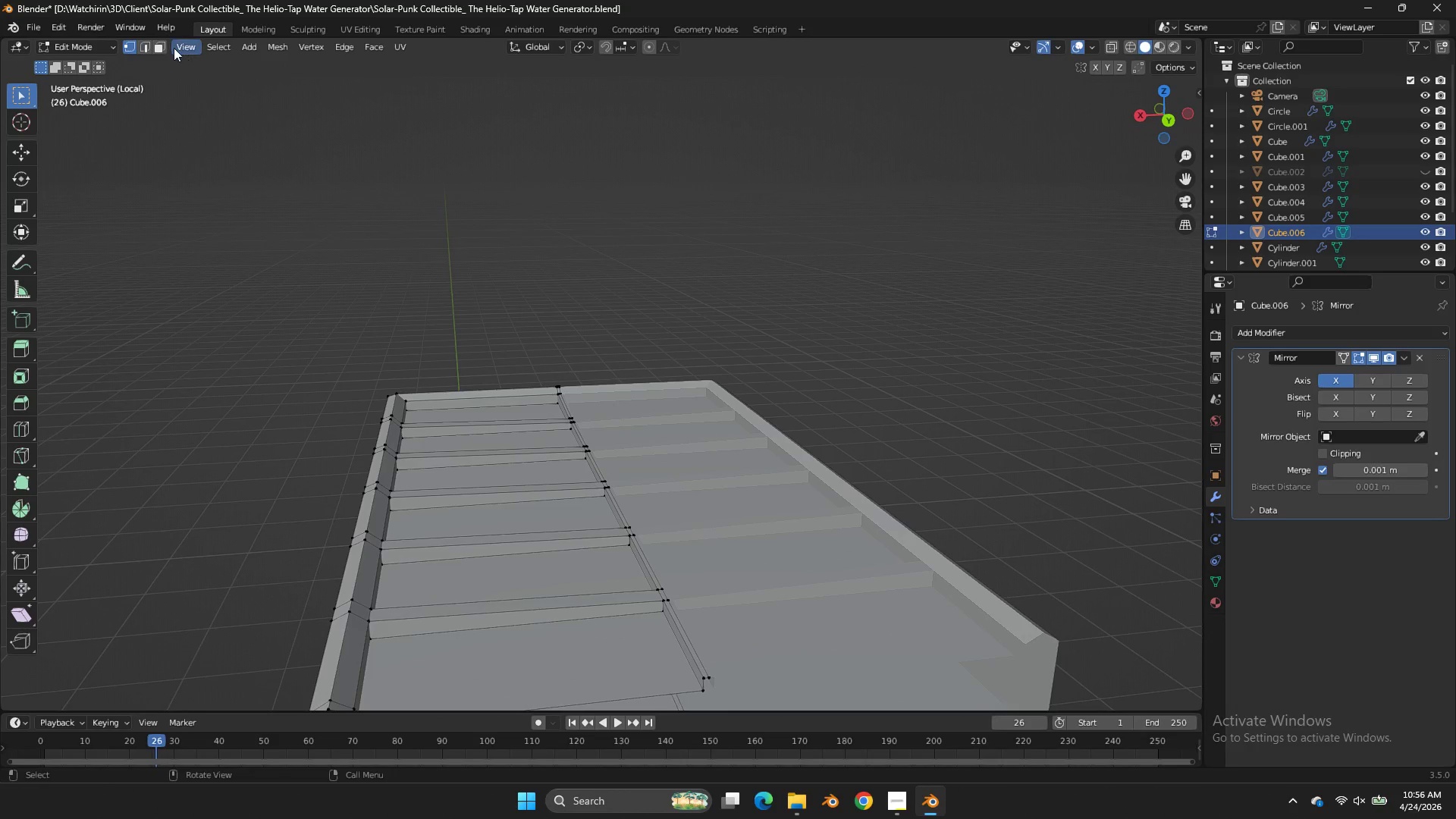 
left_click([162, 46])
 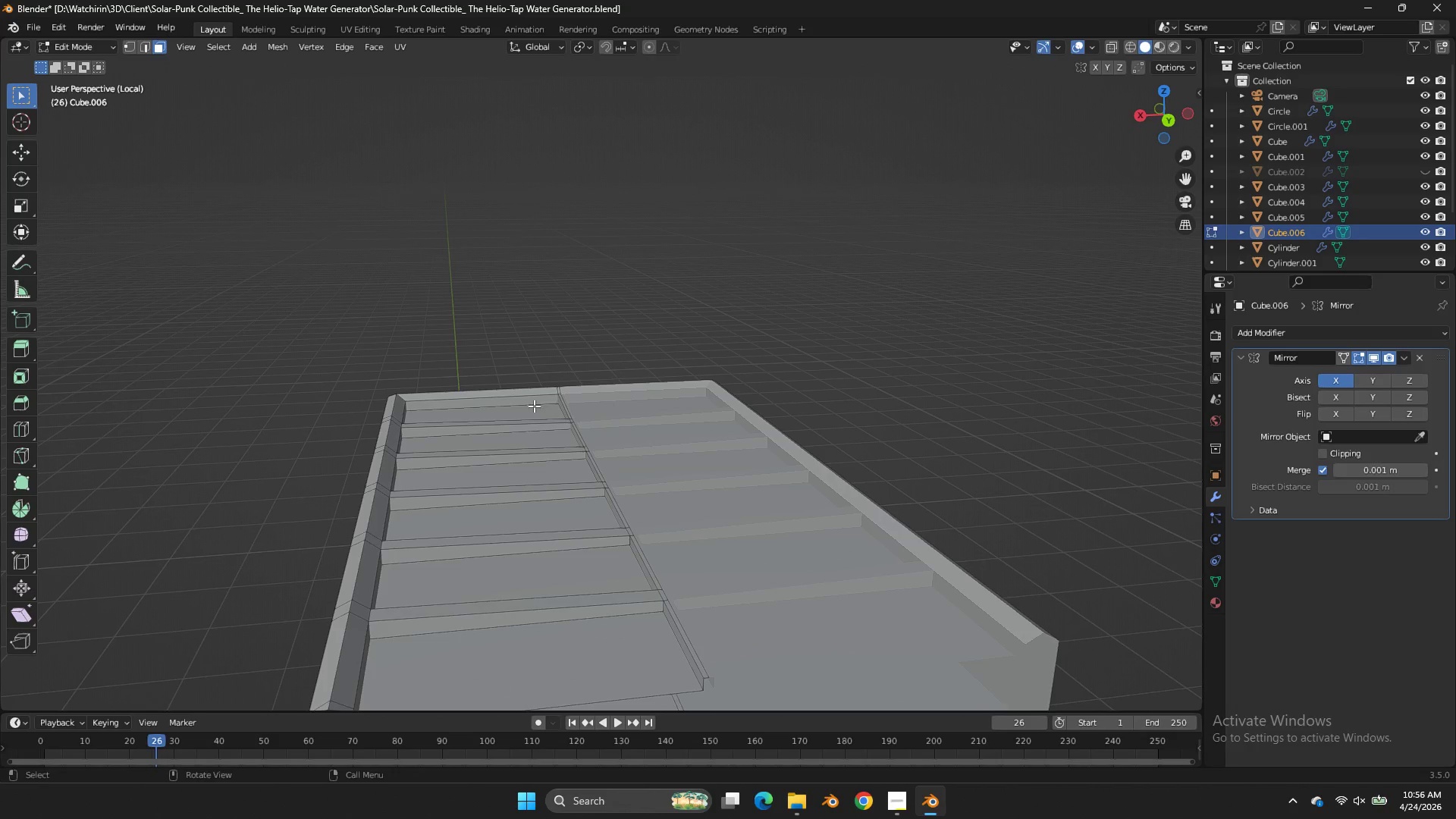 
left_click([533, 404])
 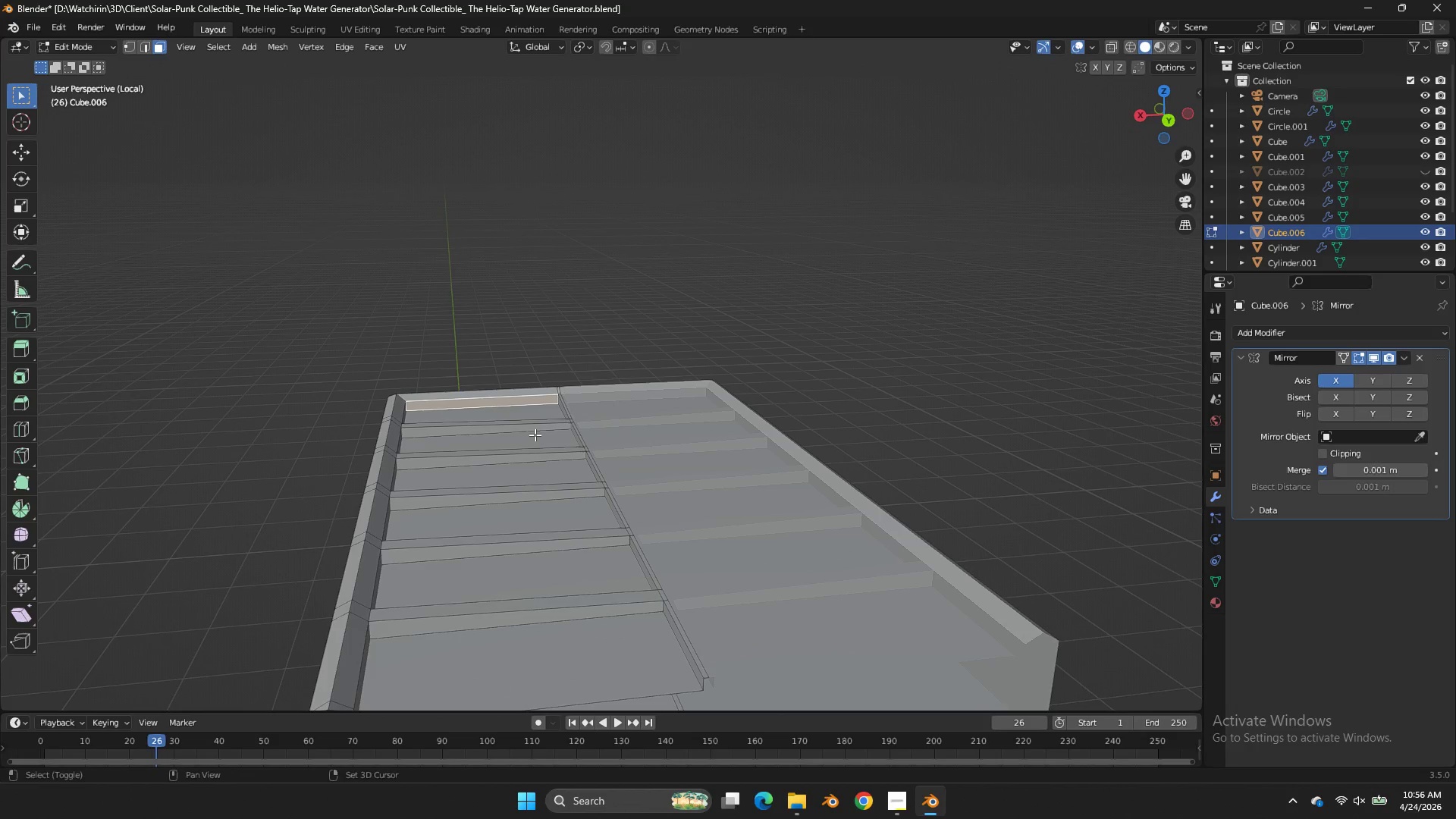 
key(Shift+ShiftLeft)
 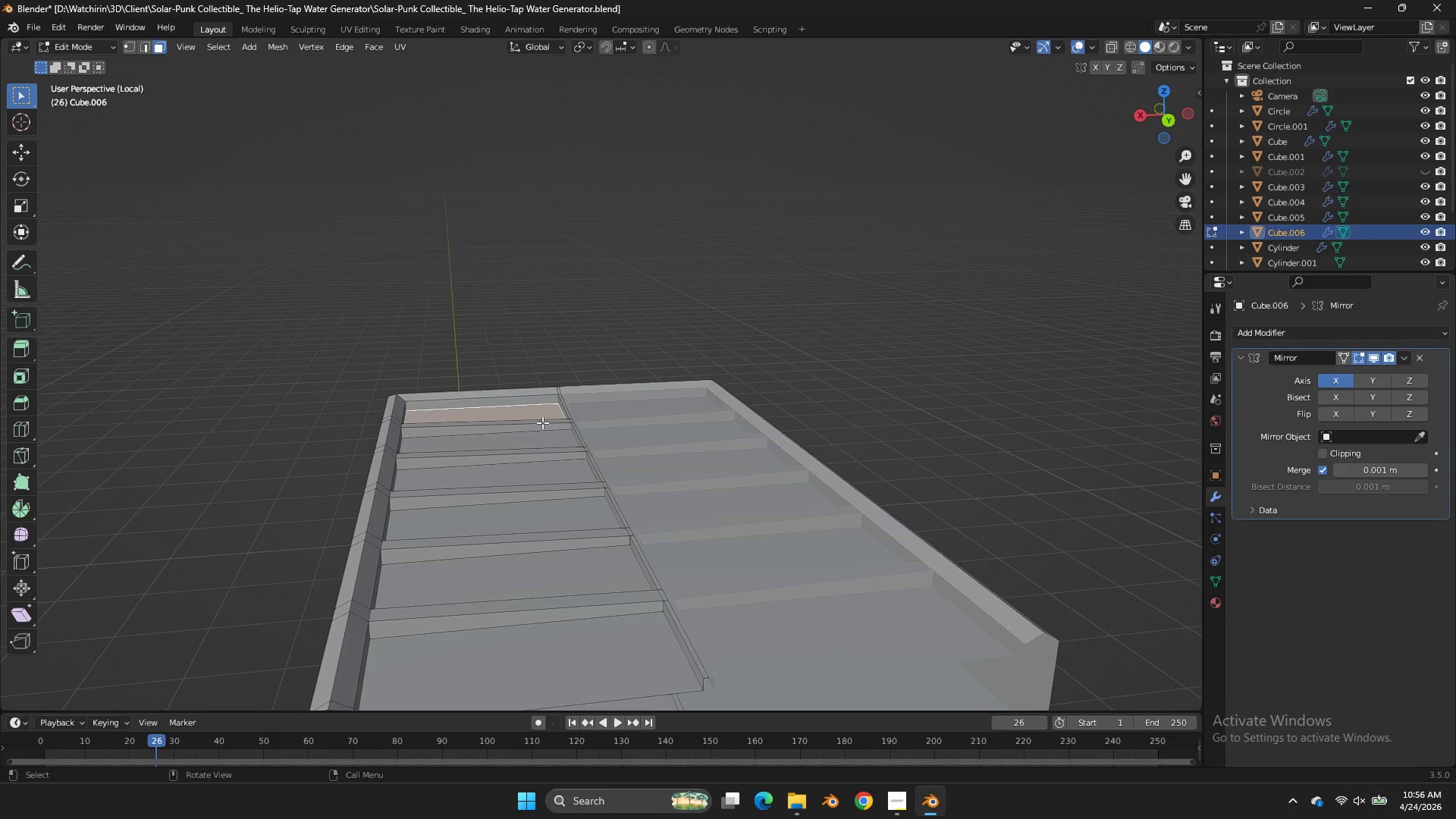 
hold_key(key=ShiftLeft, duration=2.05)
double_click([546, 443])
 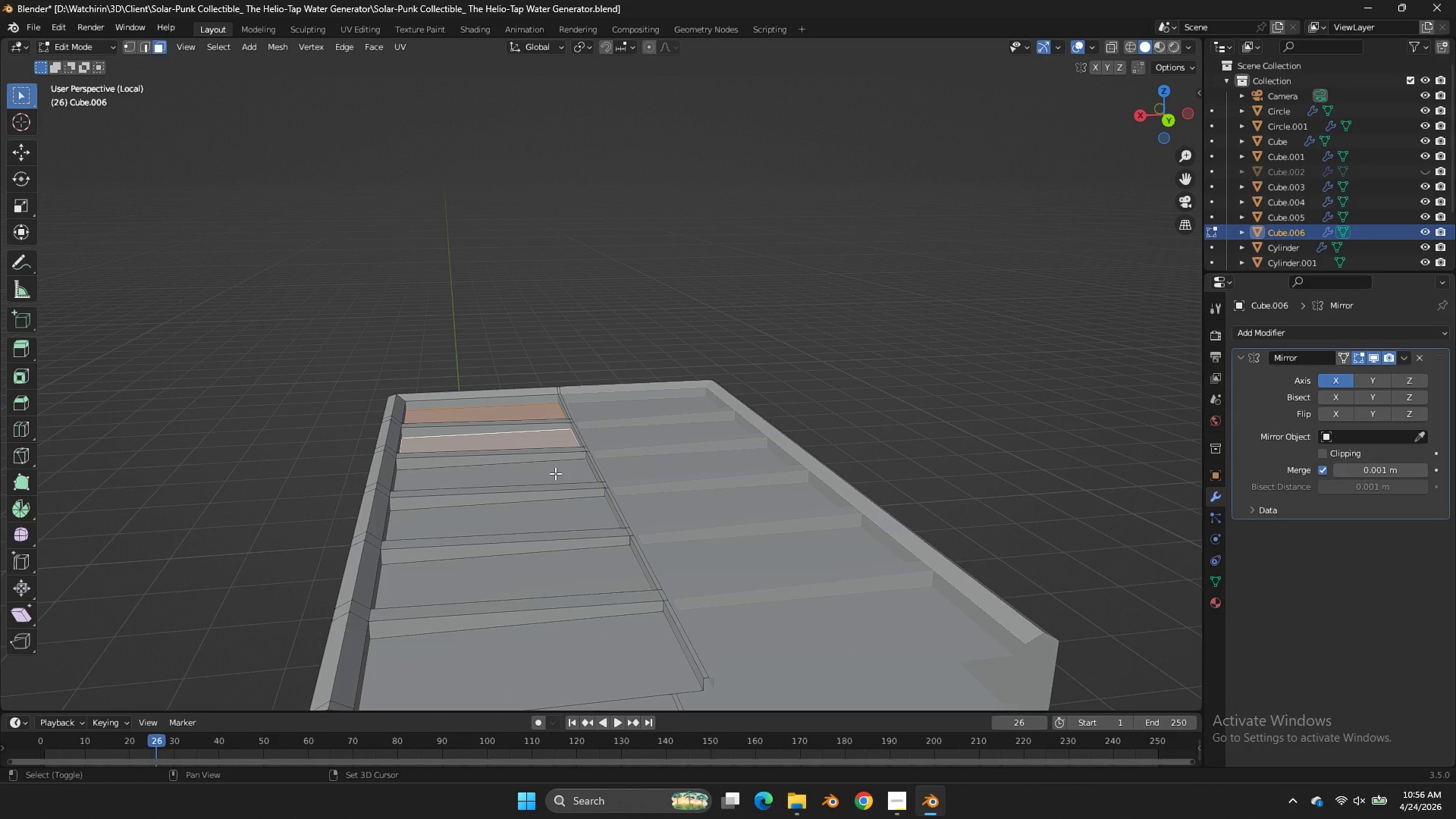 
triple_click([555, 473])
 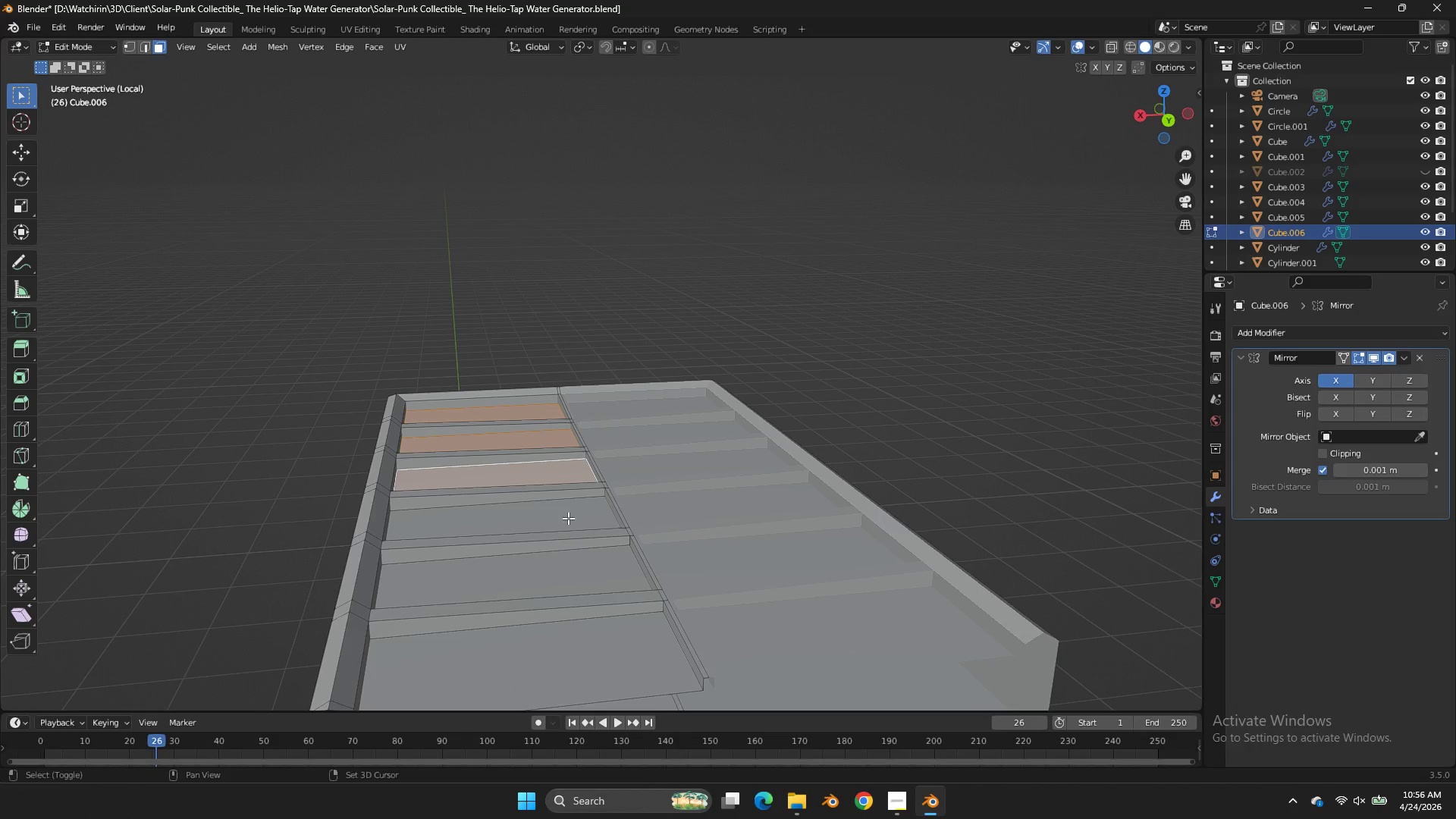 
triple_click([568, 518])
 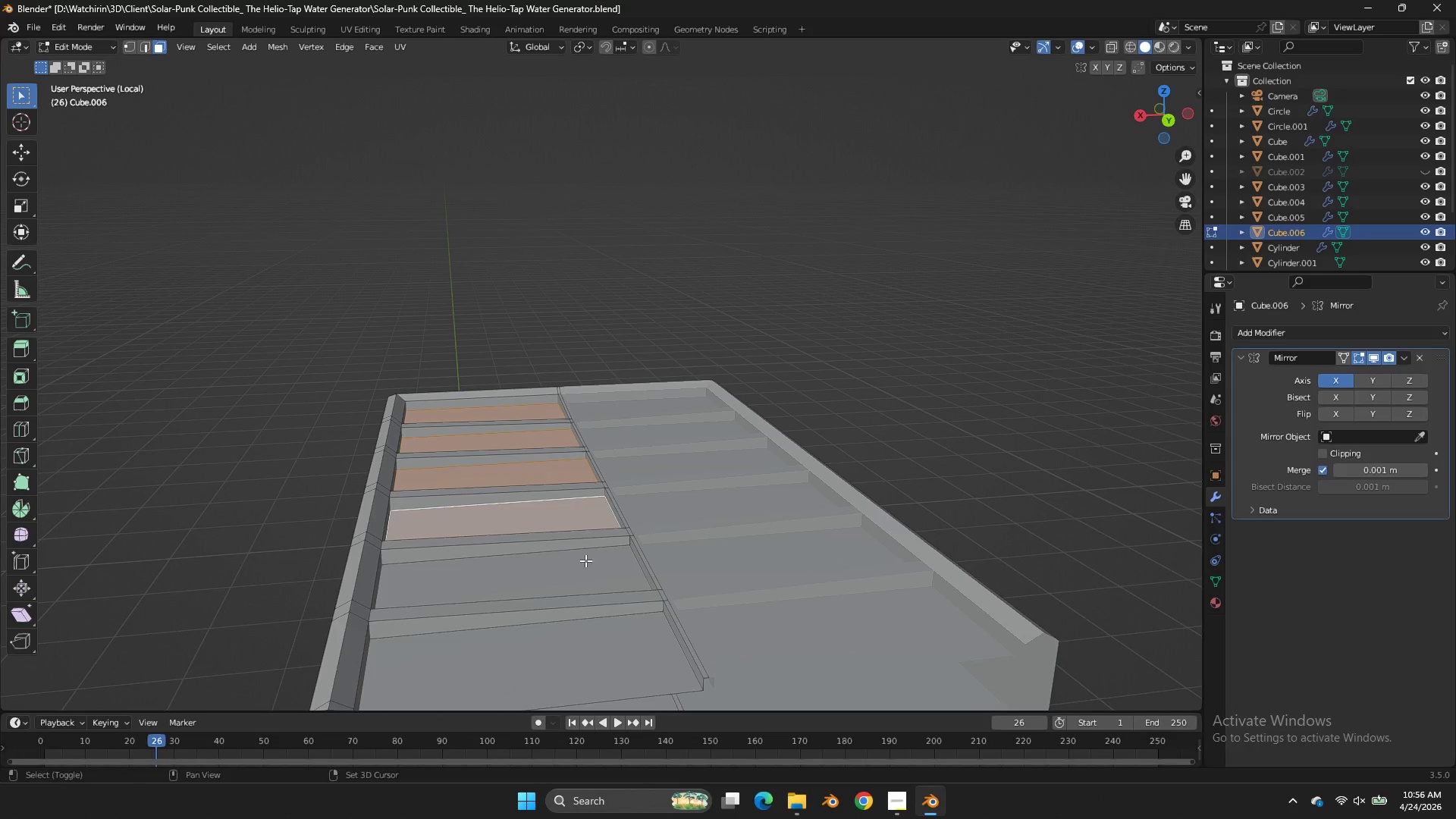 
triple_click([585, 560])
 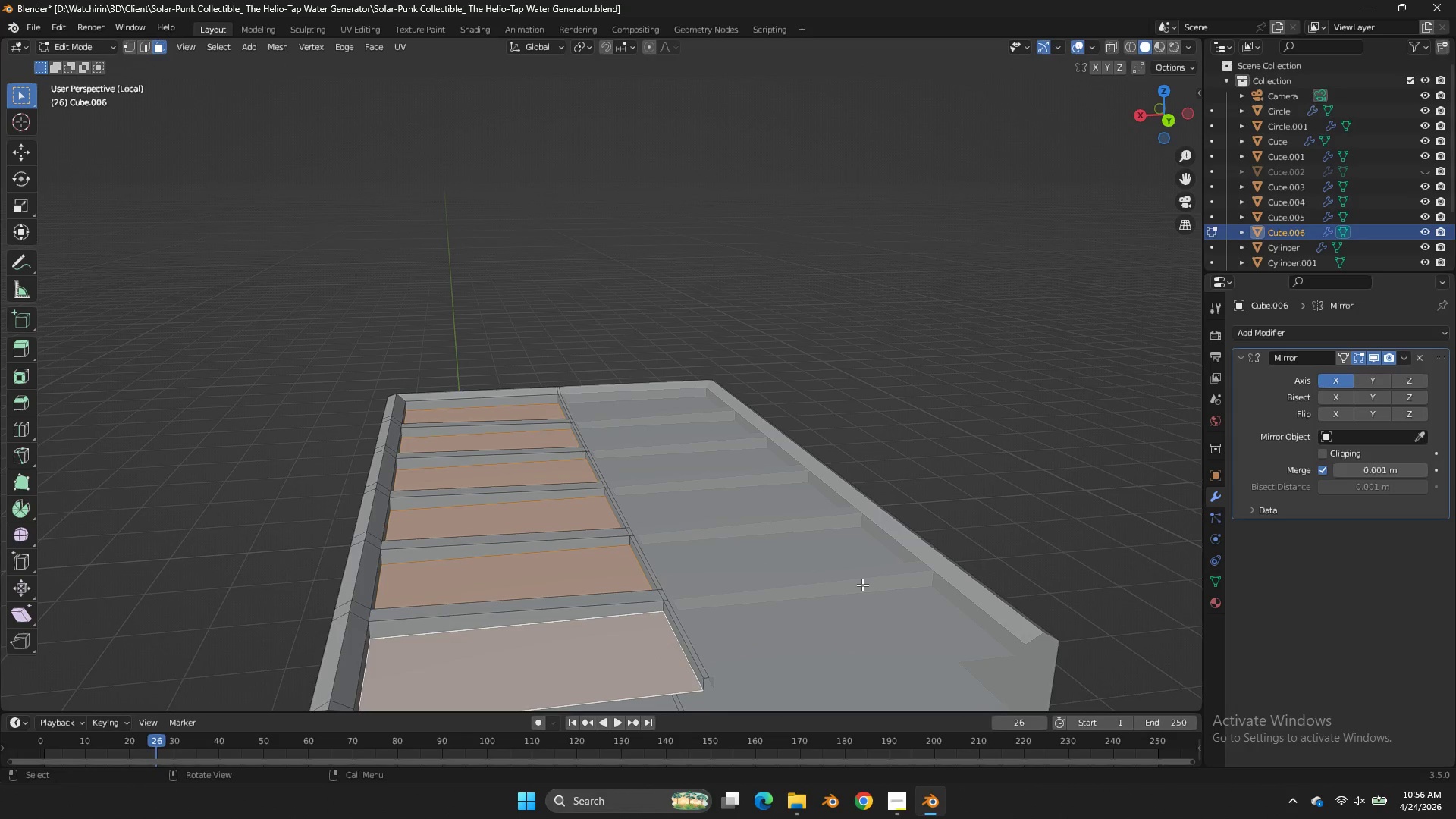 
type(gz)
 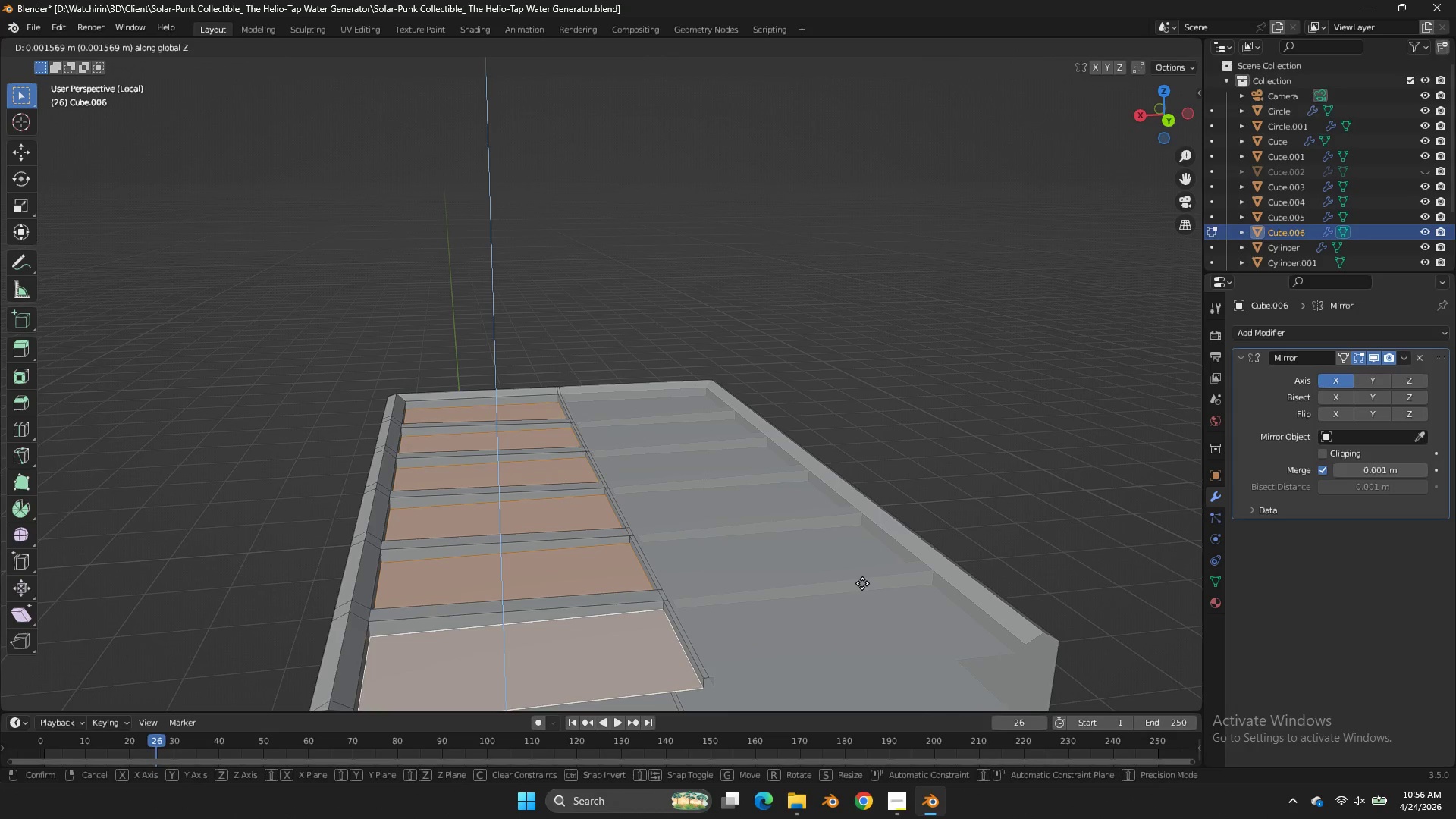 
hold_key(key=ShiftLeft, duration=2.17)
left_click([868, 547])
 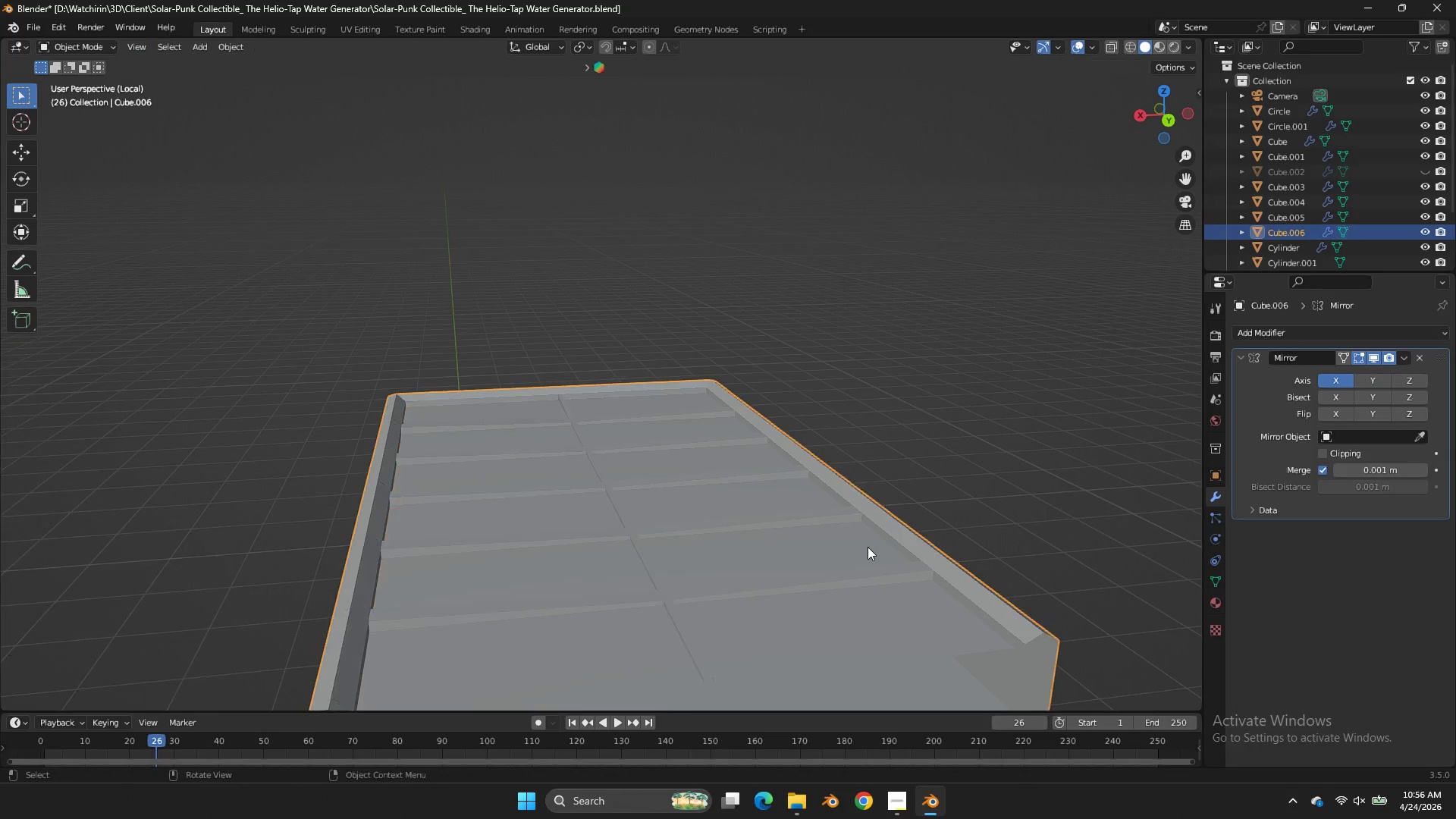 
key(Tab)
 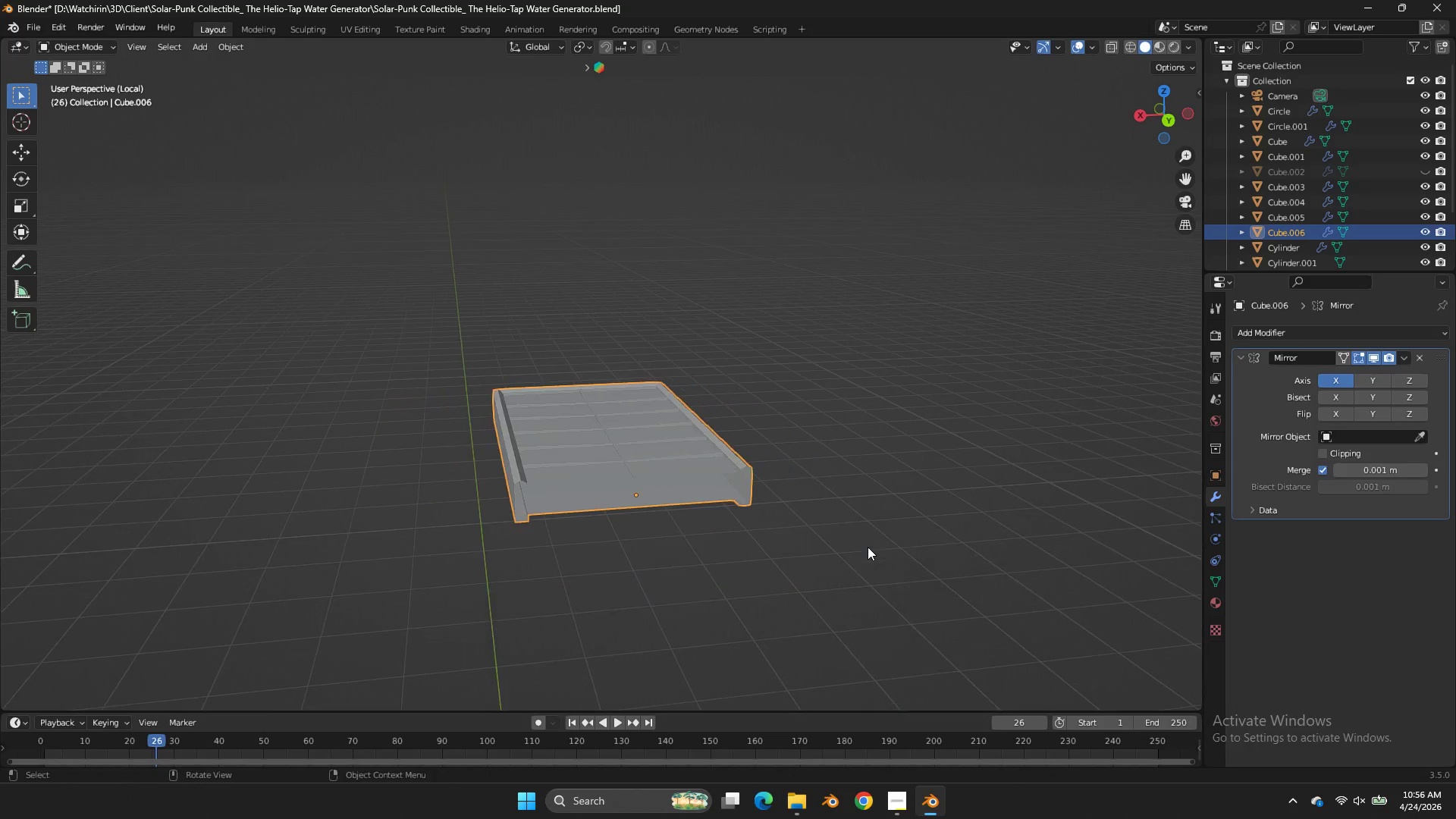 
key(Control+ControlLeft)
 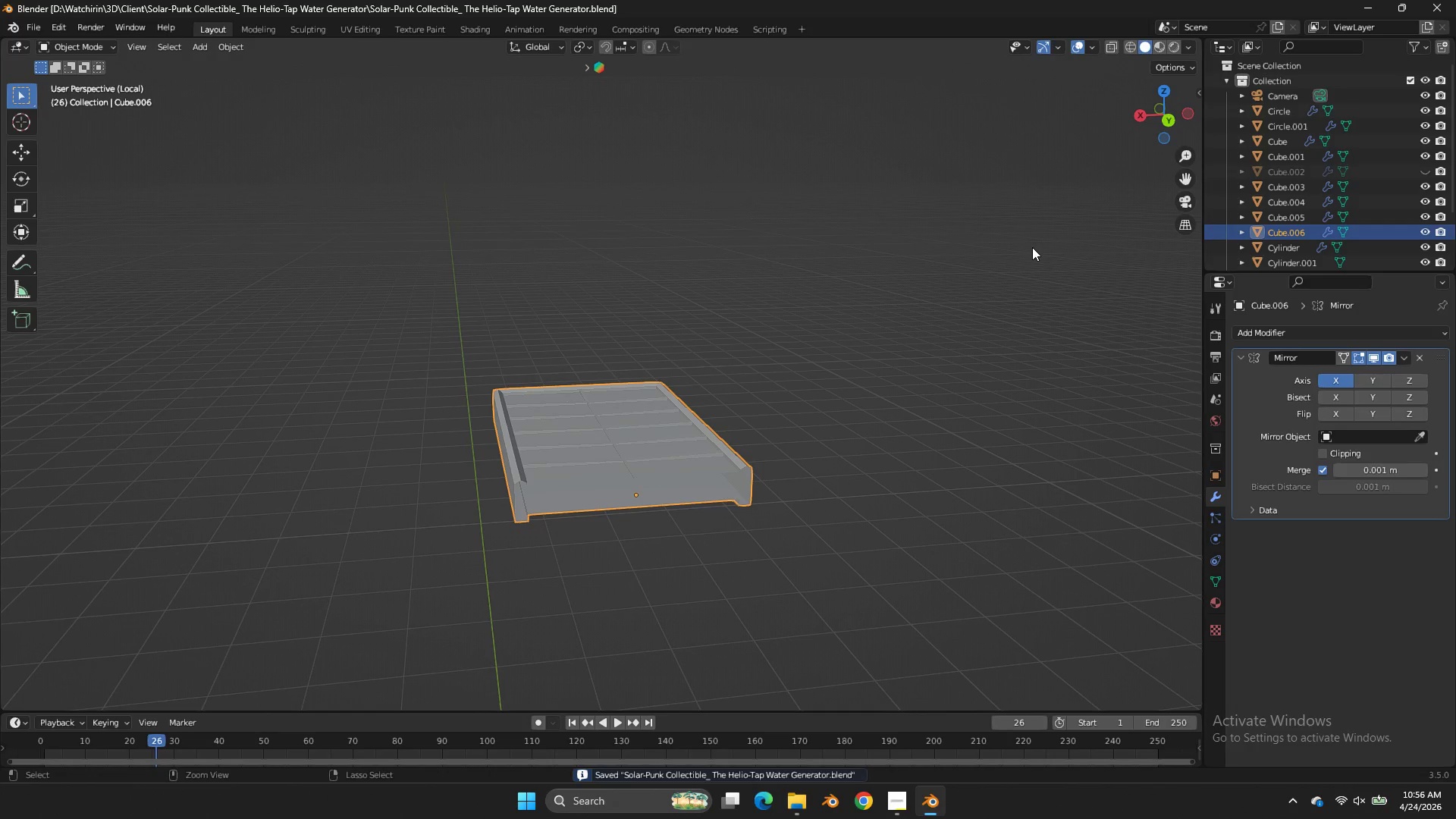 
key(Control+S)
 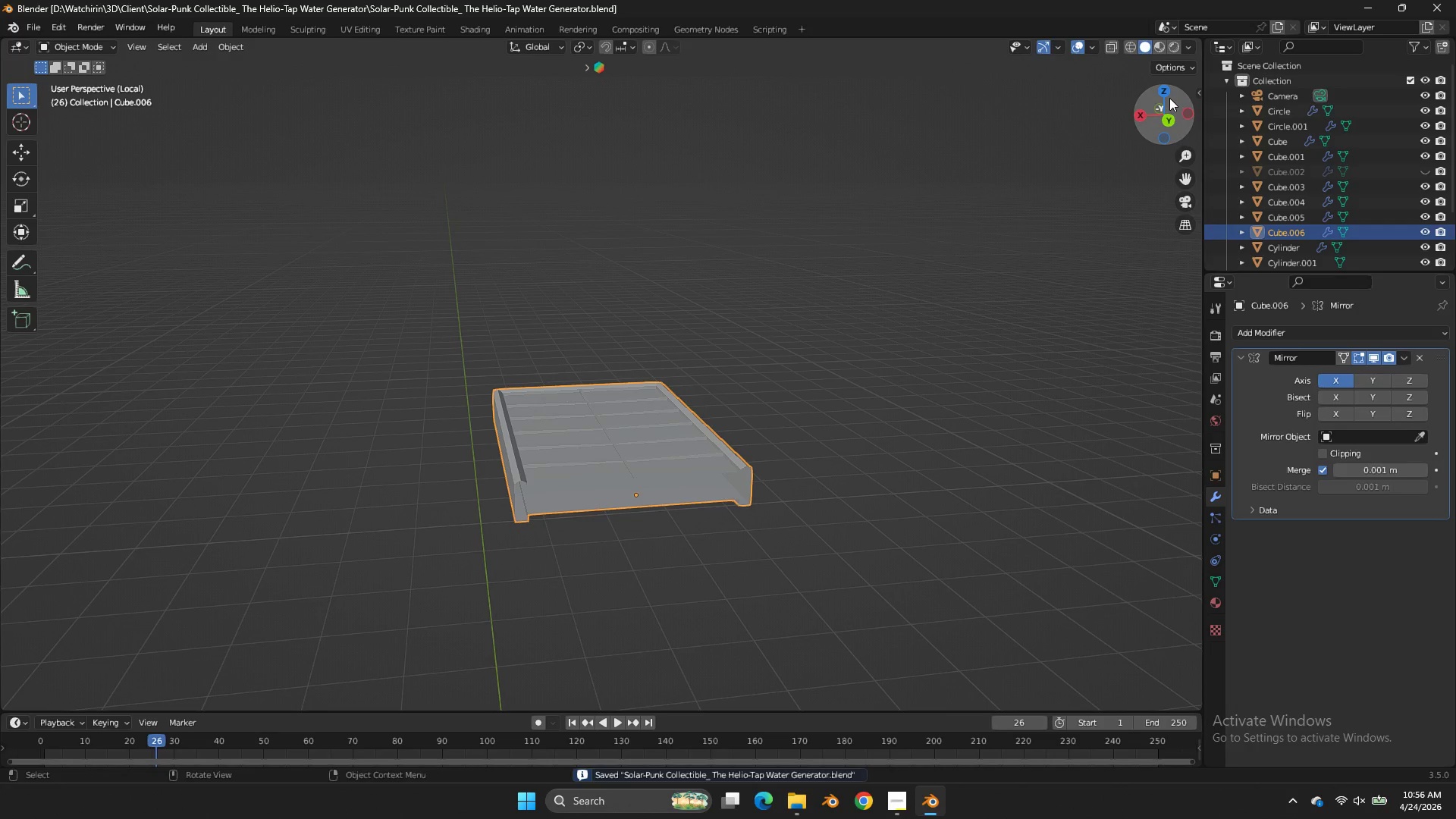 
scroll: coordinate [868, 547], scroll_direction: down, amount: 4.0
 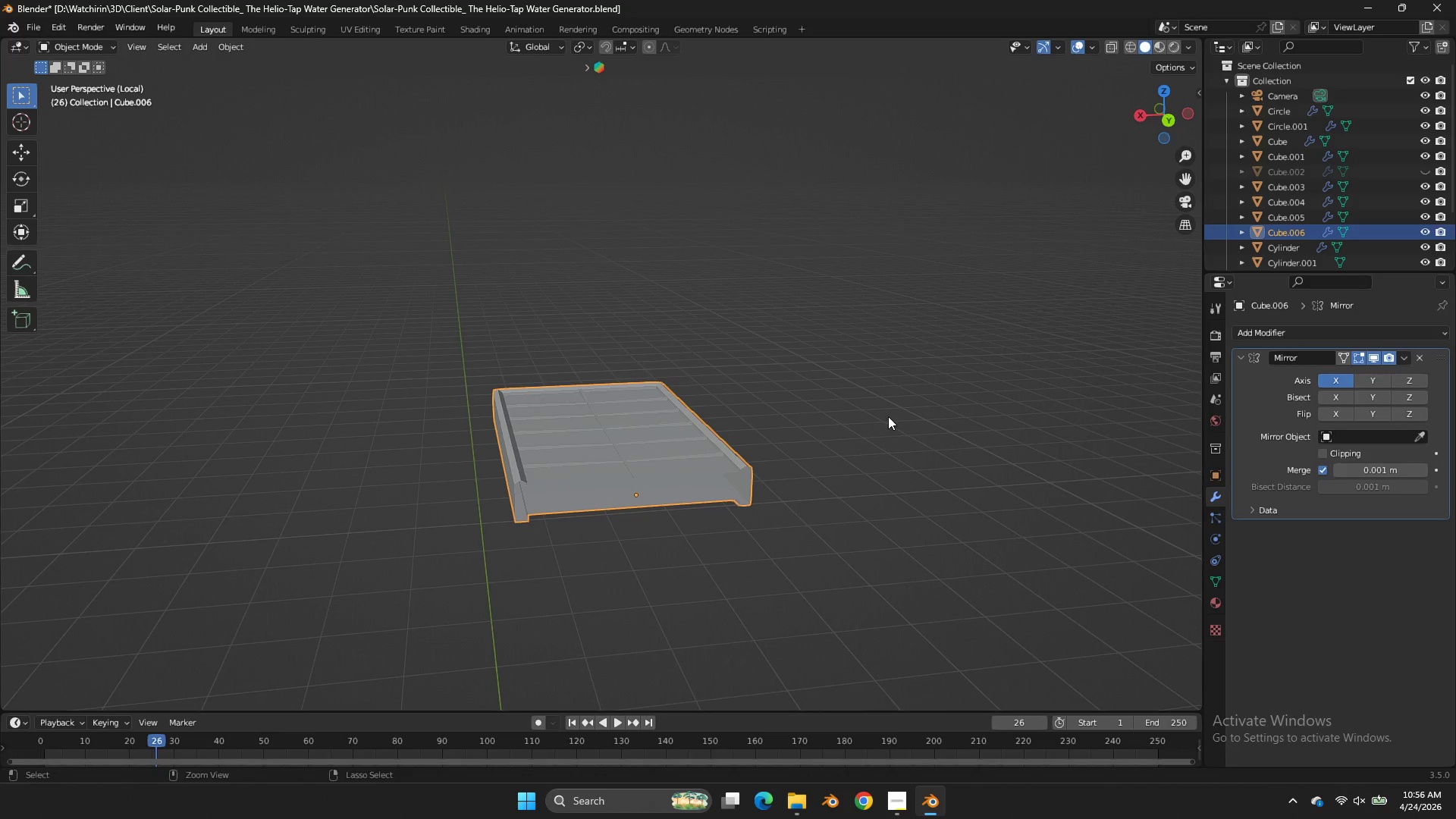 
left_click_drag(start_coordinate=[1163, 99], to_coordinate=[1123, 98])
 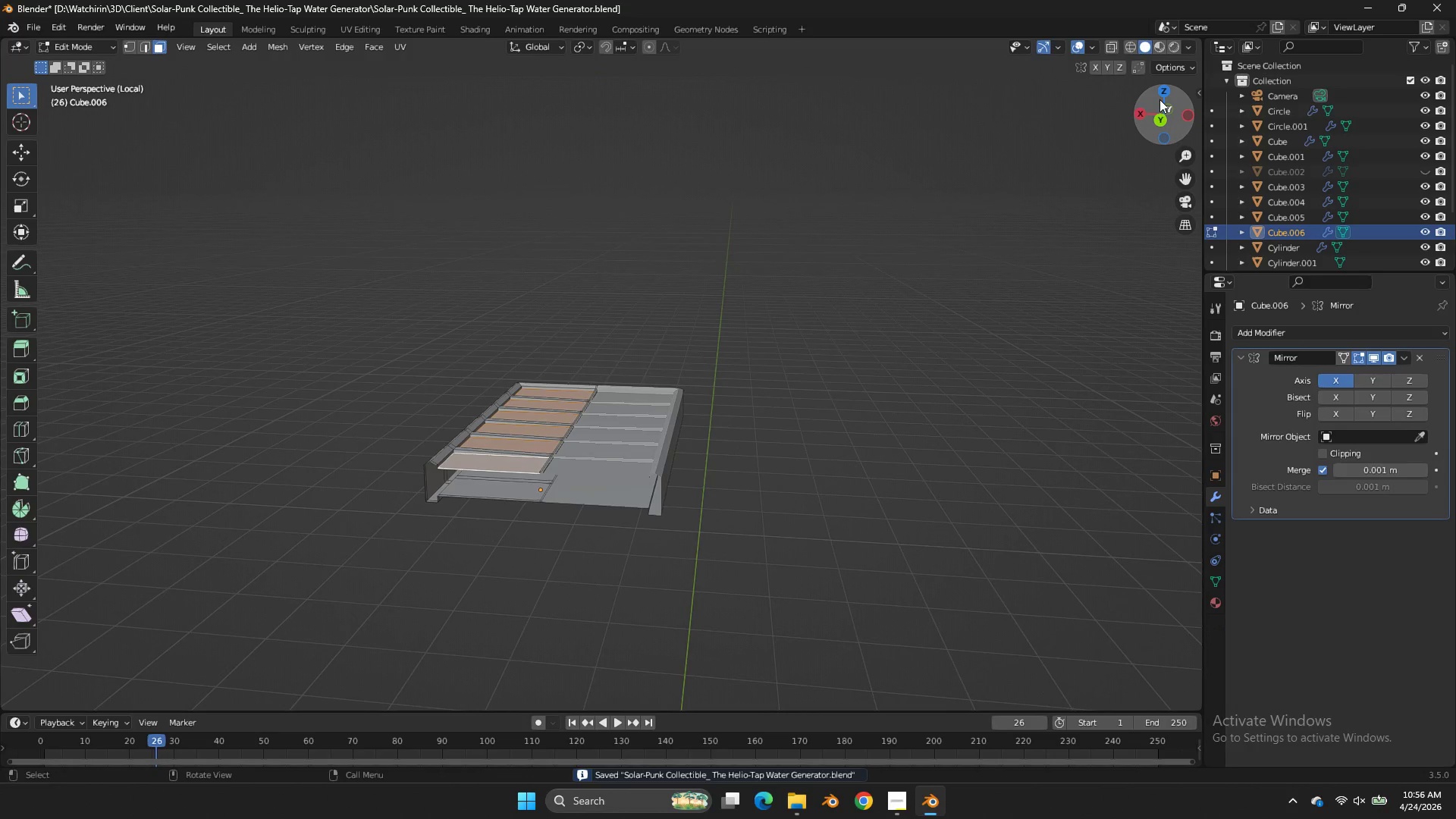 
key(Tab)
 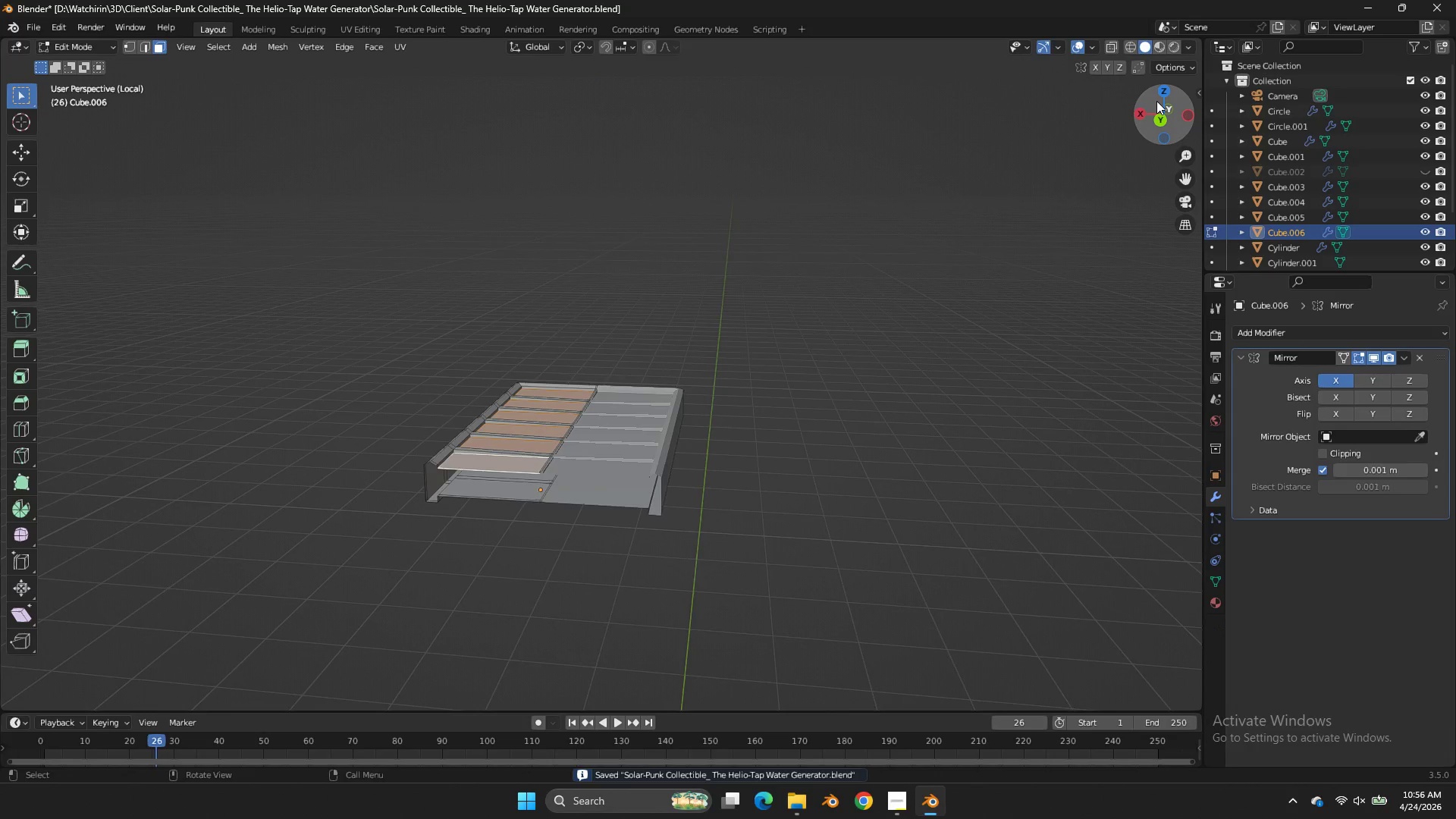 
left_click_drag(start_coordinate=[1159, 101], to_coordinate=[1191, 83])
 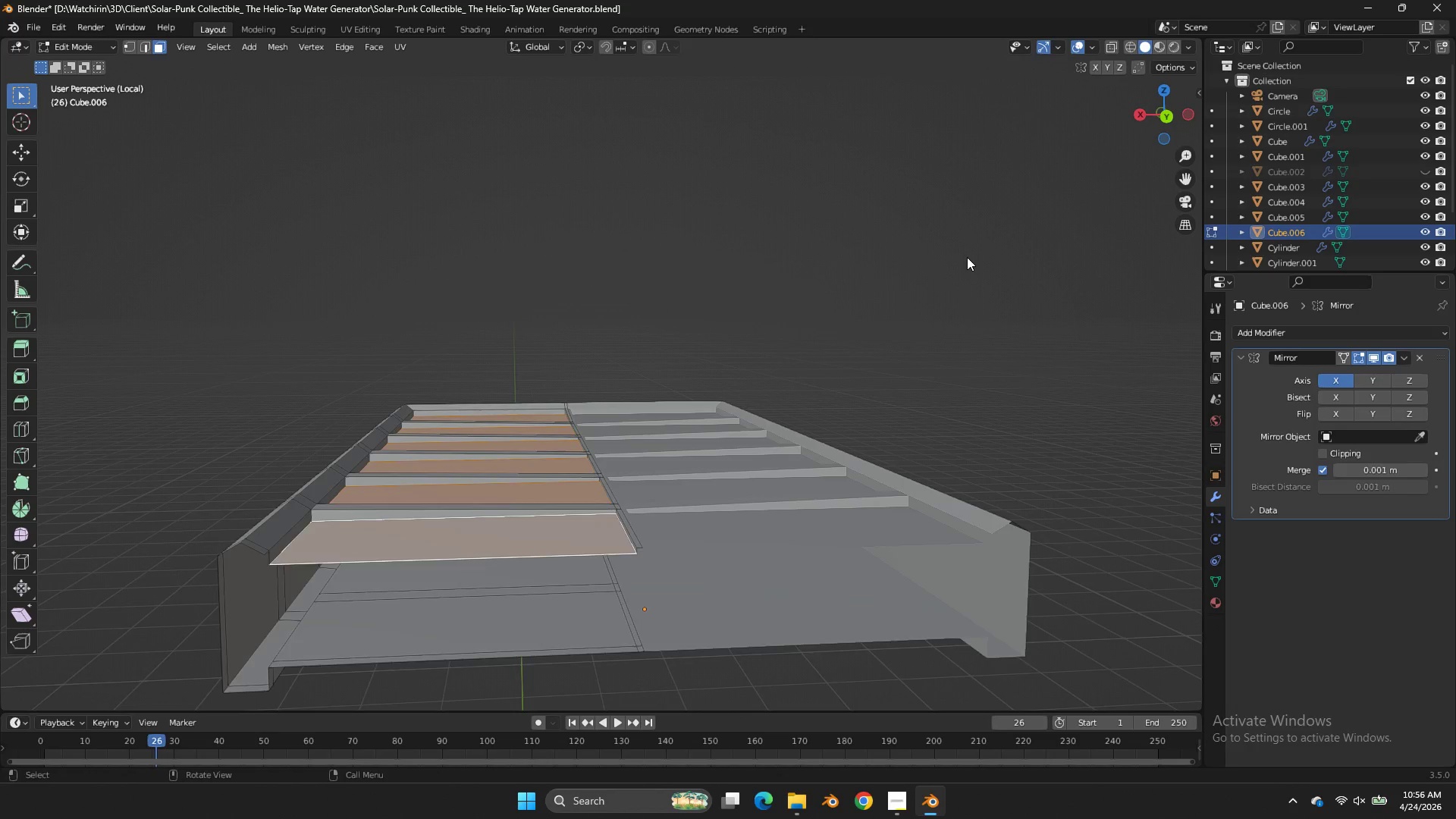 
scroll: coordinate [967, 257], scroll_direction: up, amount: 4.0
 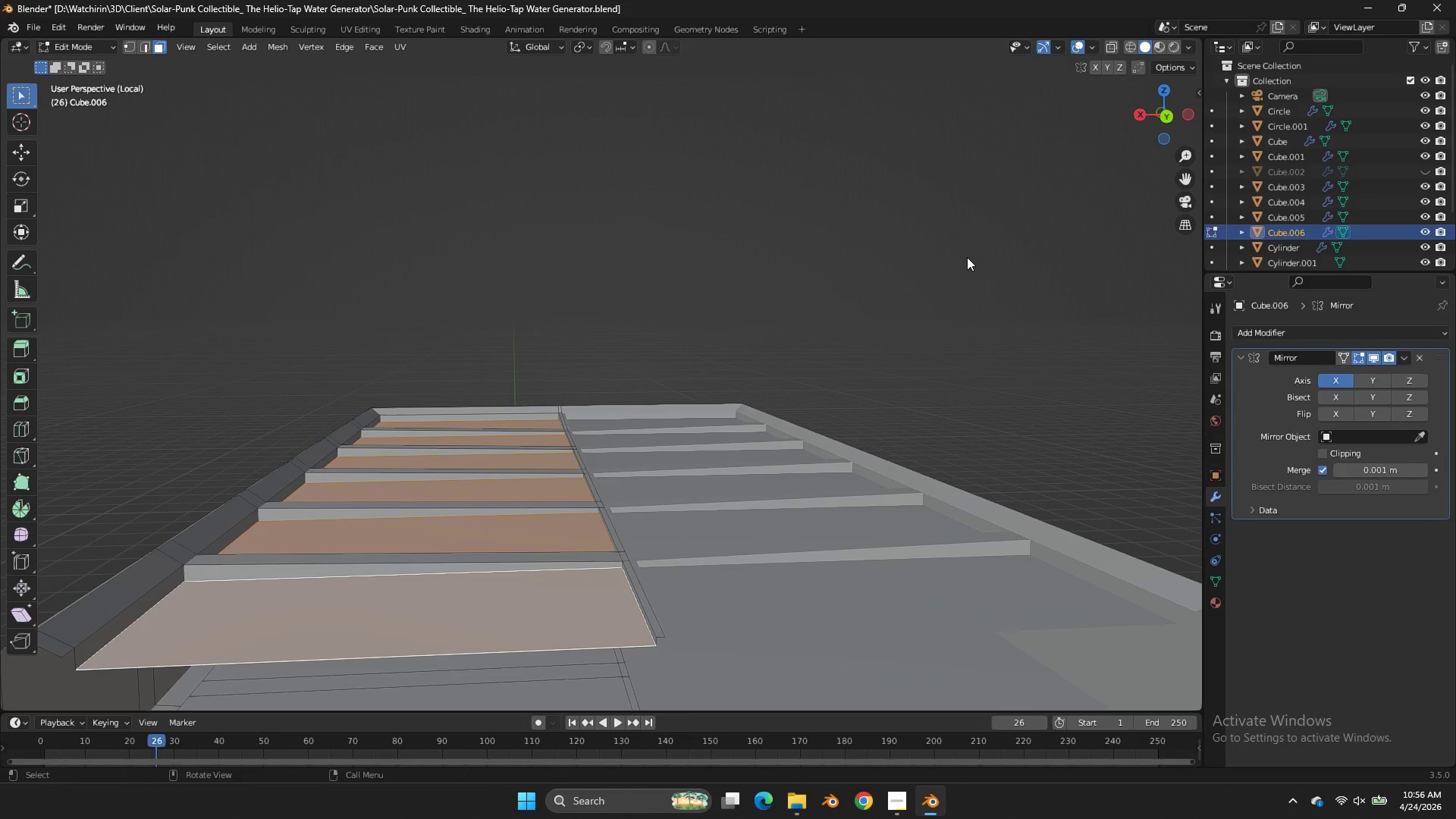 
type(gz)
 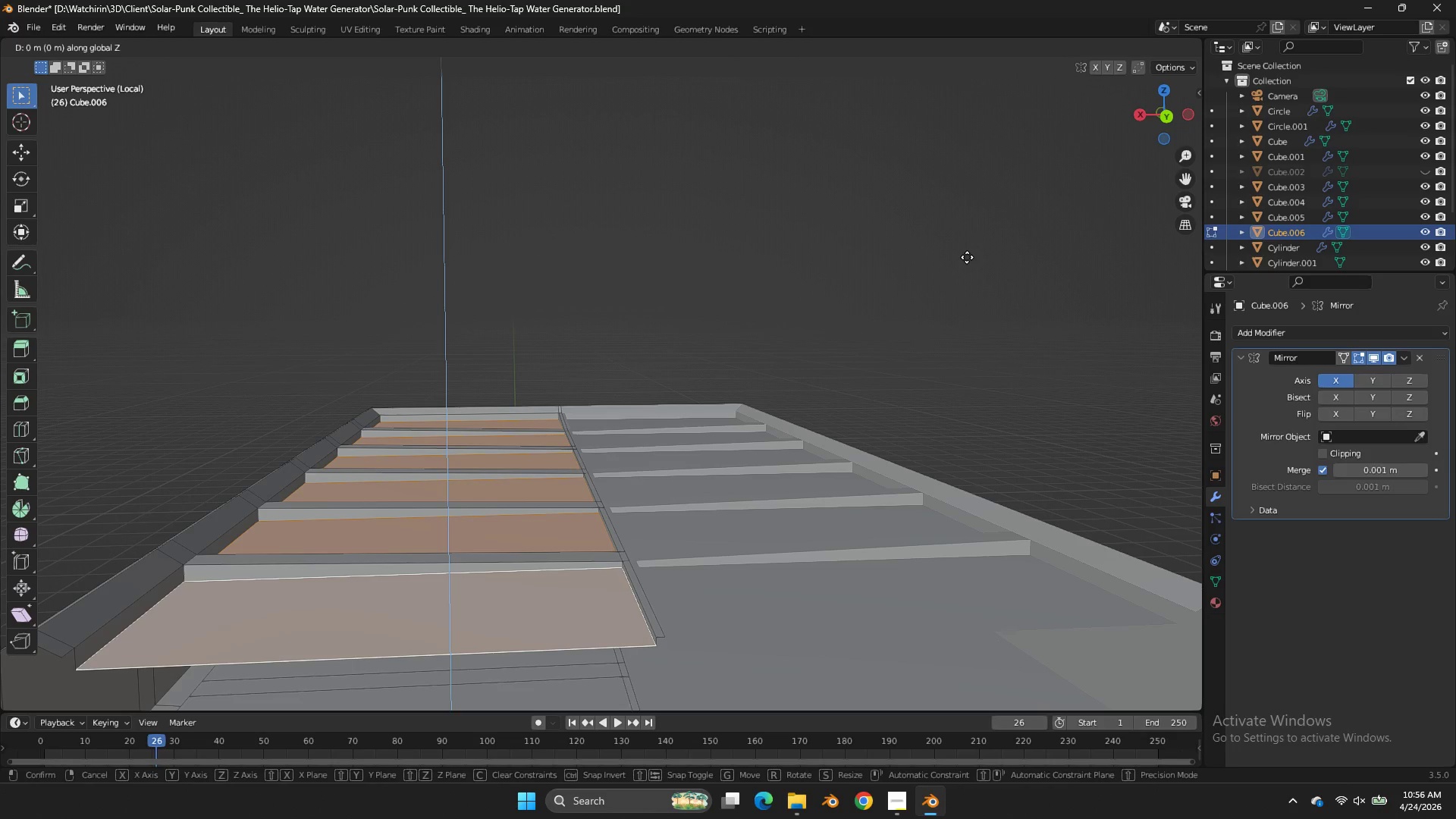 
hold_key(key=ShiftLeft, duration=1.0)
left_click([967, 240])
 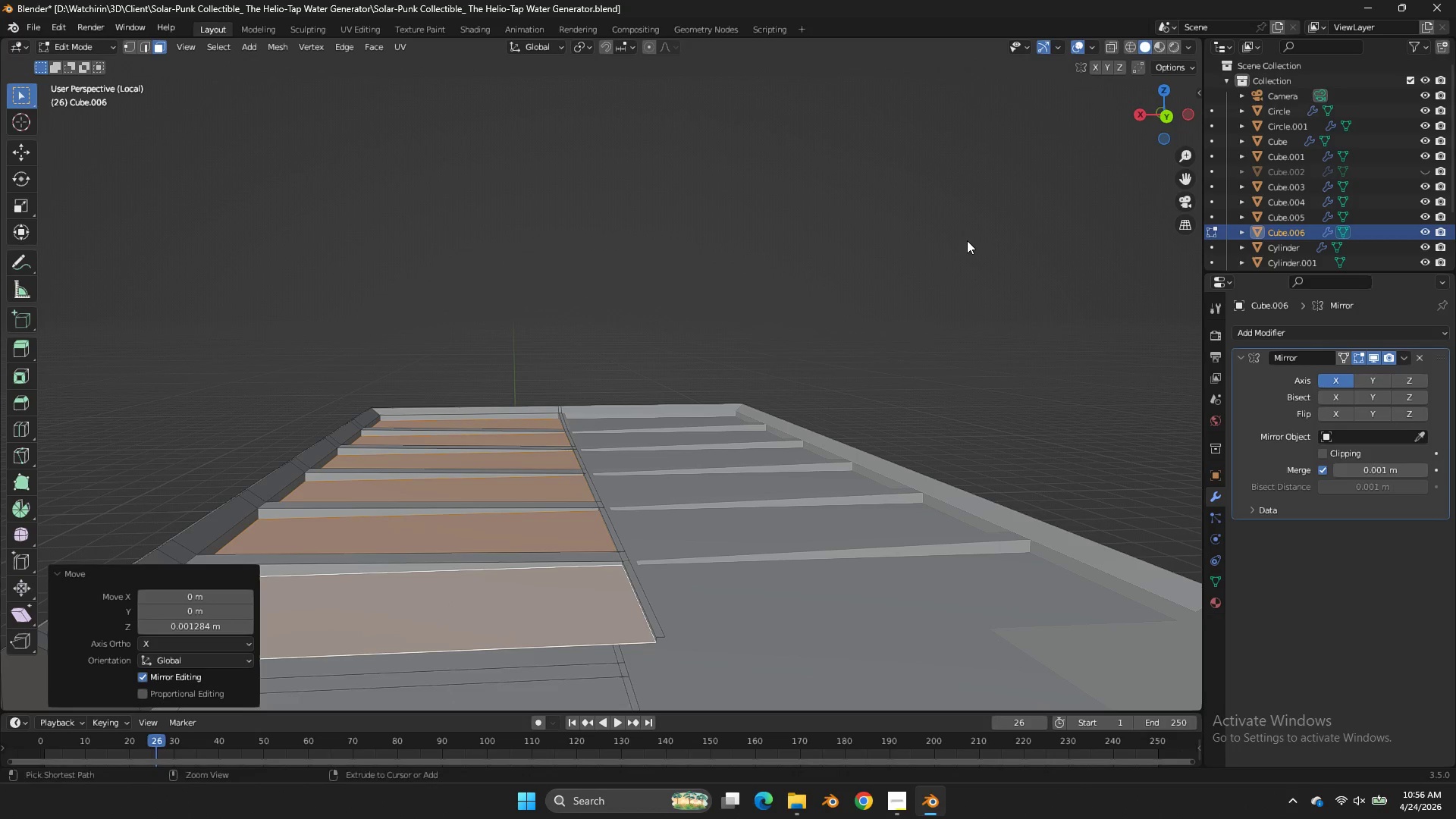 
key(Control+ControlLeft)
 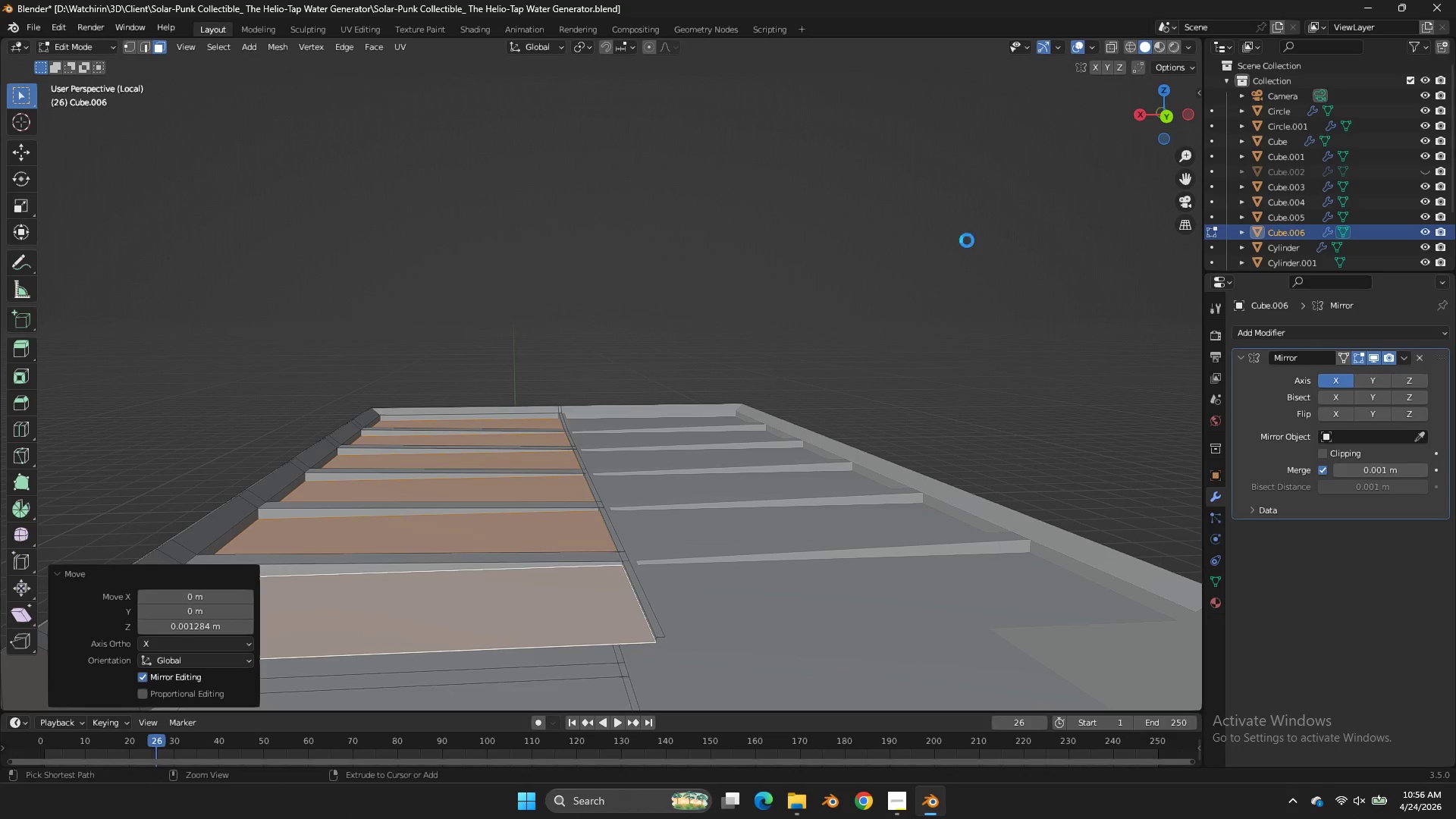 
key(Control+S)
 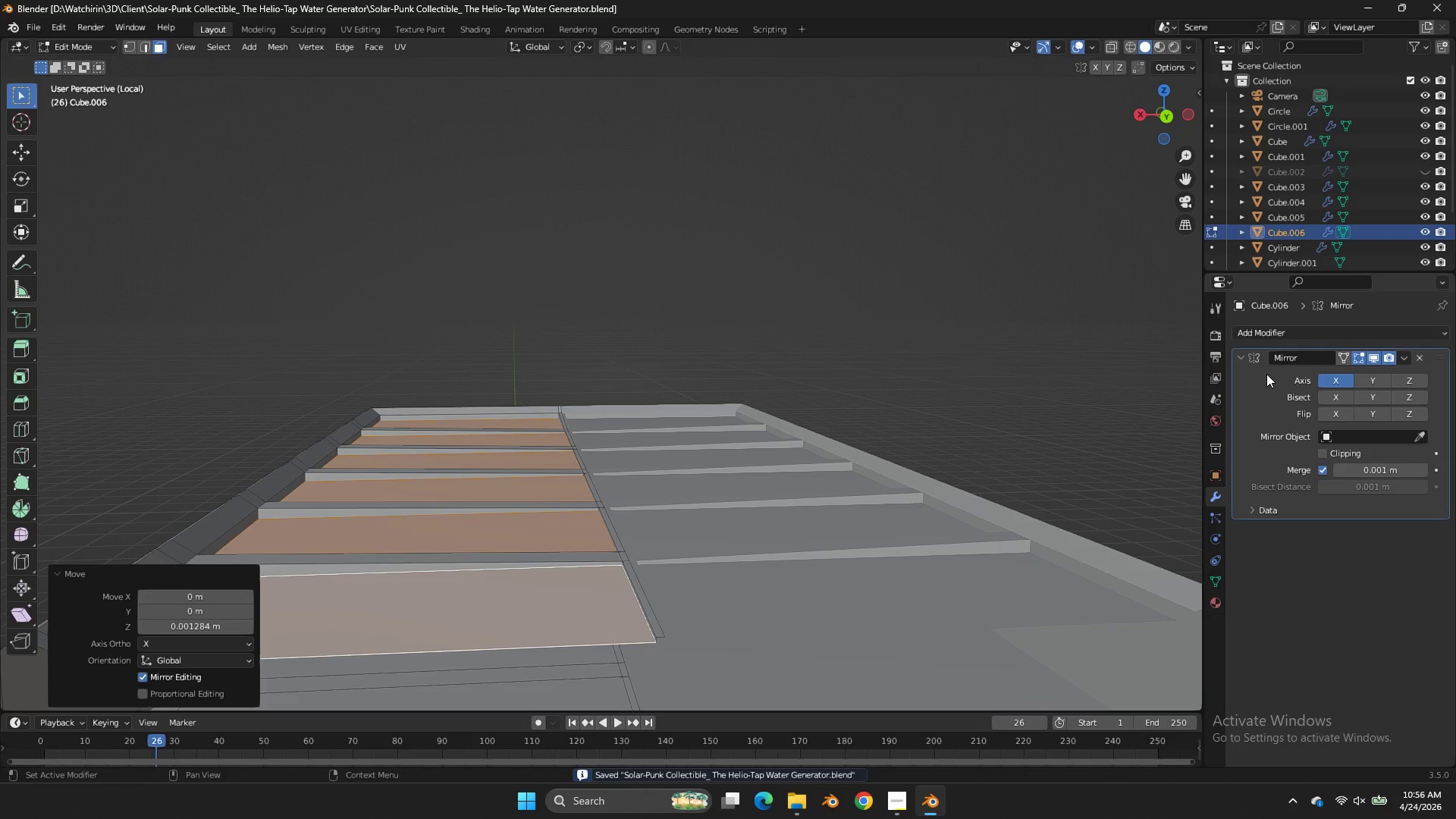 
key(Tab)
 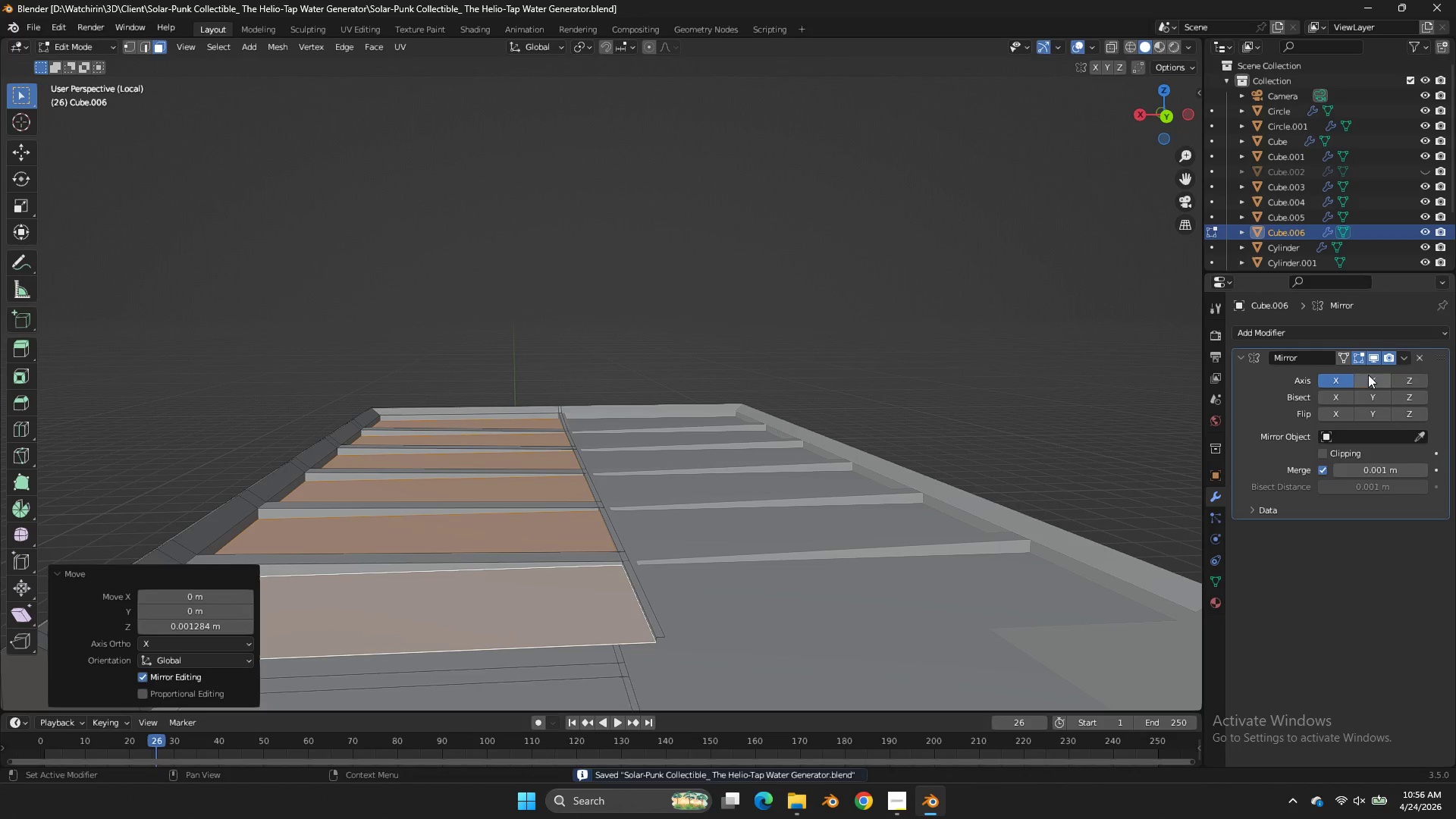 
left_click([1368, 375])
 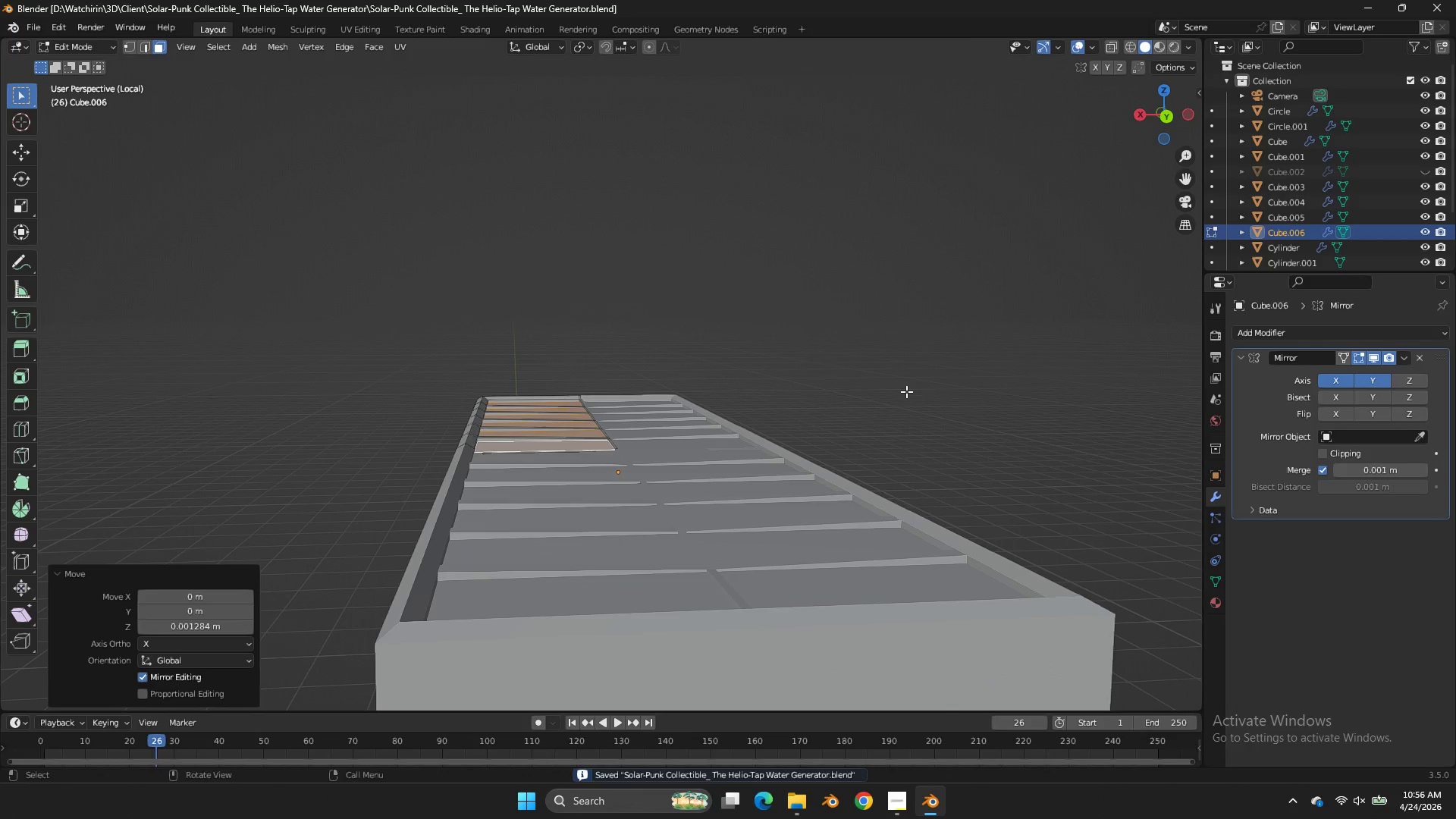 
key(Tab)
 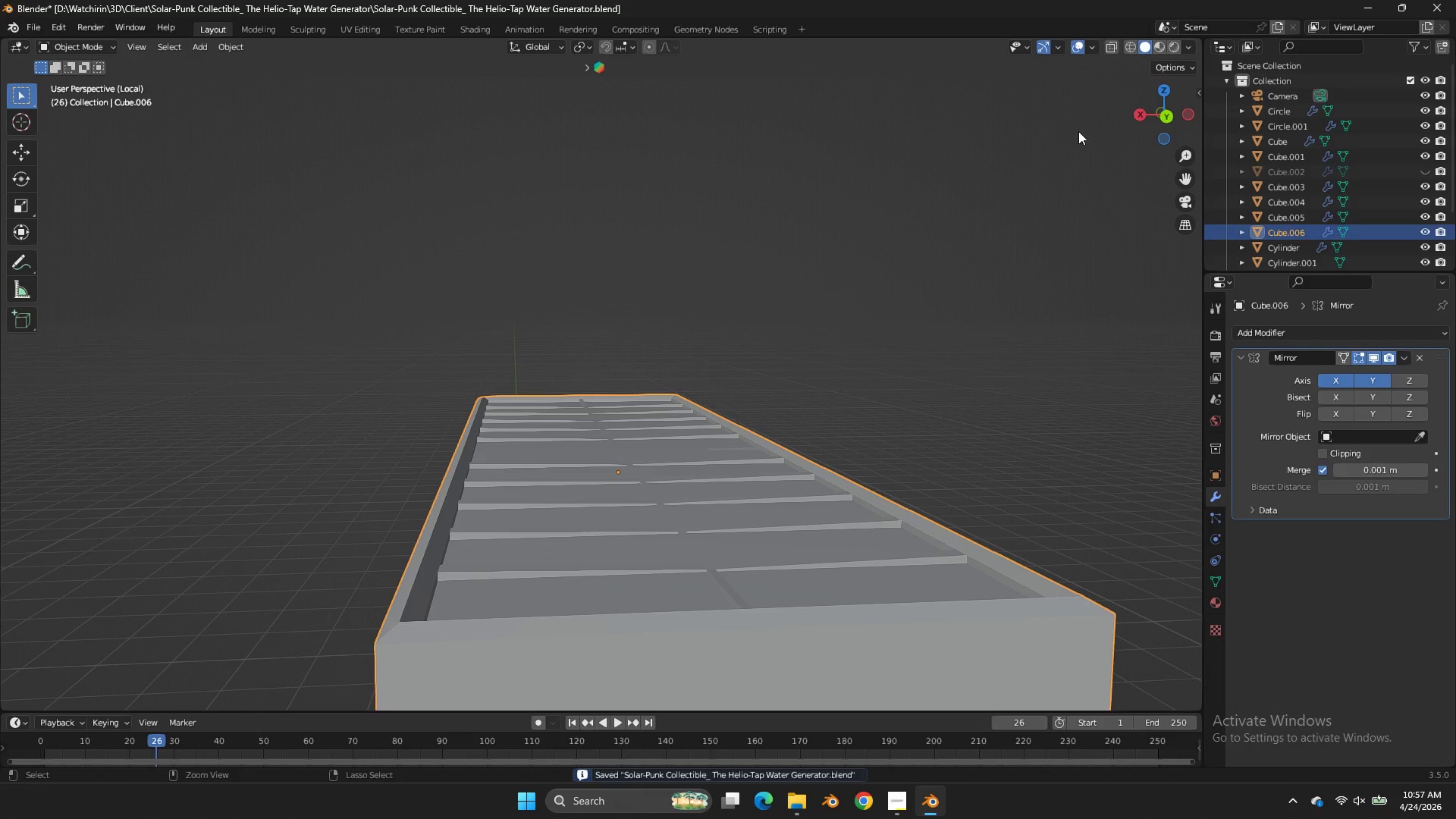 
scroll: coordinate [906, 391], scroll_direction: down, amount: 4.0
 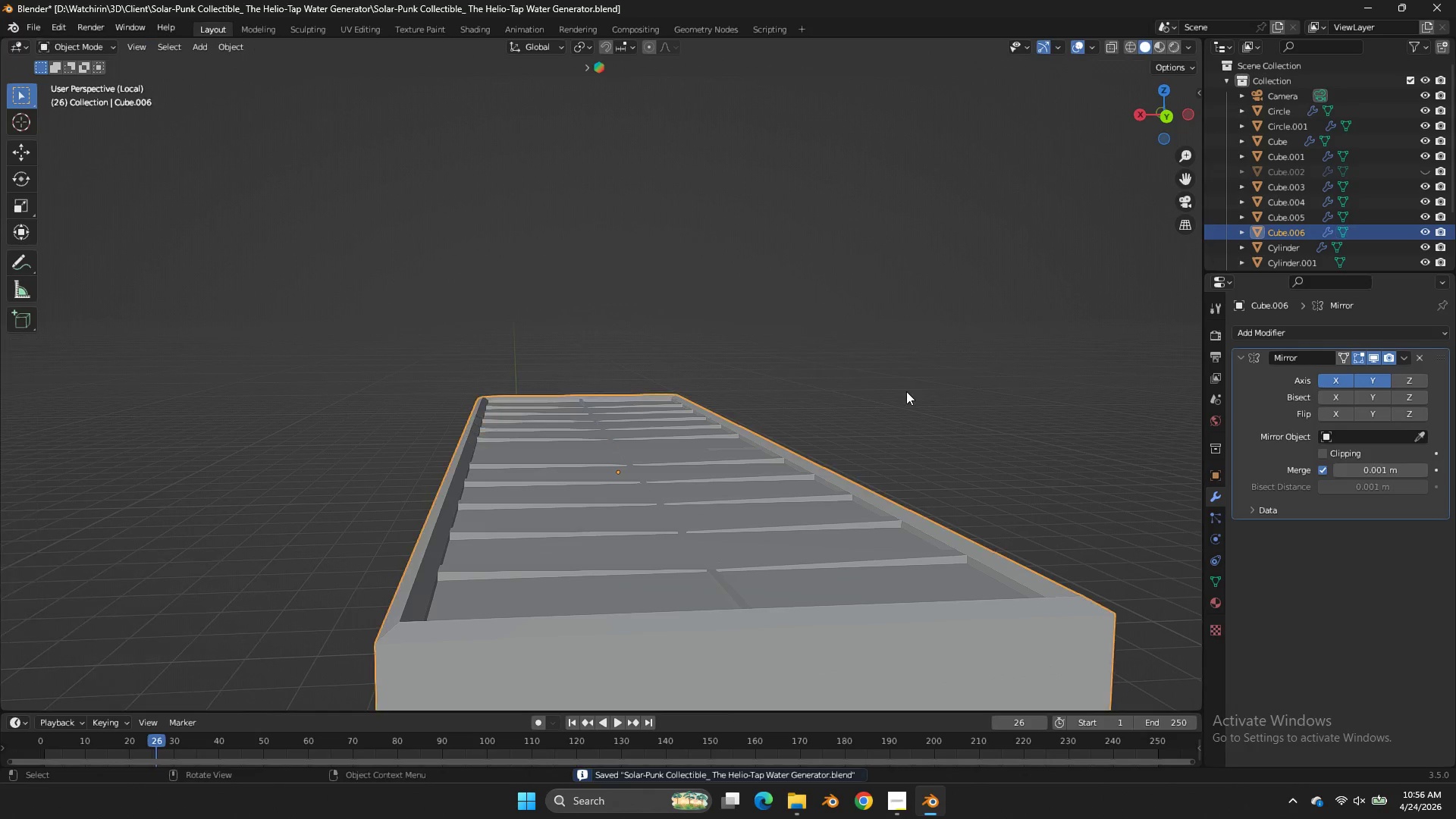 
key(Control+ControlLeft)
 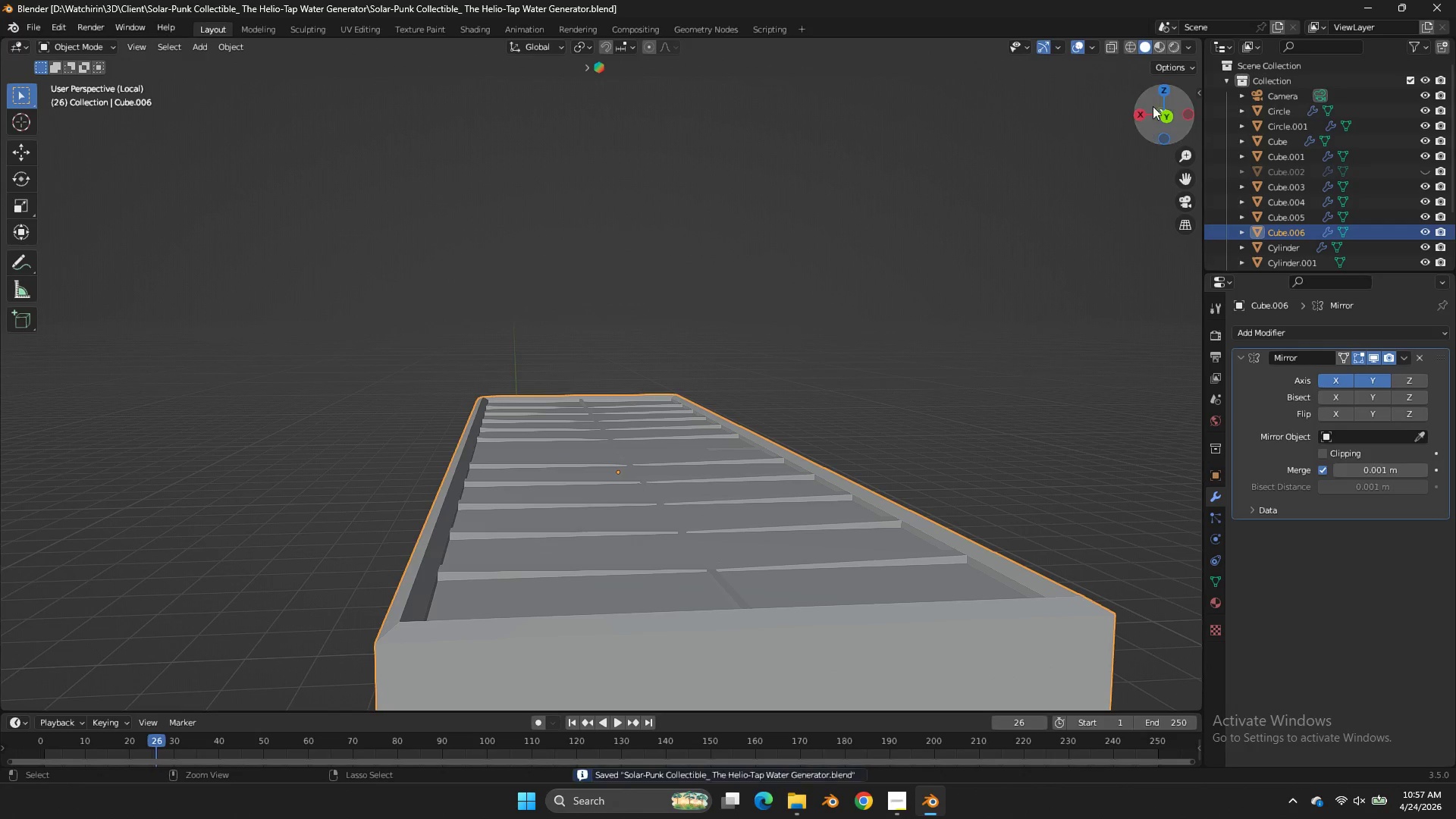 
key(Control+S)
 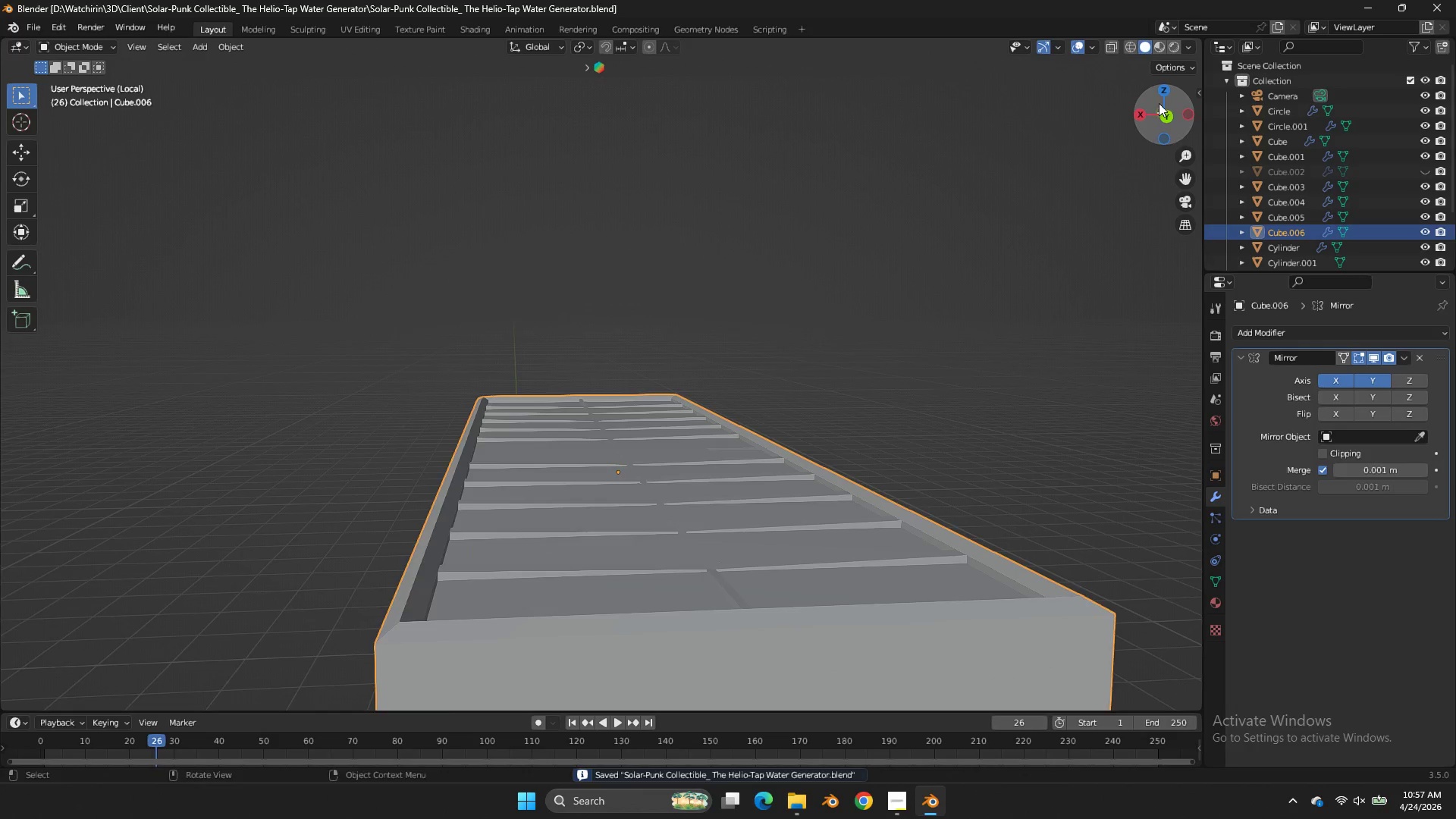 
left_click_drag(start_coordinate=[1174, 111], to_coordinate=[21, 140])
 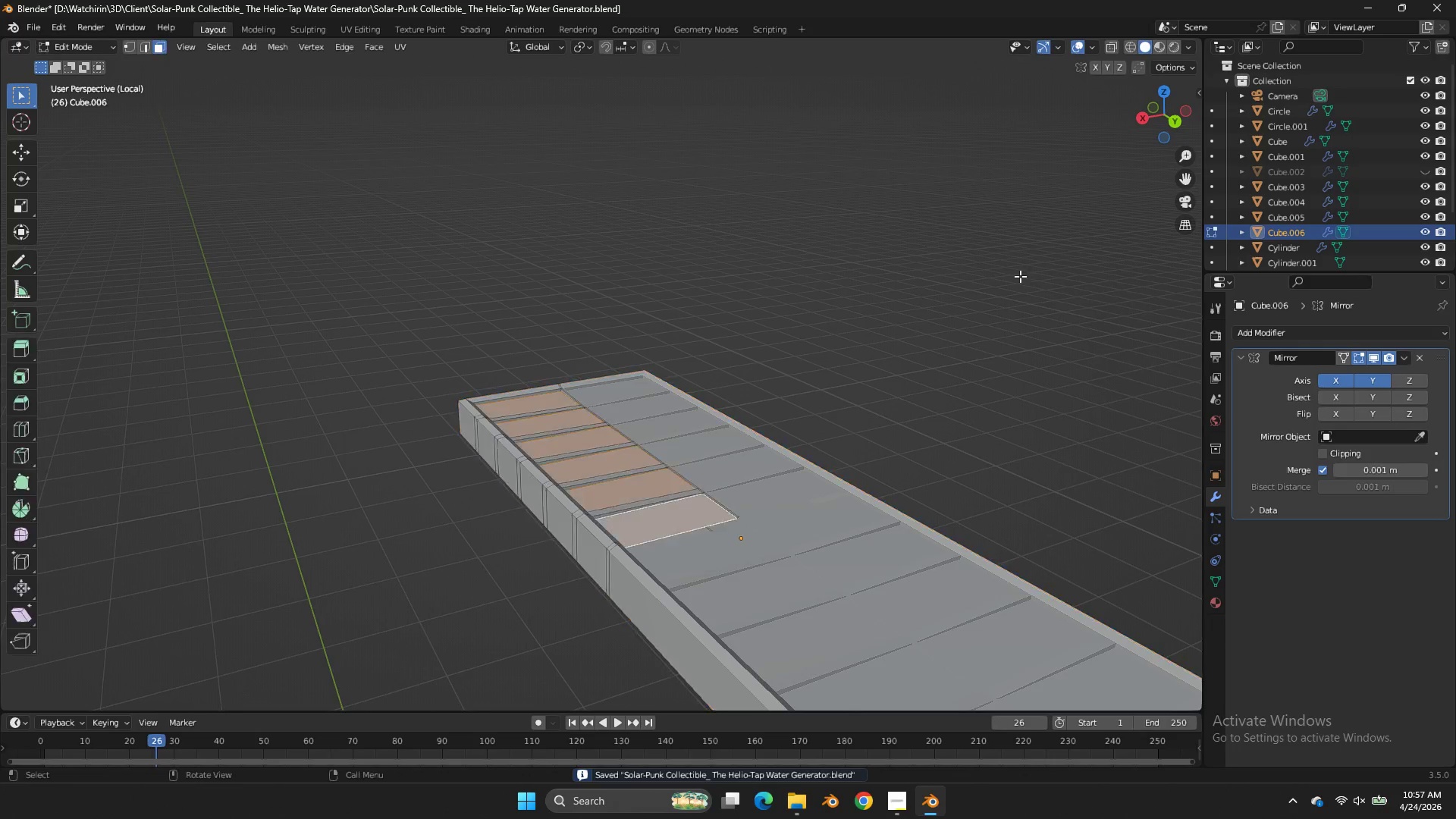 
key(Tab)
 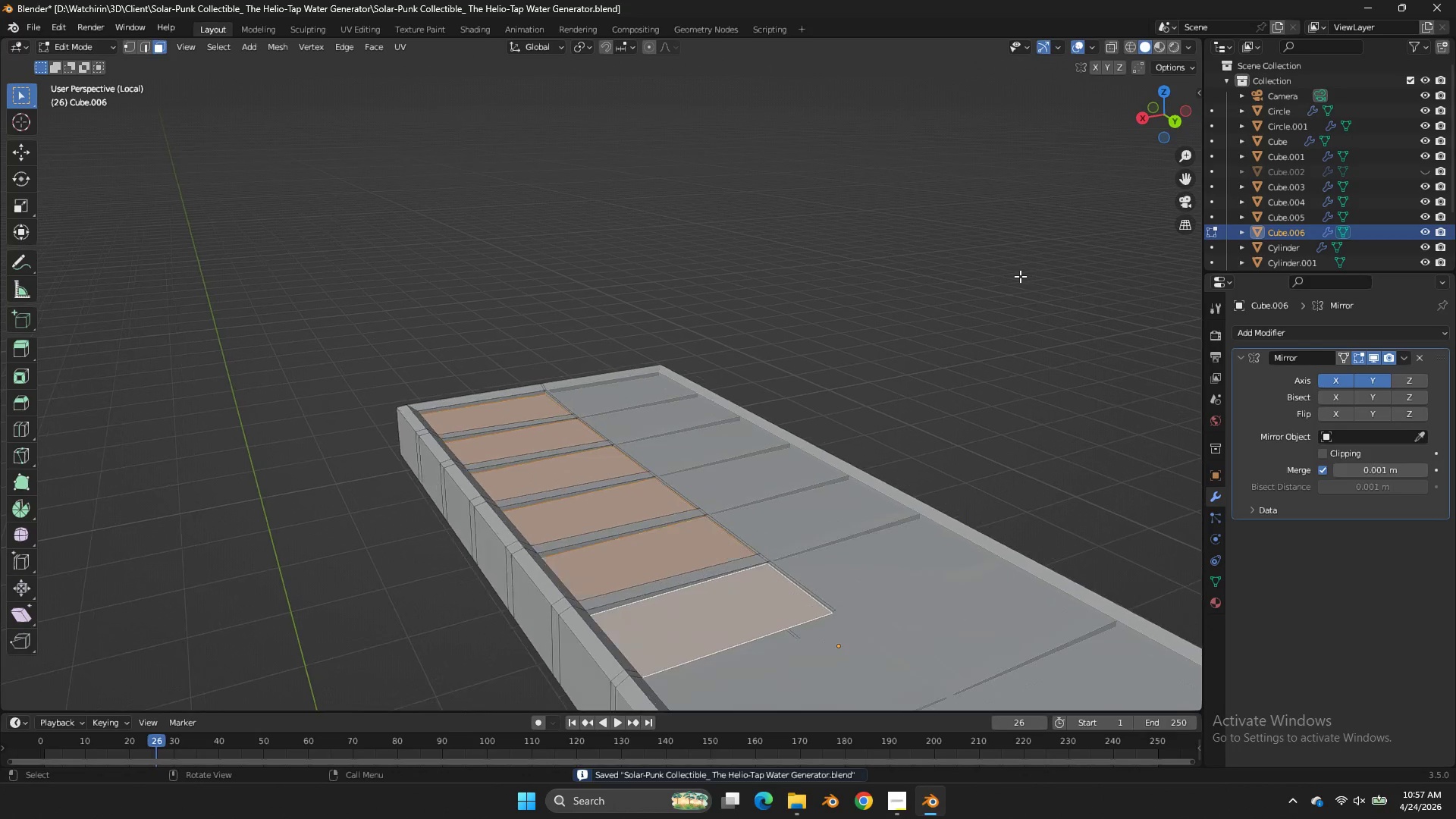 
key(G)
 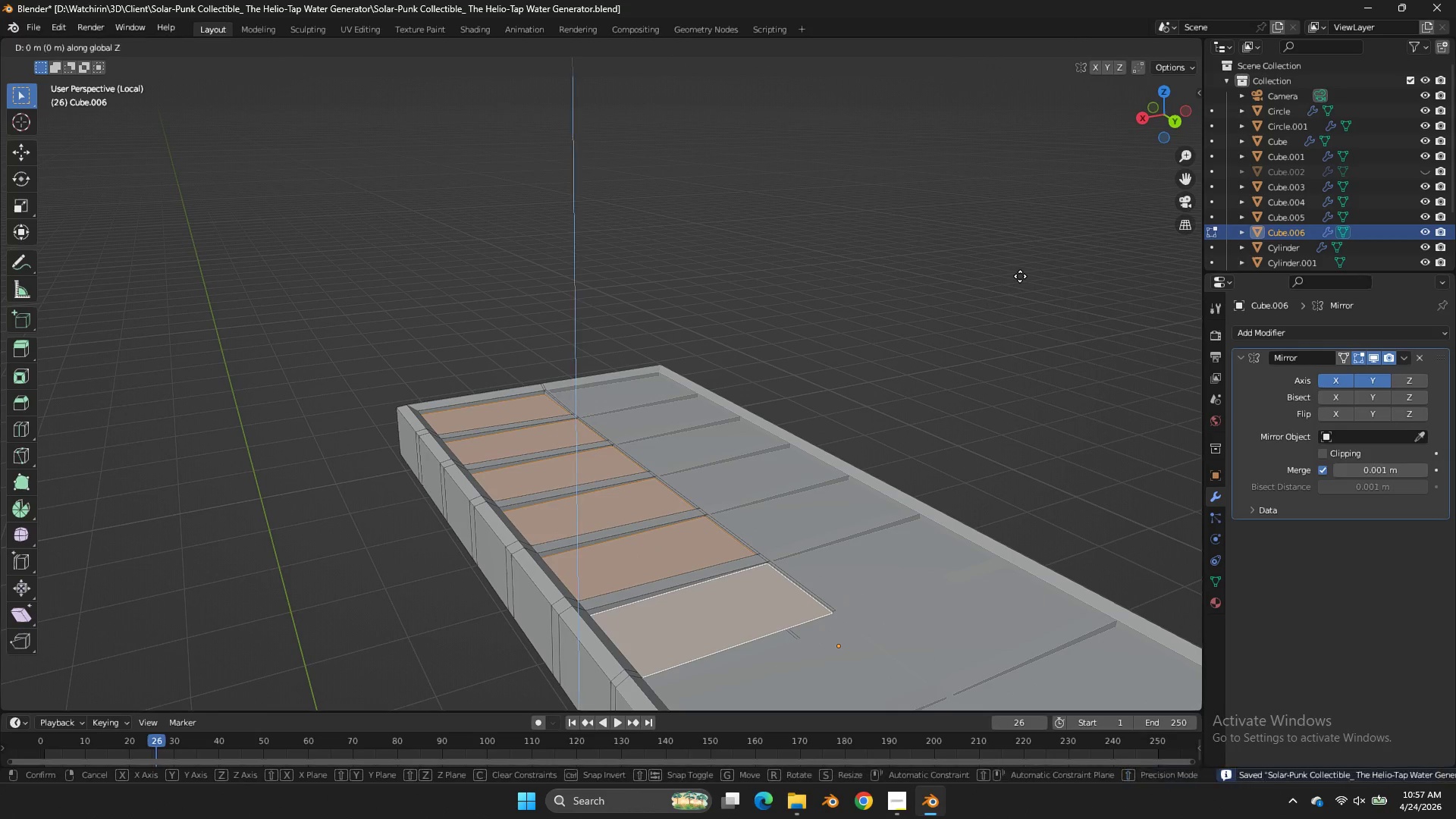 
scroll: coordinate [1020, 276], scroll_direction: up, amount: 2.0
 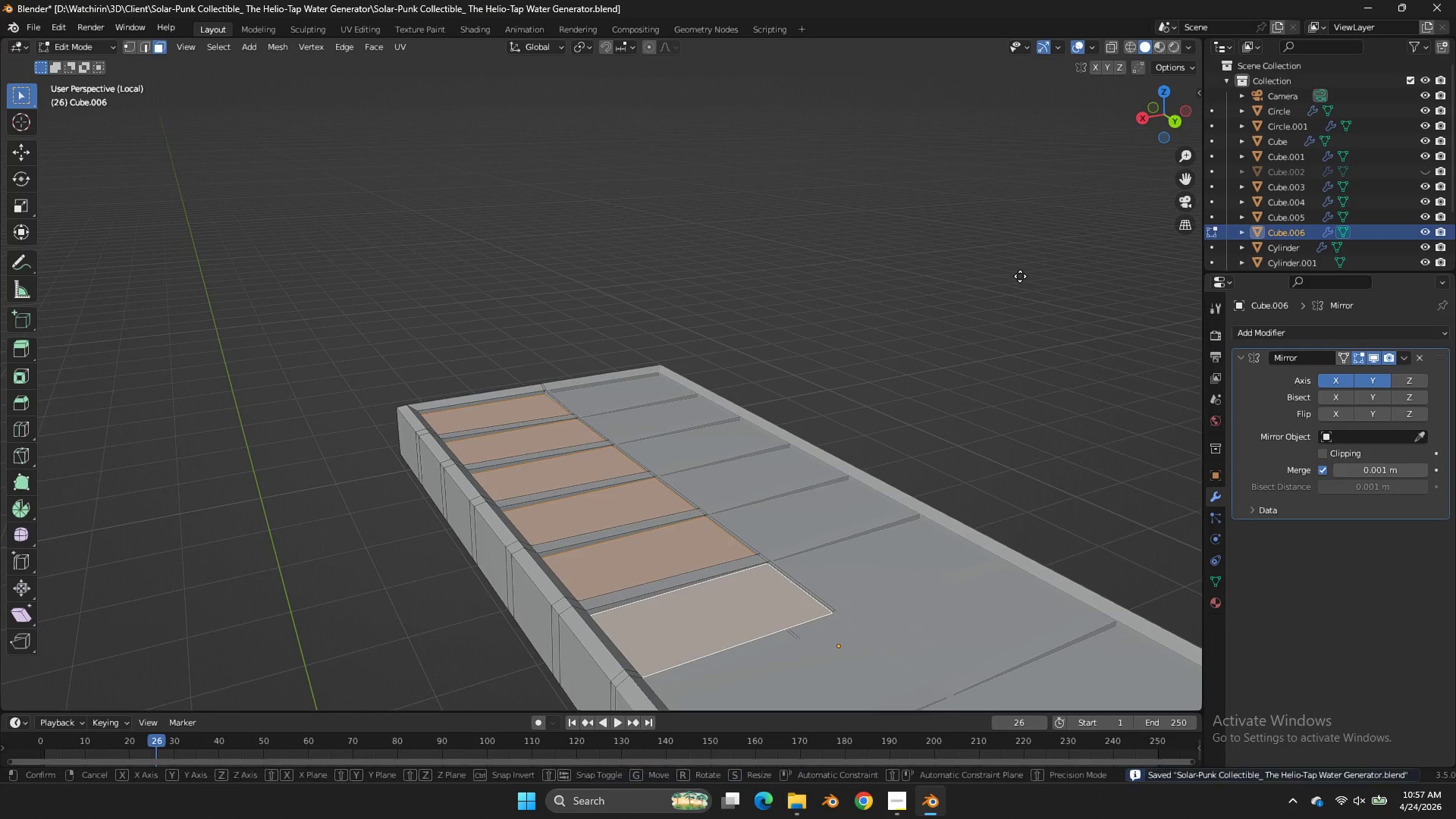 
key(Z)
 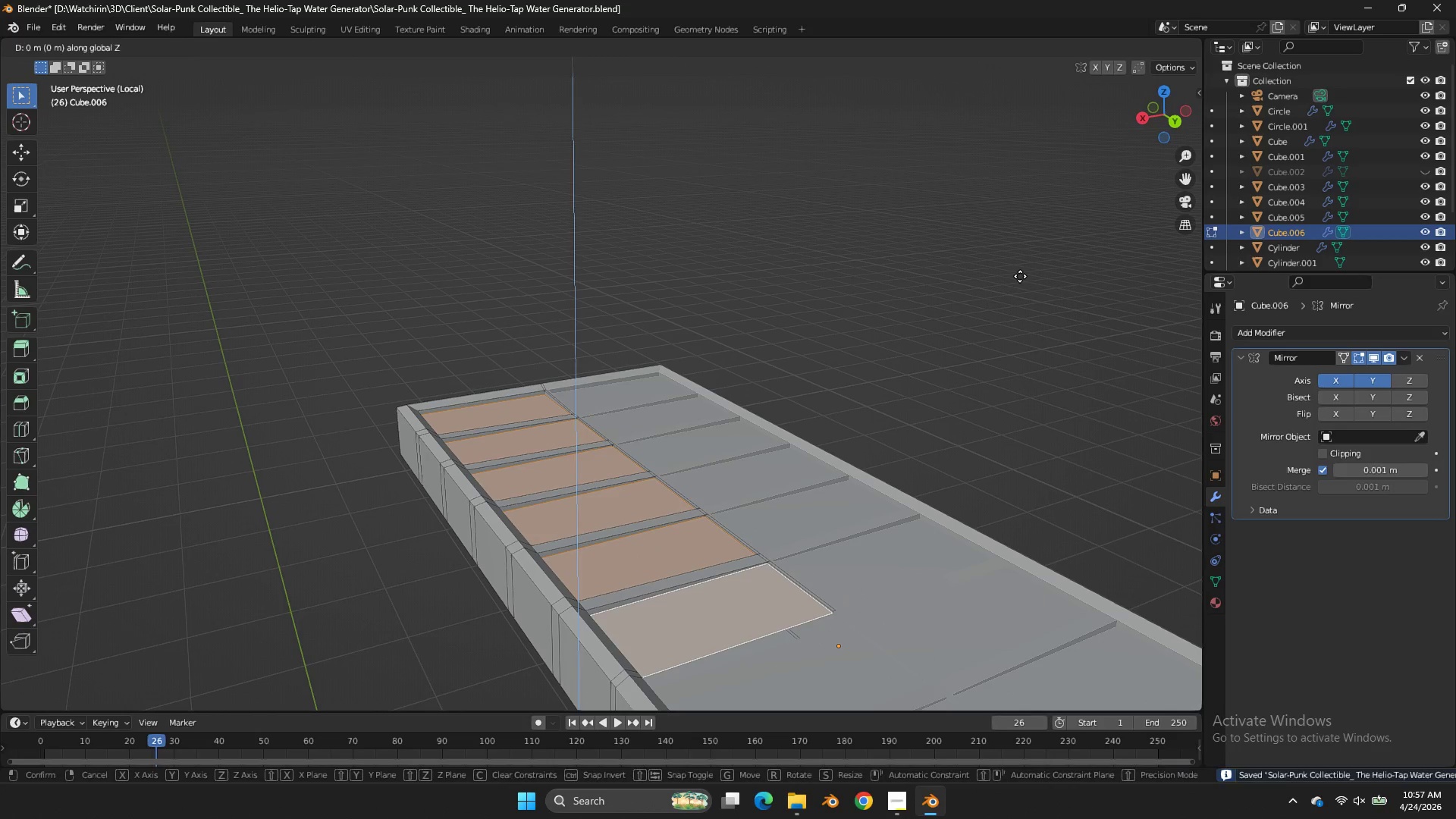 
hold_key(key=ShiftLeft, duration=0.84)
left_click([1018, 305])
 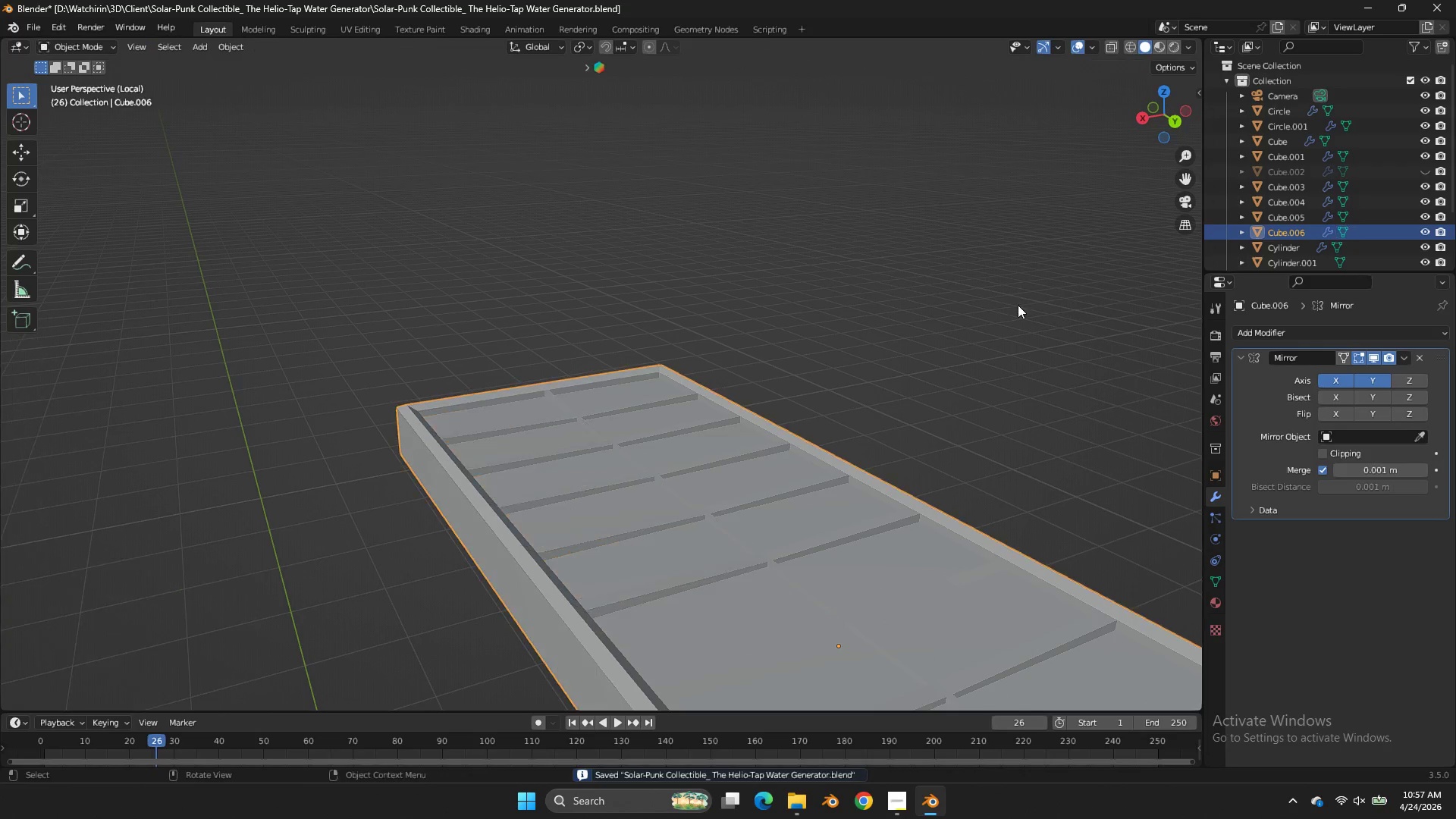 
key(Tab)
 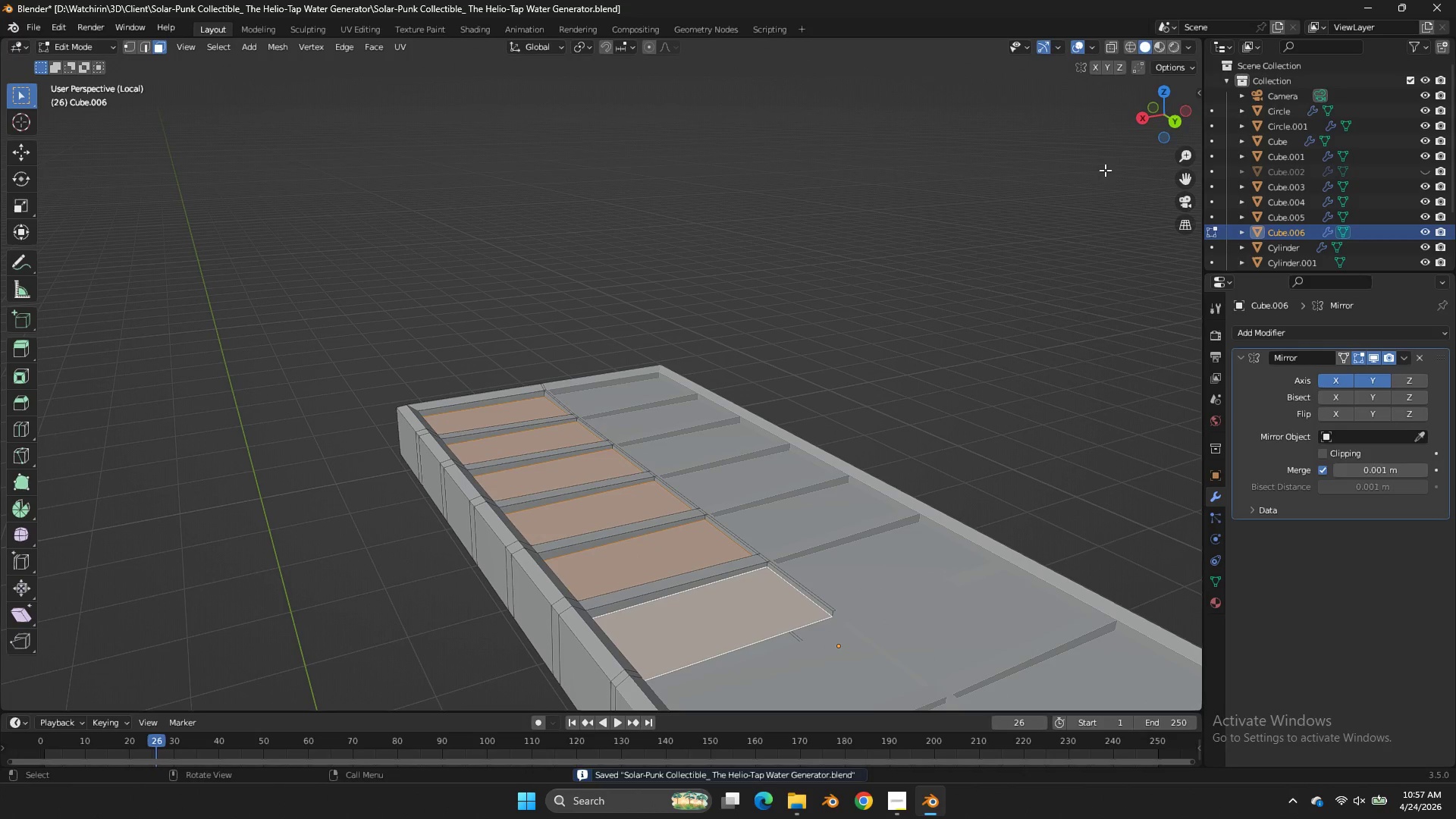 
key(Tab)
 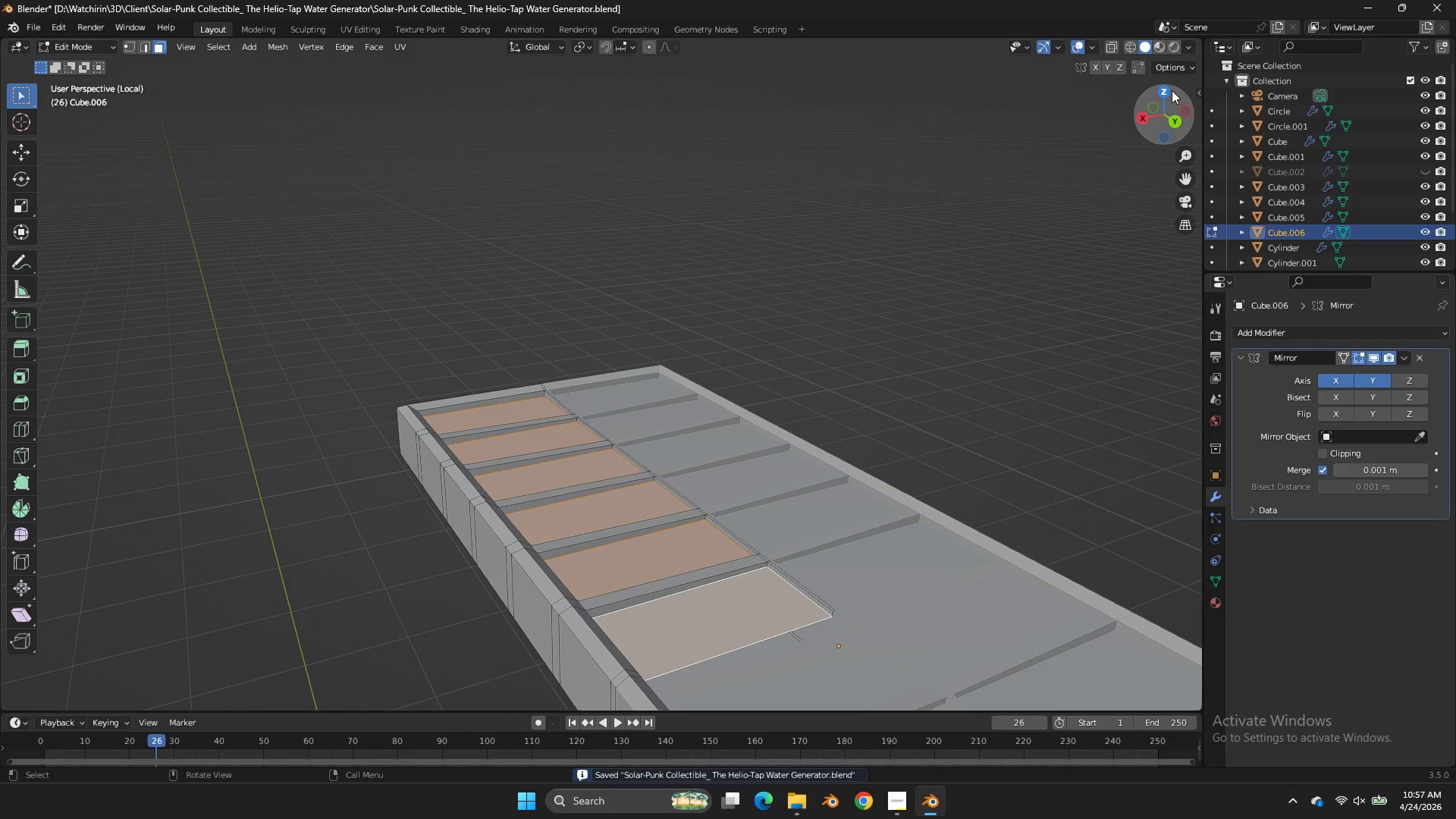 
left_click([1172, 90])
 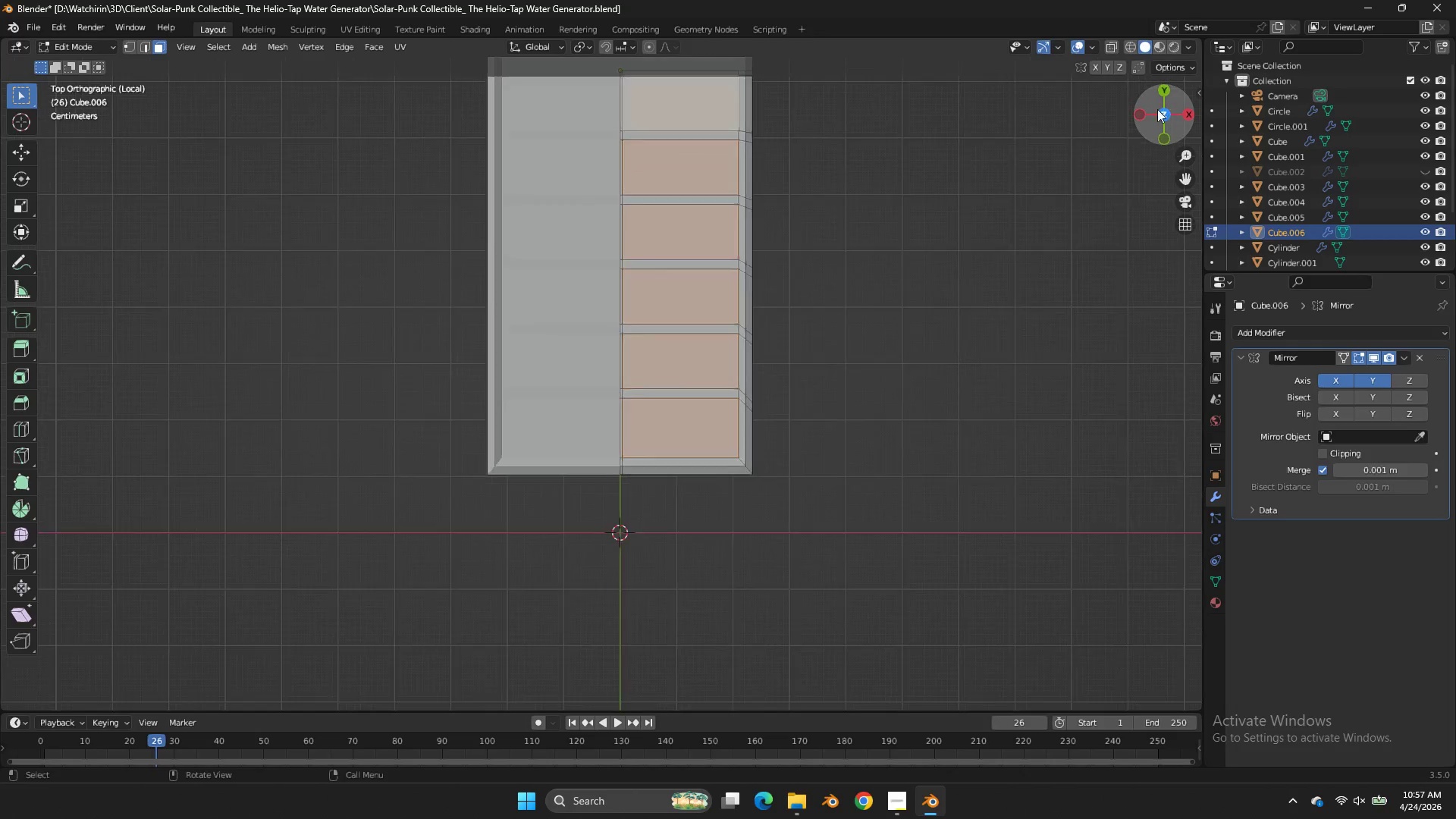 
key(Z)
 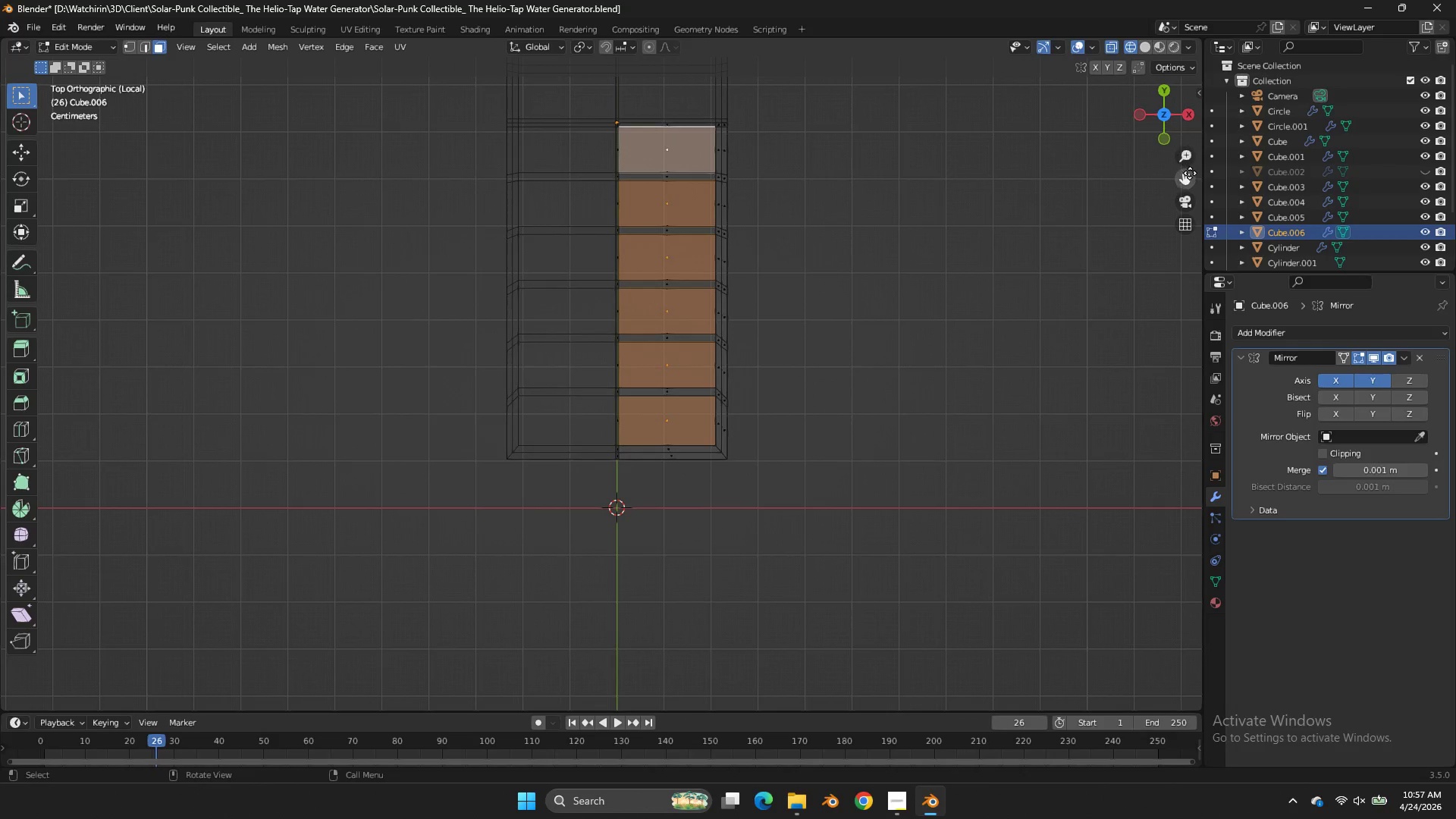 
scroll: coordinate [1156, 112], scroll_direction: down, amount: 2.0
 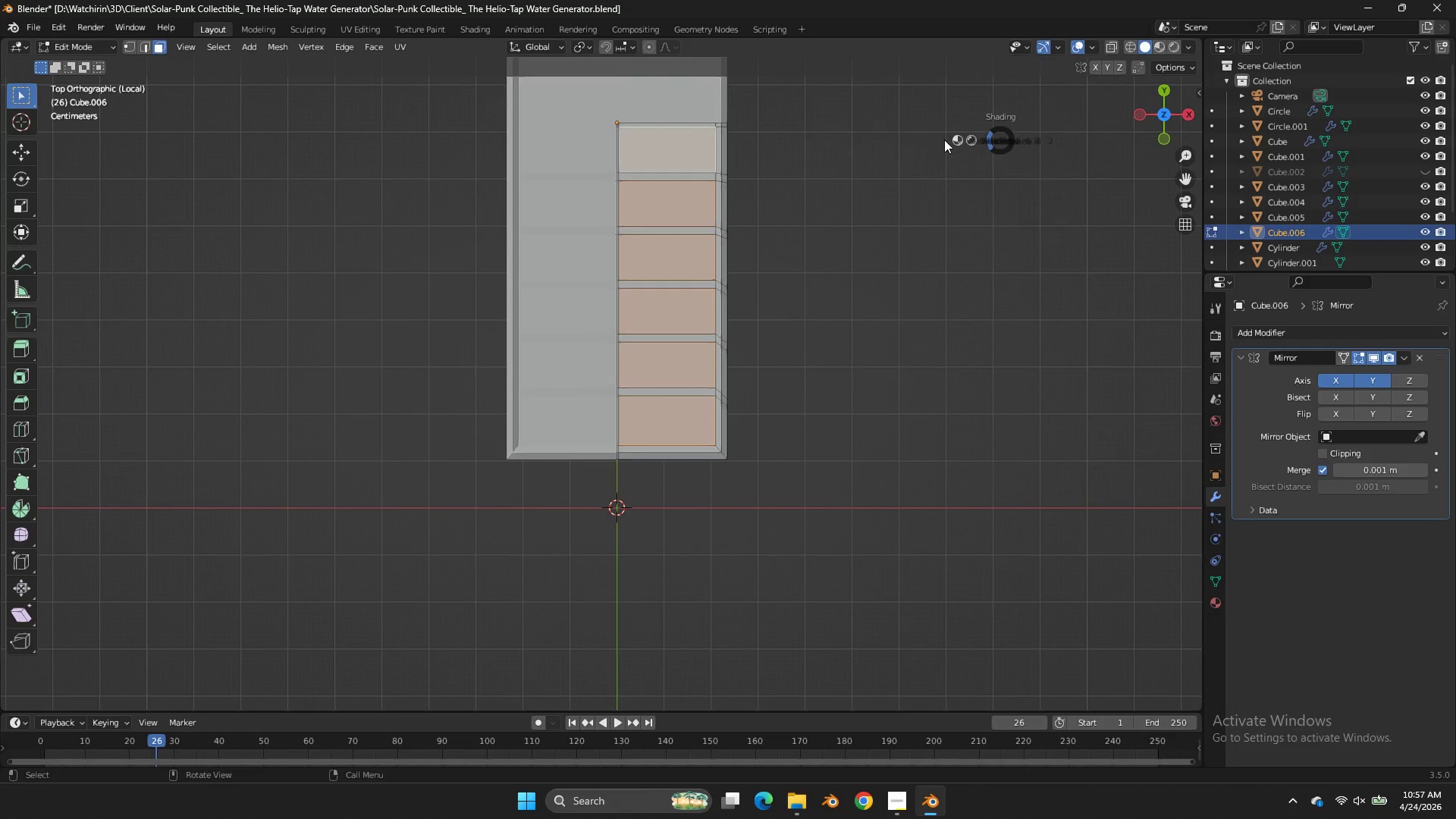 
left_click_drag(start_coordinate=[1191, 176], to_coordinate=[1148, 450])
 